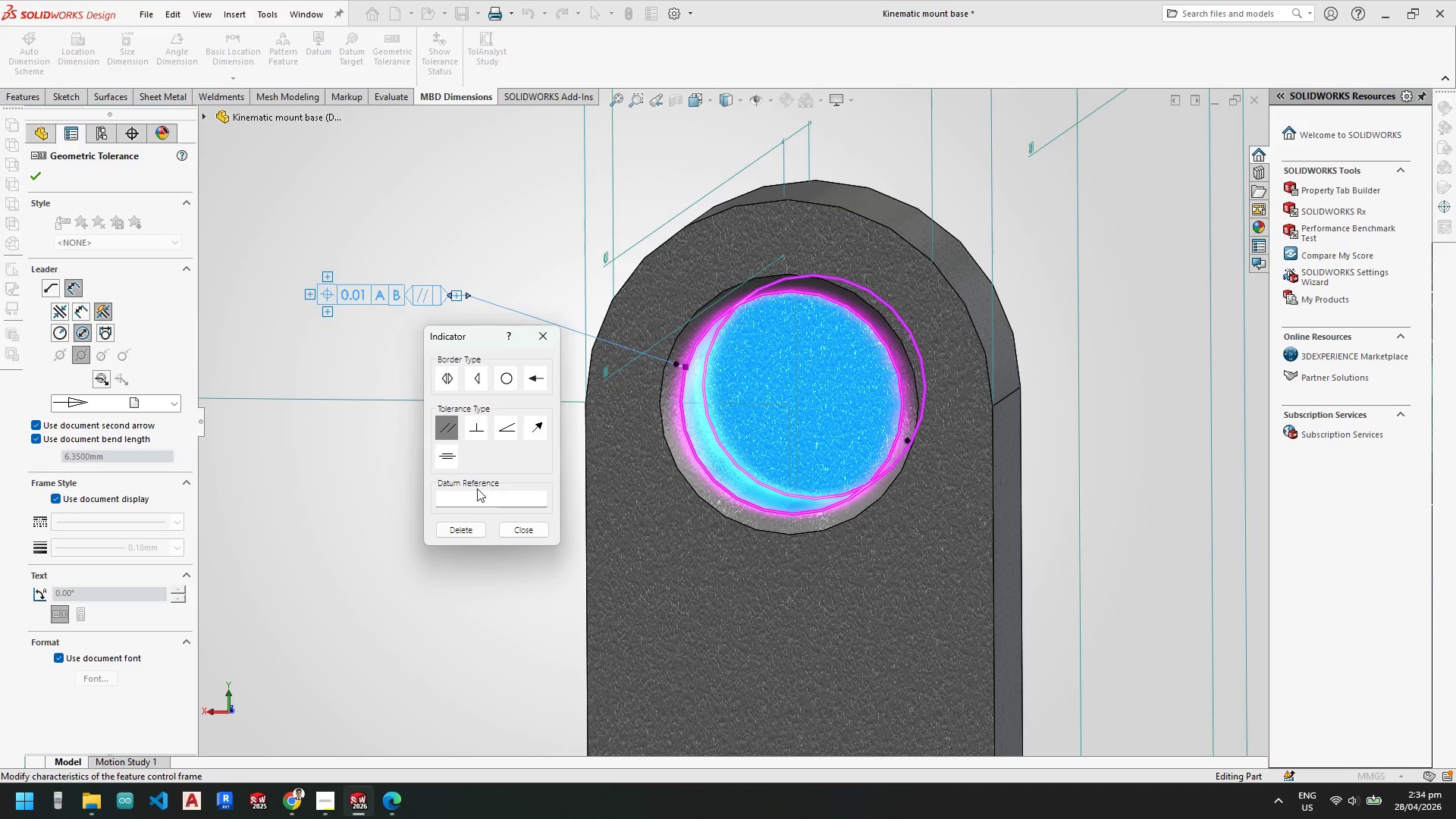 
left_click([476, 480])
 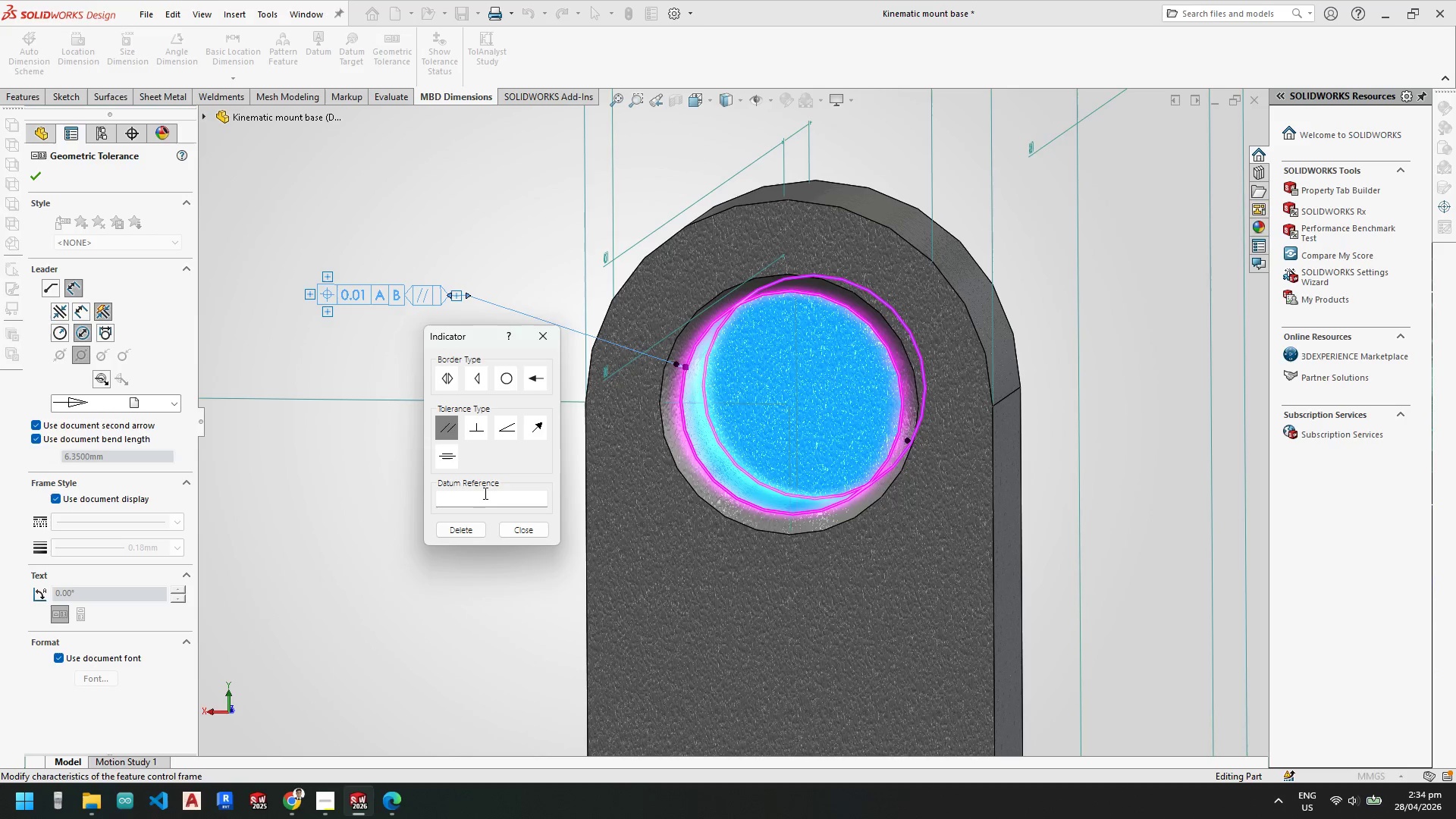 
triple_click([484, 496])
 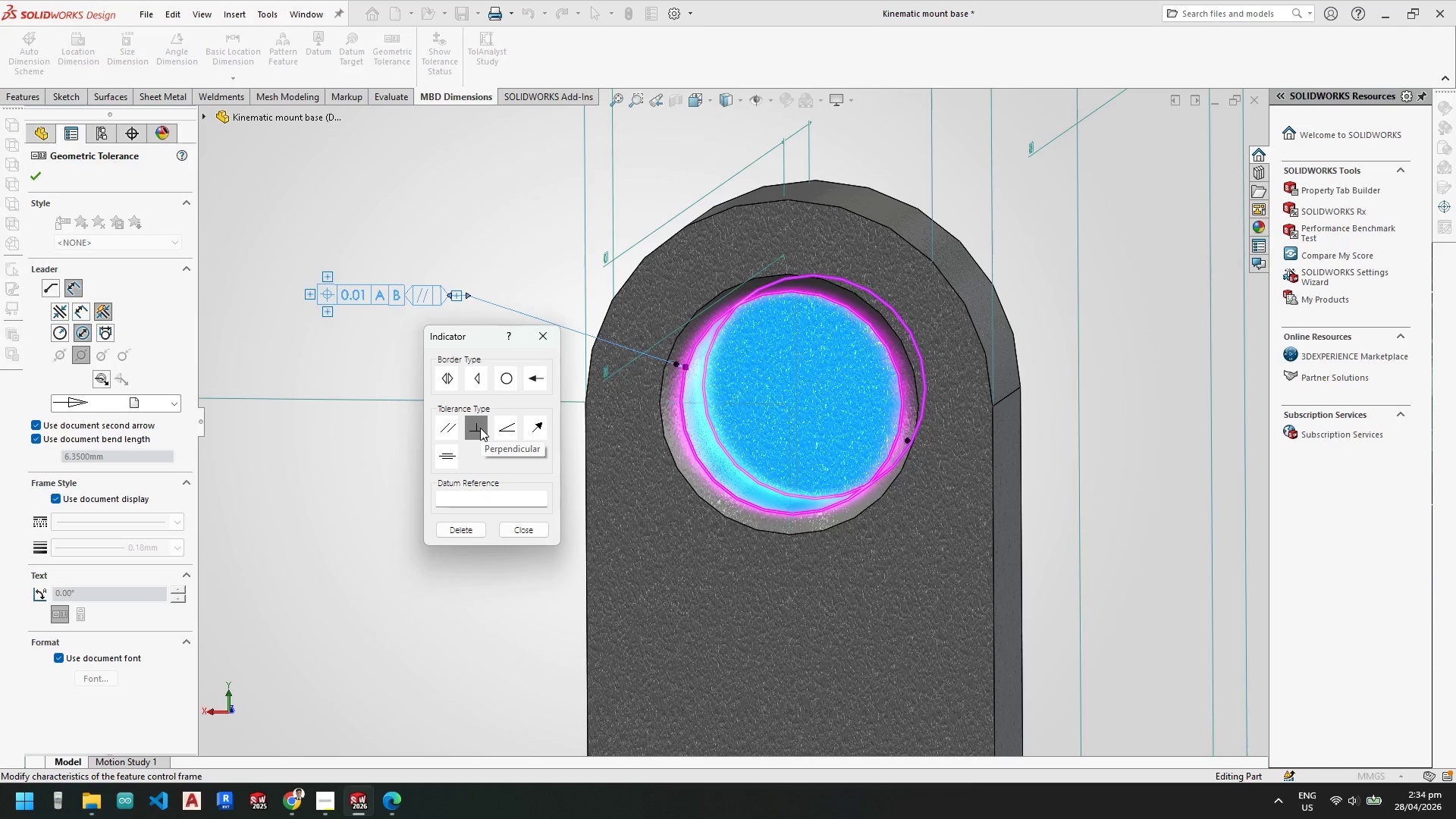 
wait(6.26)
 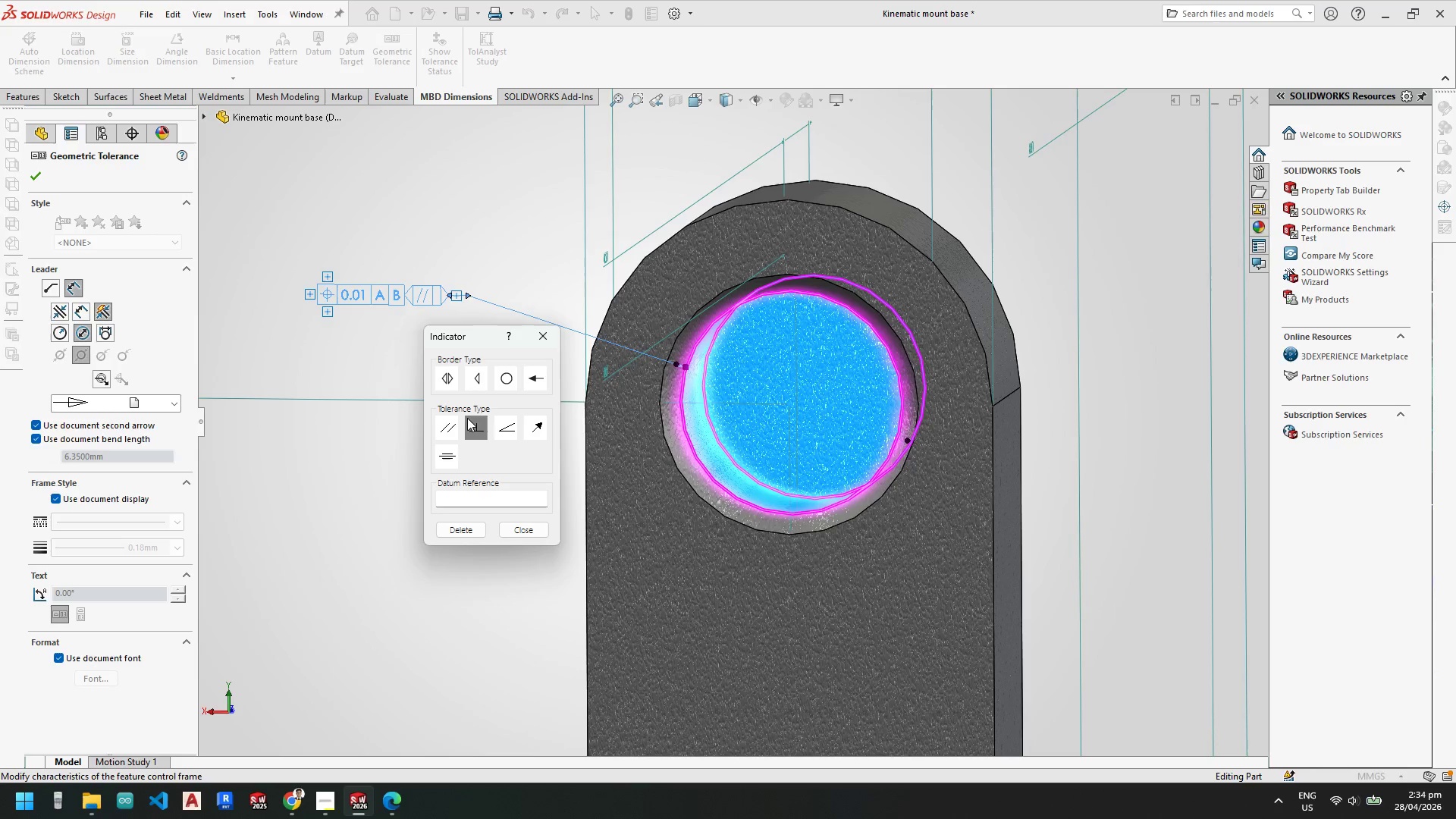 
left_click([464, 529])
 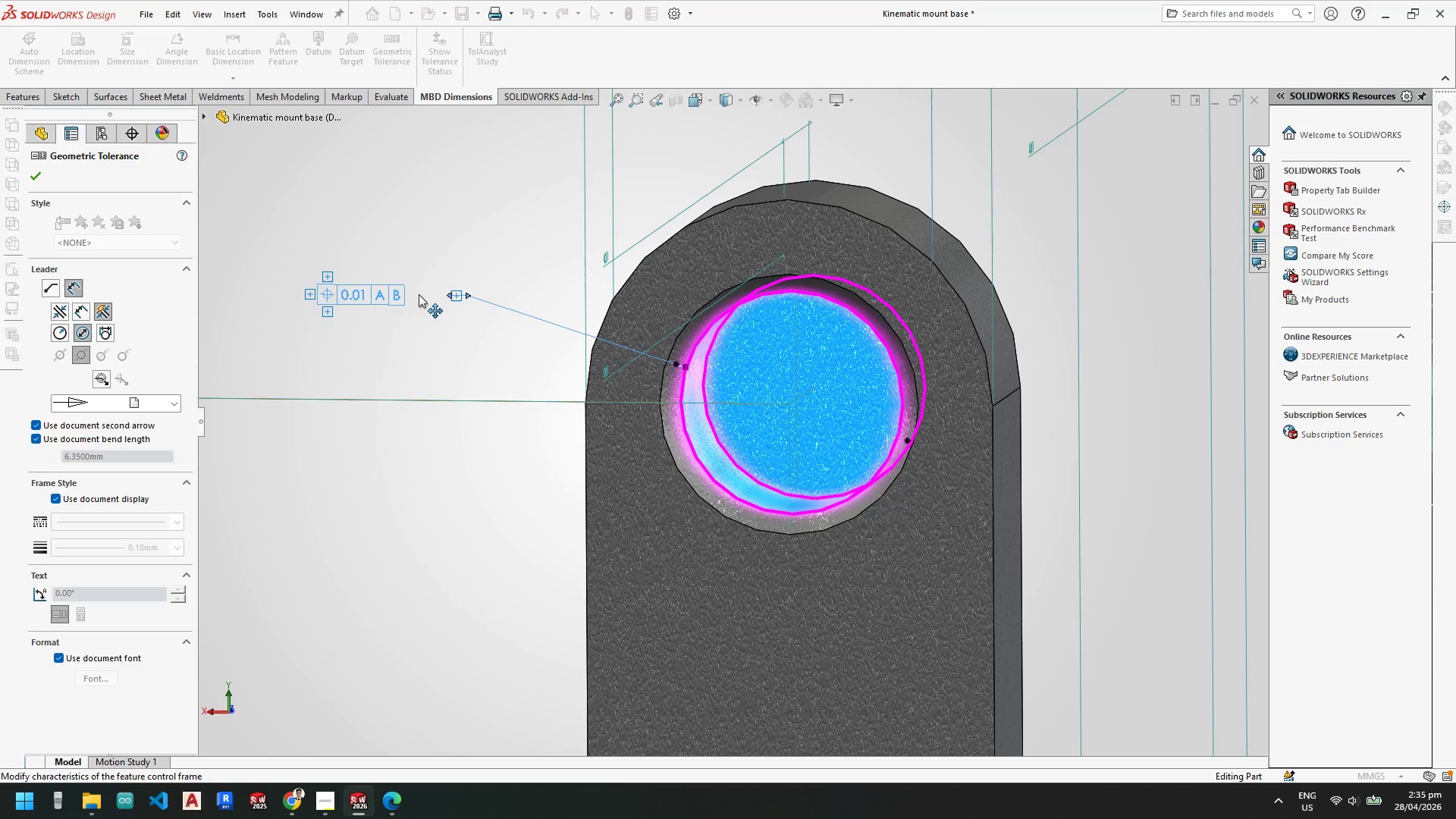 
left_click([456, 297])
 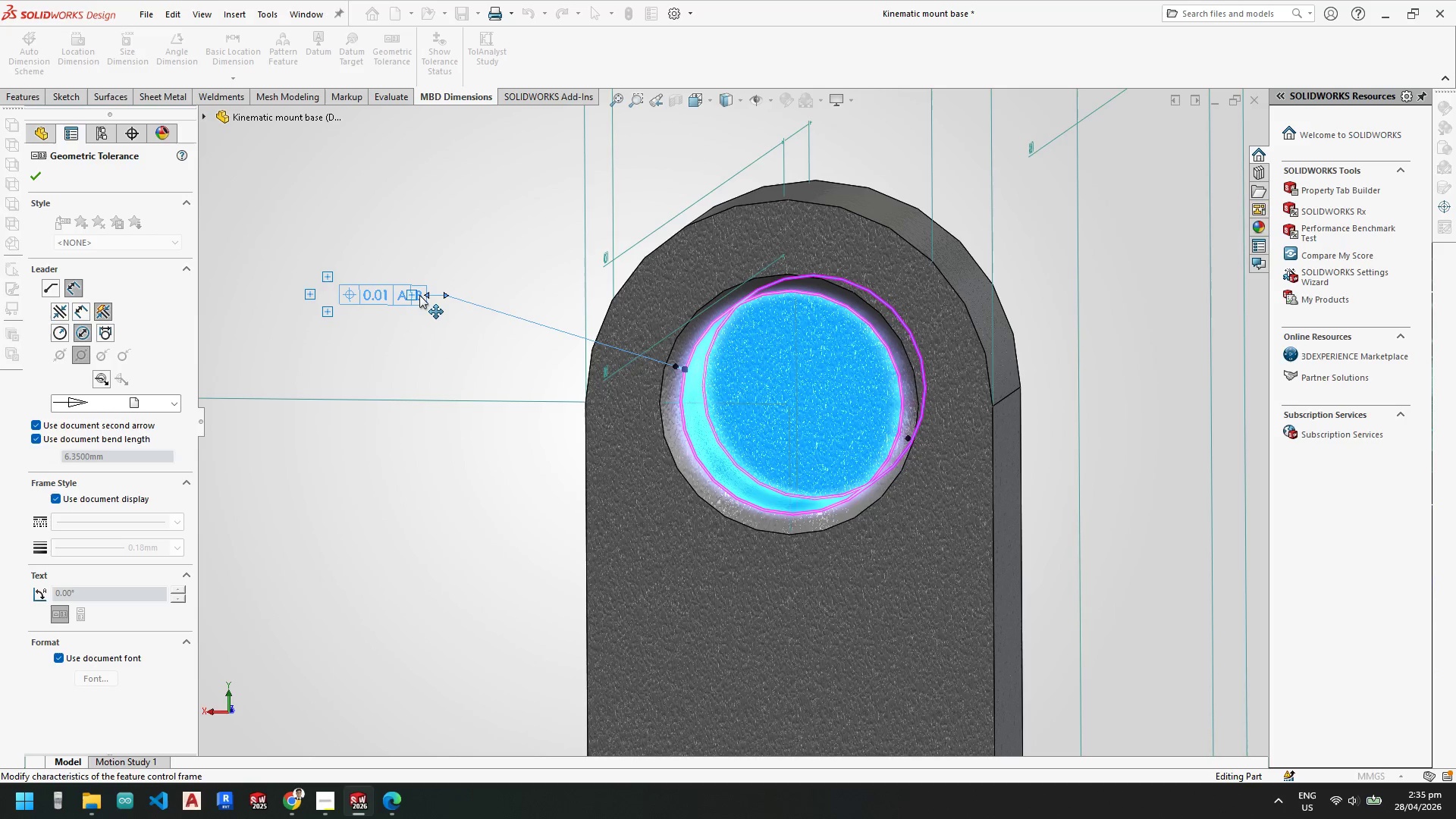 
left_click([411, 294])
 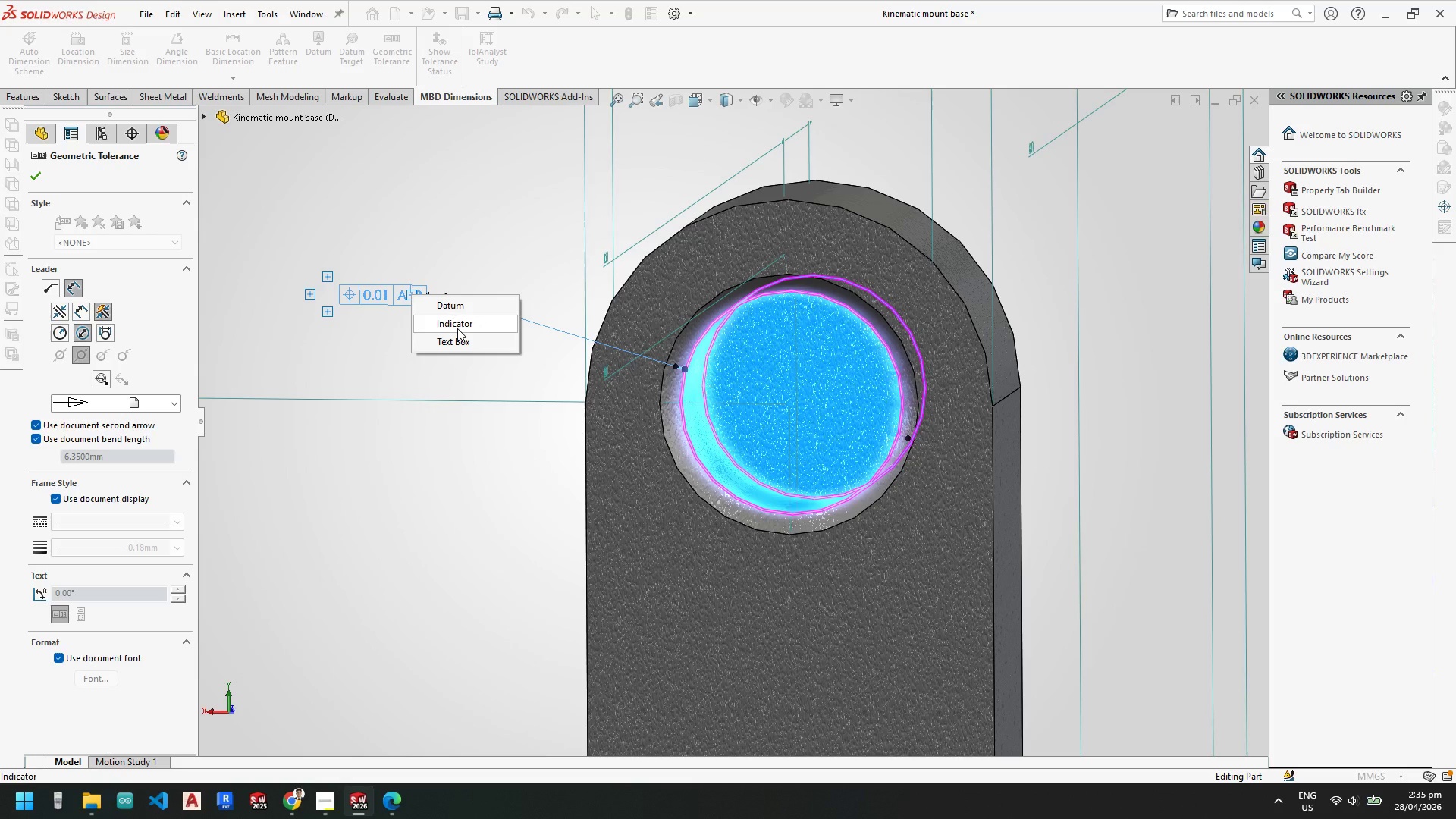 
left_click([458, 328])
 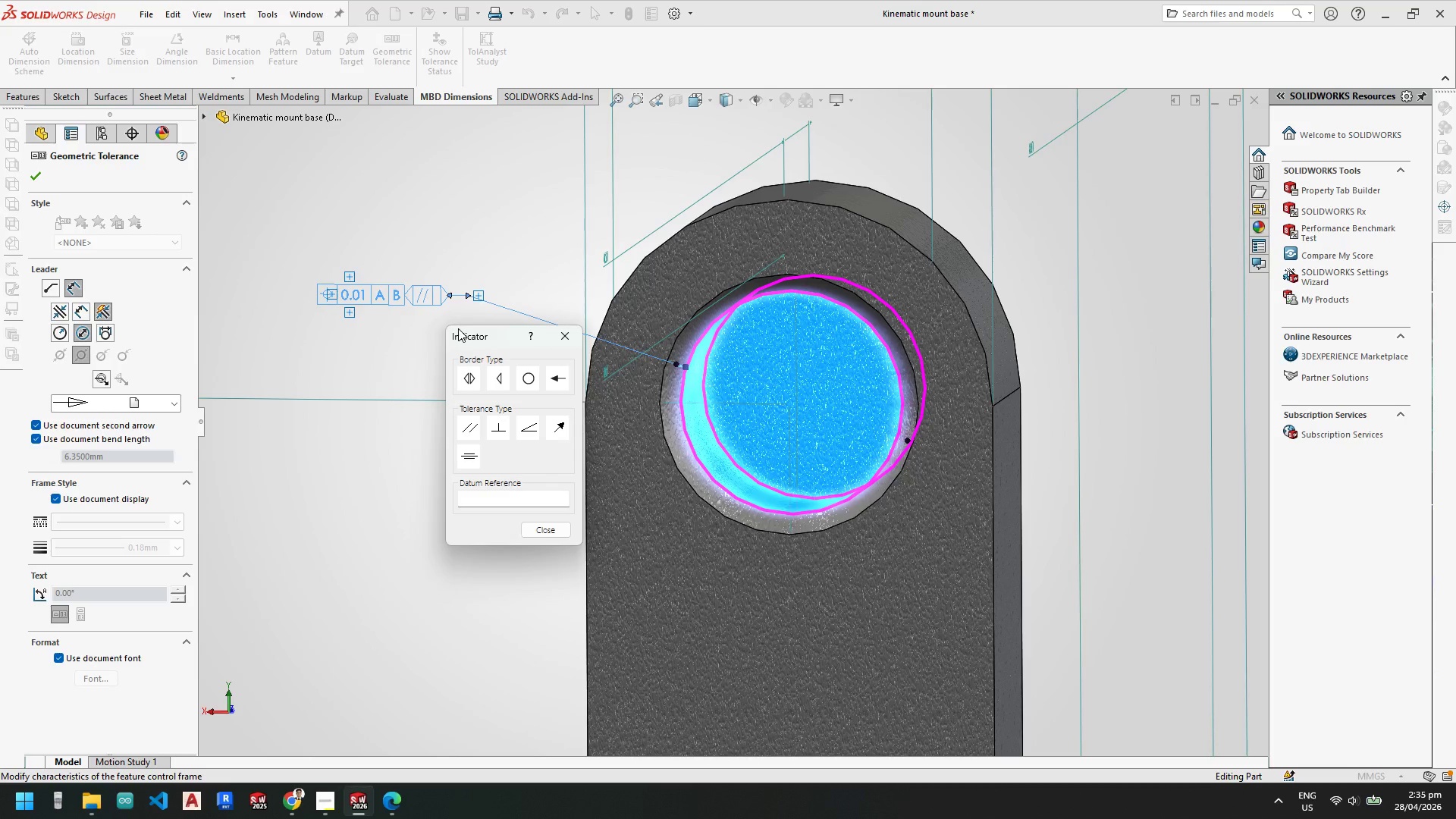 
wait(8.33)
 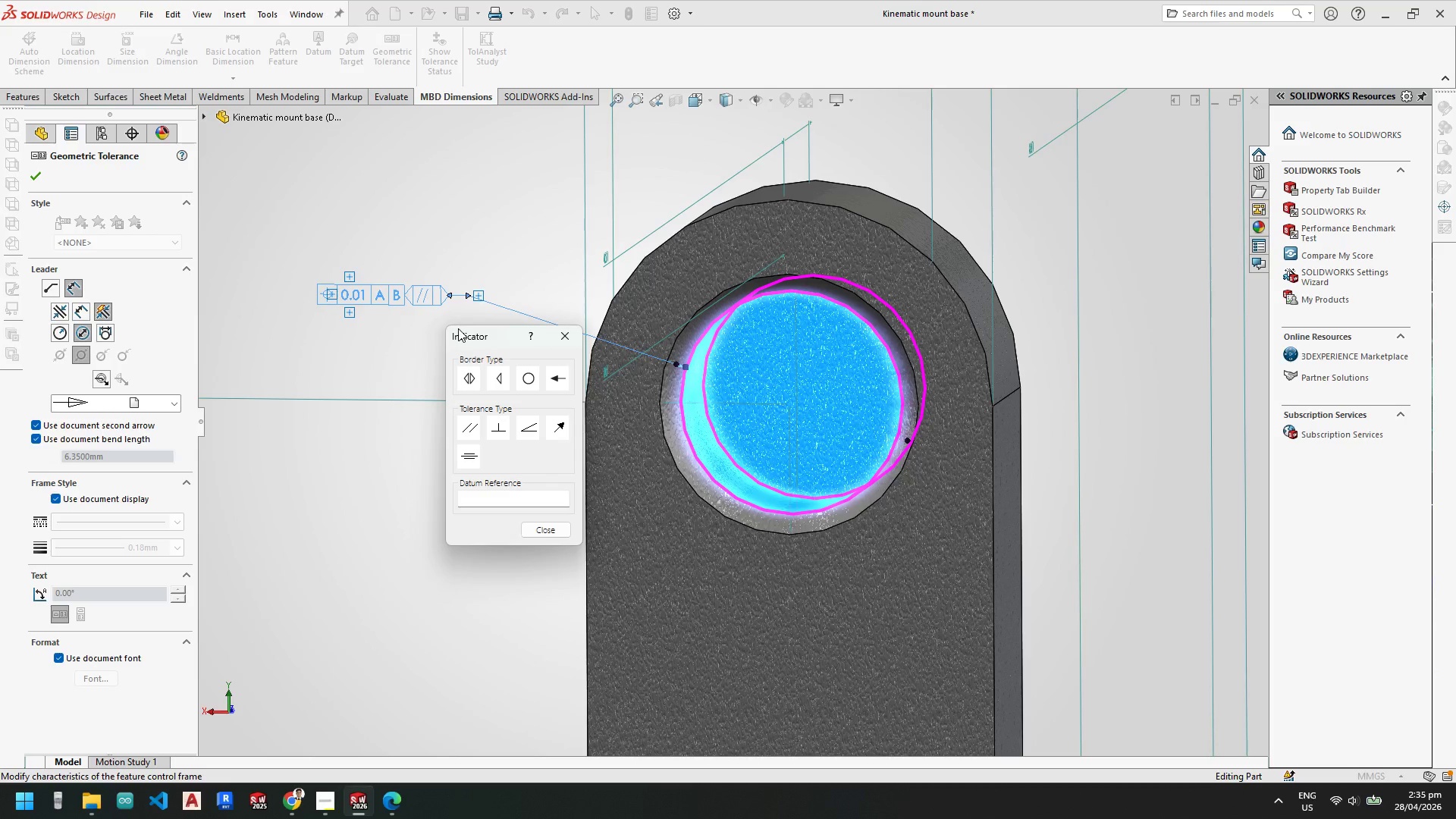 
scroll: coordinate [518, 458], scroll_direction: down, amount: 2.0
 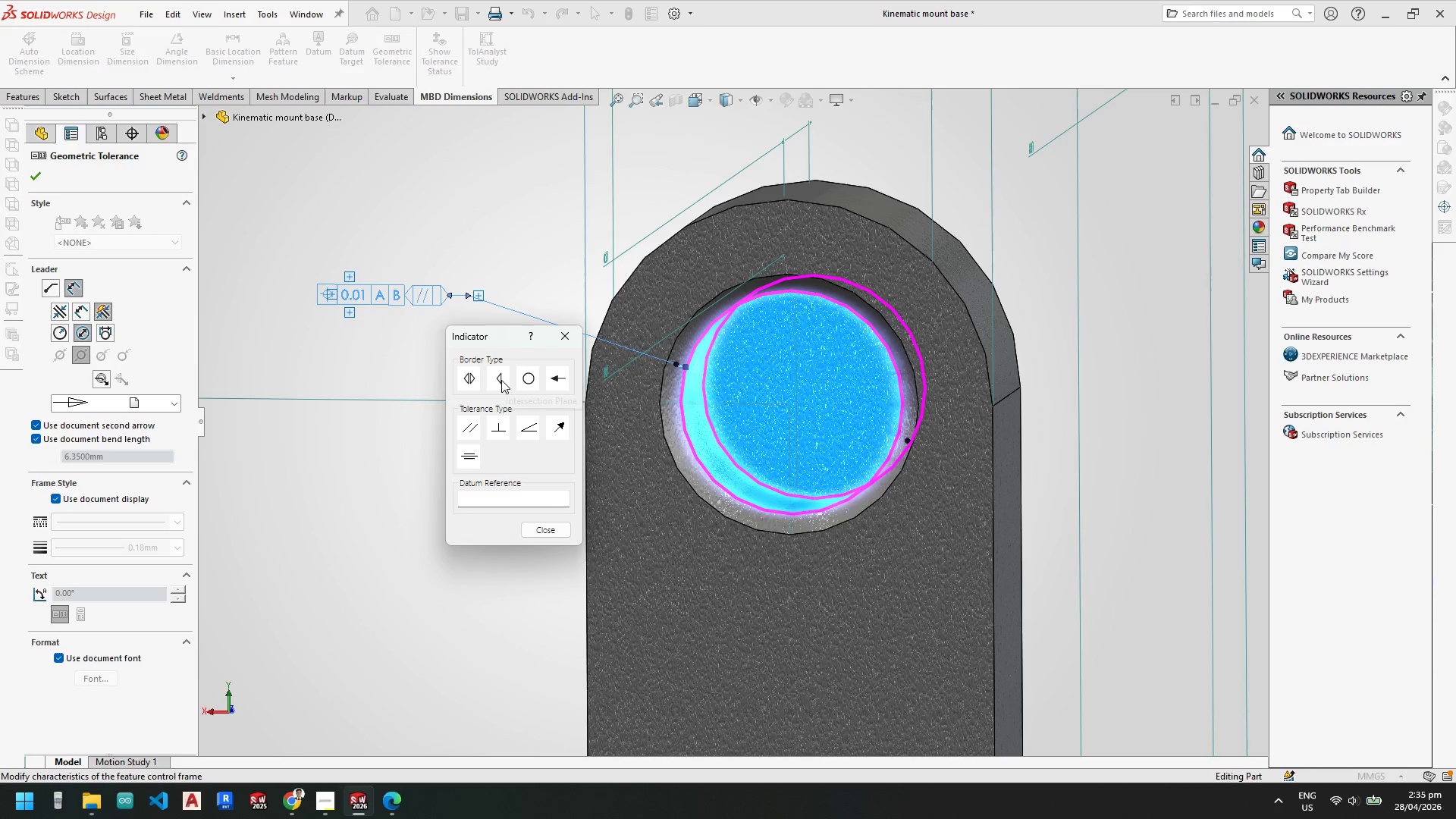 
wait(7.22)
 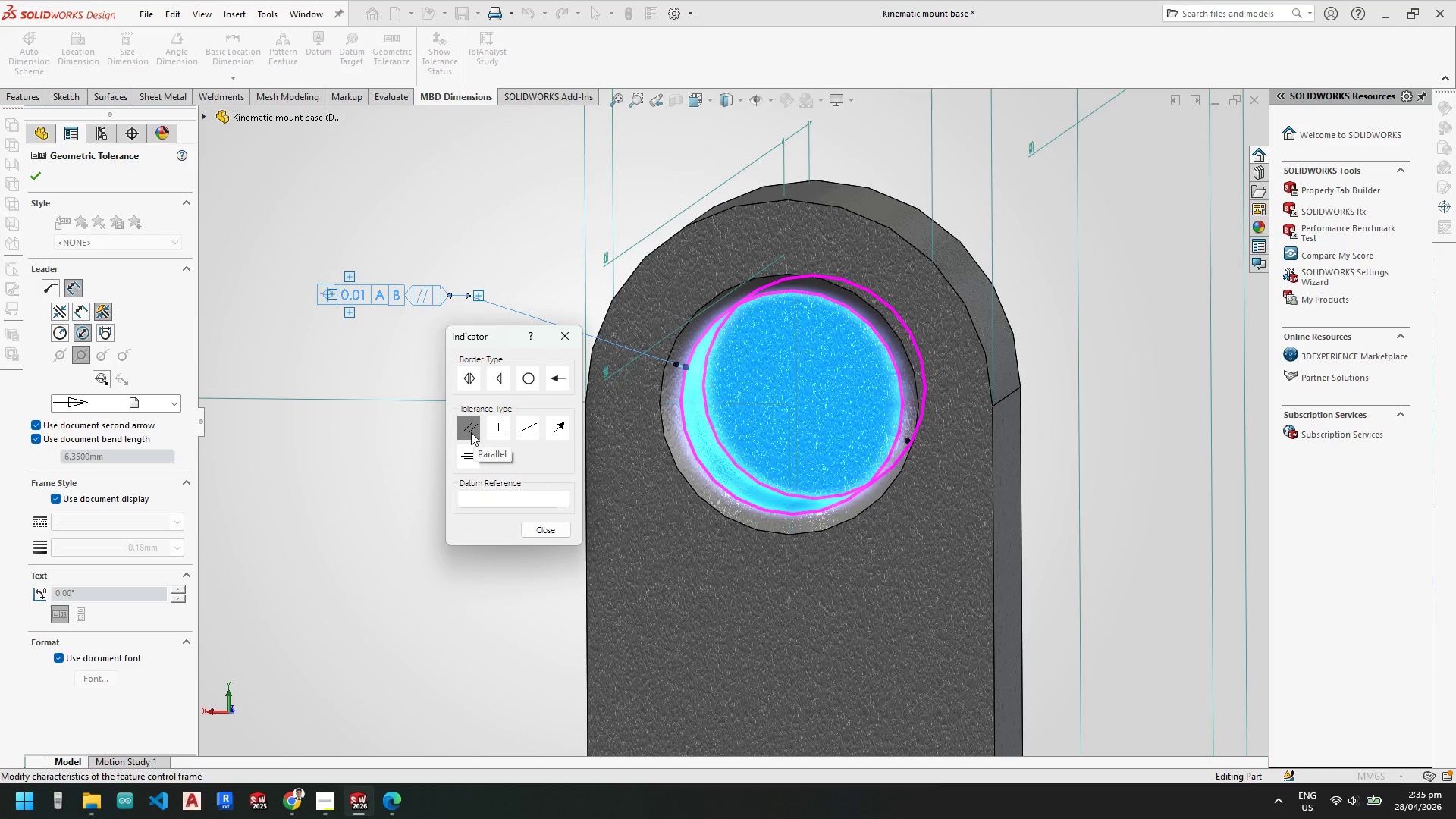 
left_click([566, 337])
 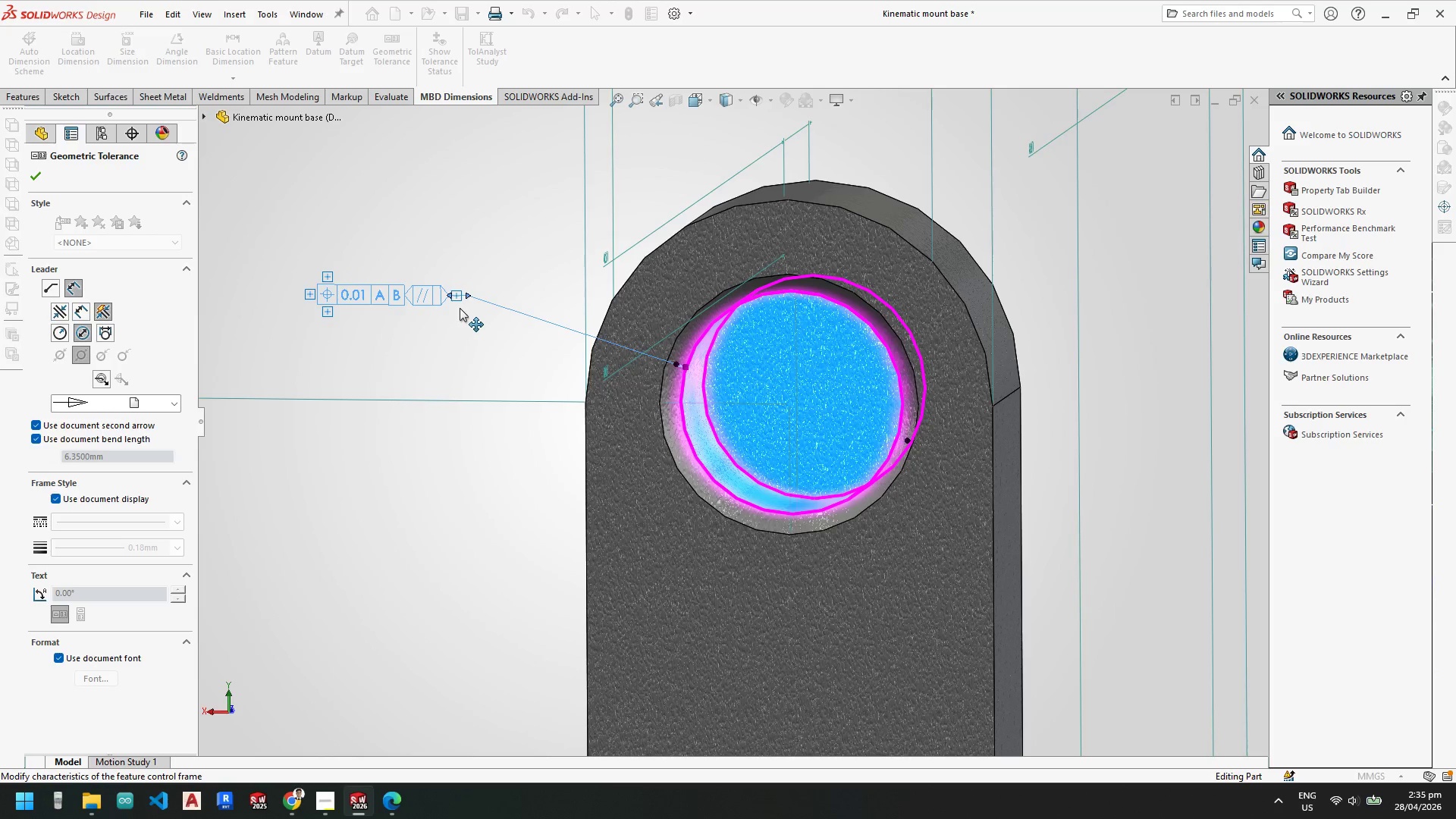 
left_click([424, 294])
 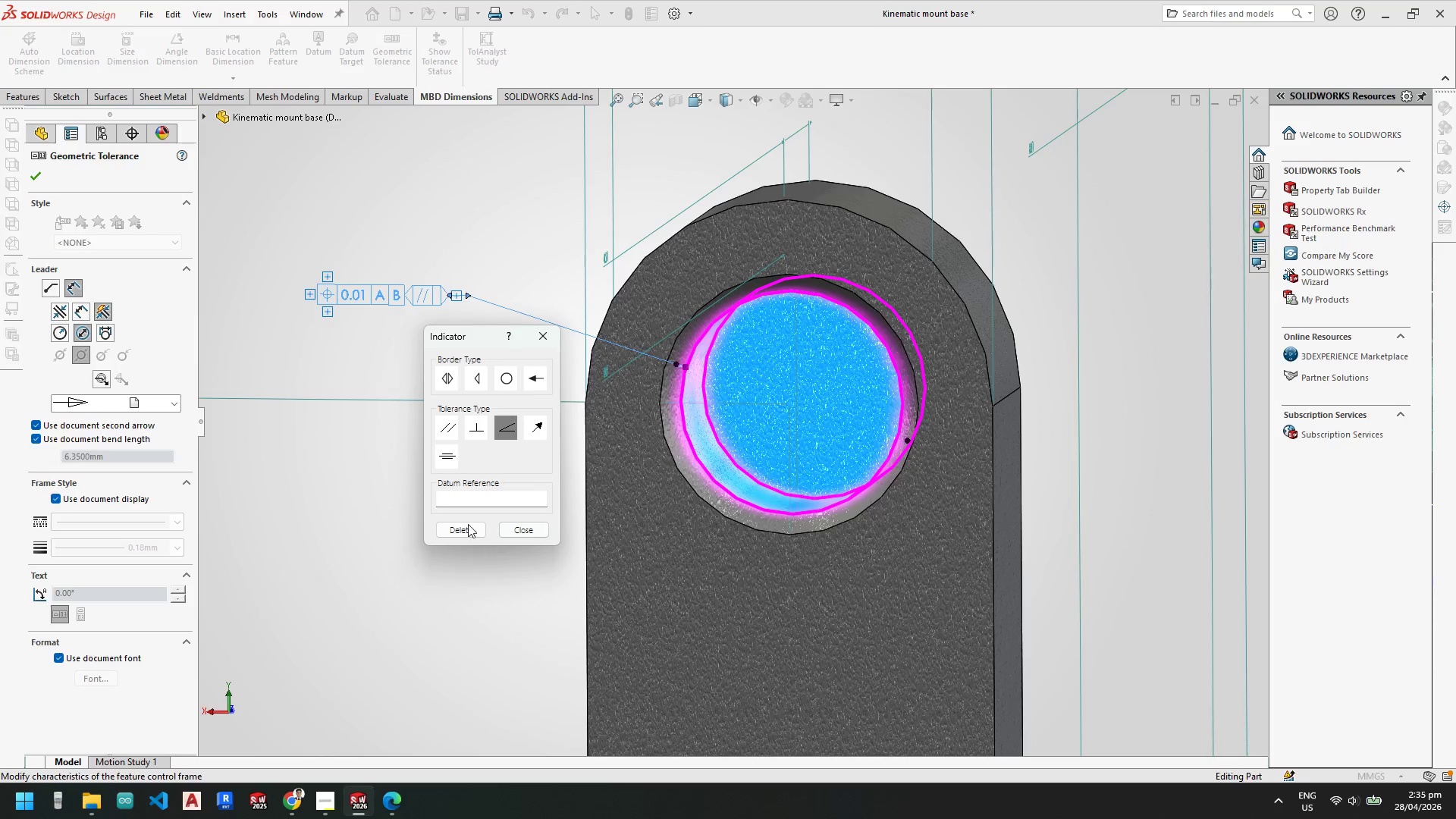 
left_click([462, 529])
 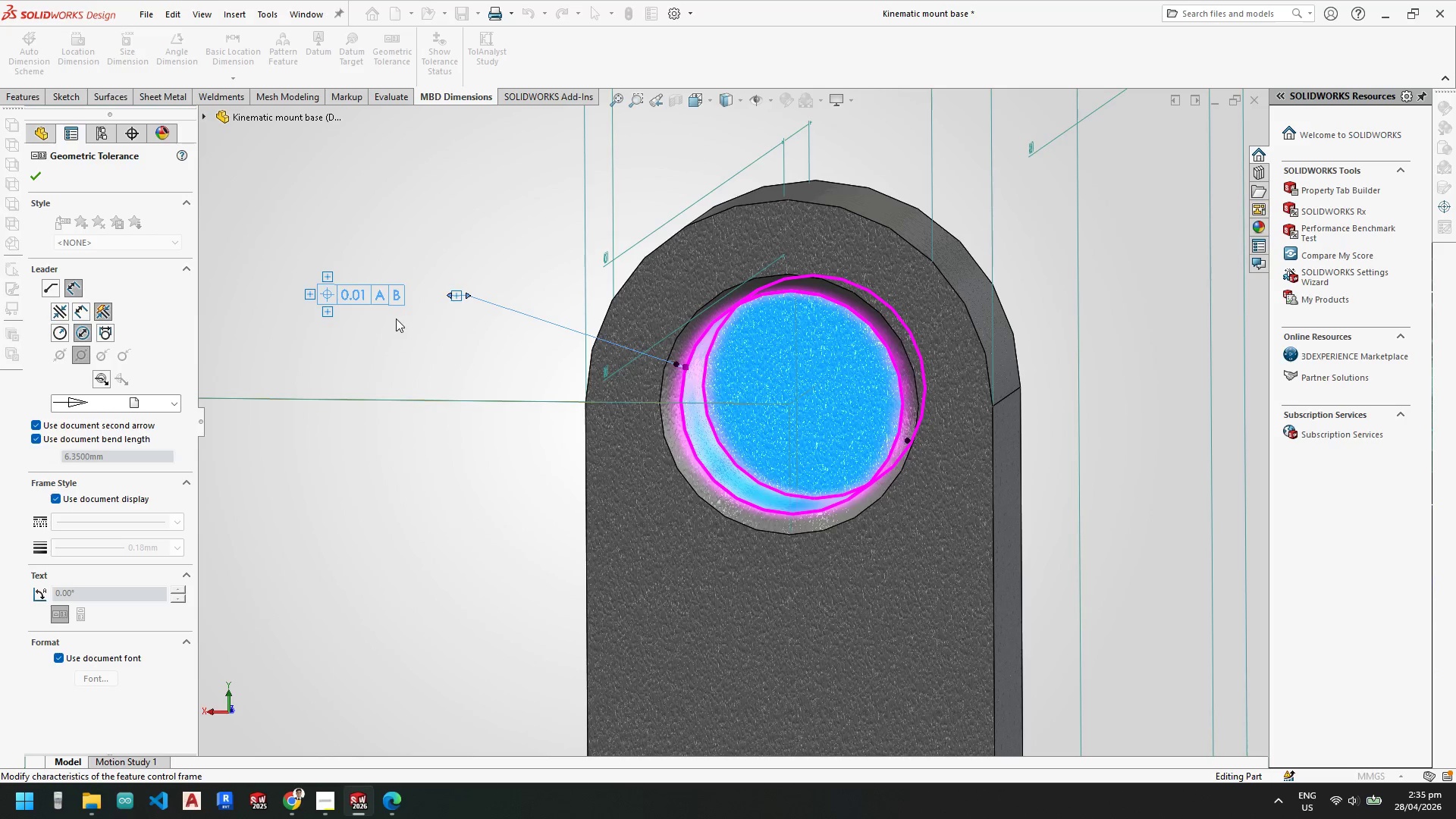 
left_click([369, 292])
 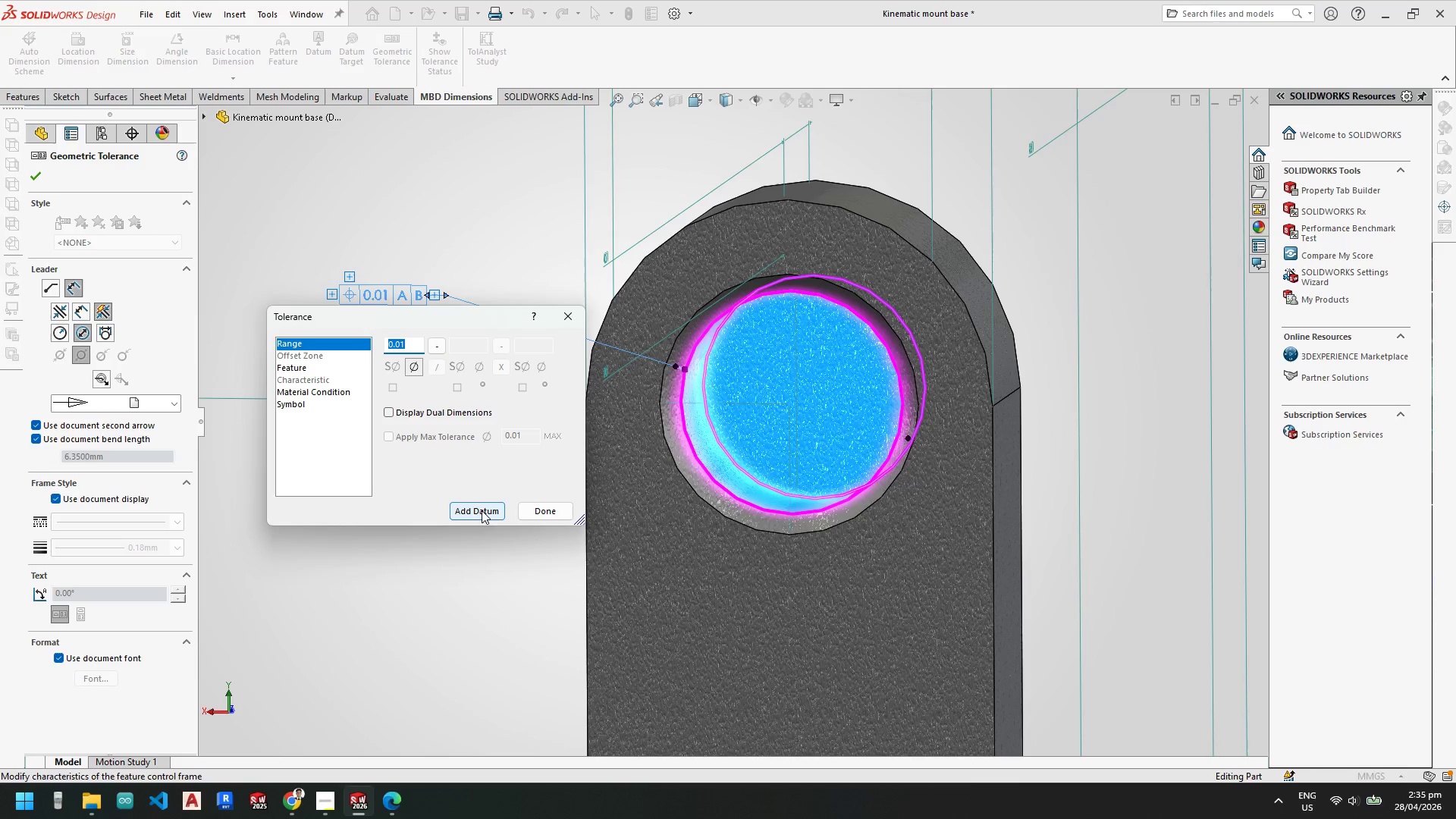 
left_click([298, 366])
 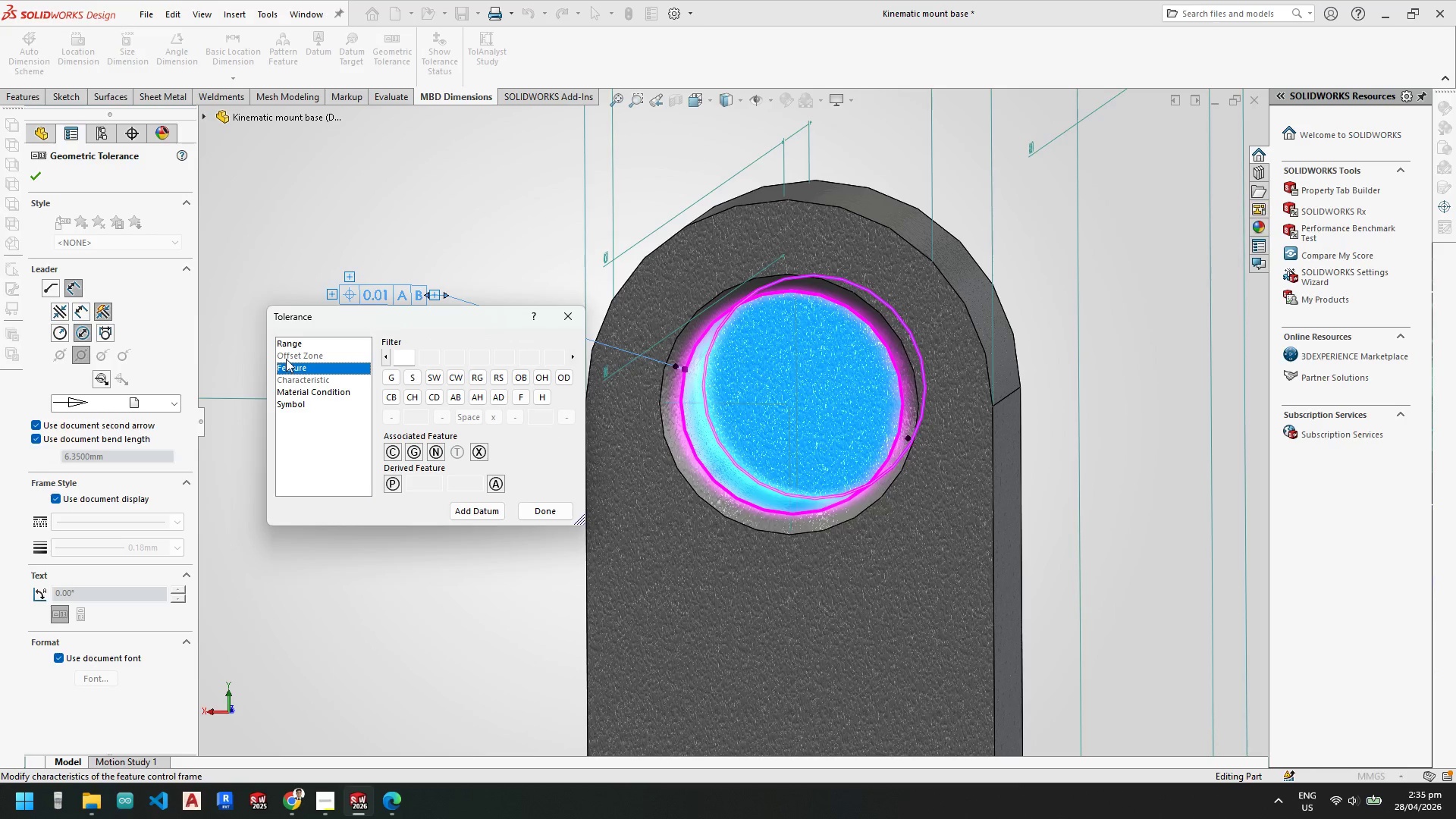 
left_click([300, 391])
 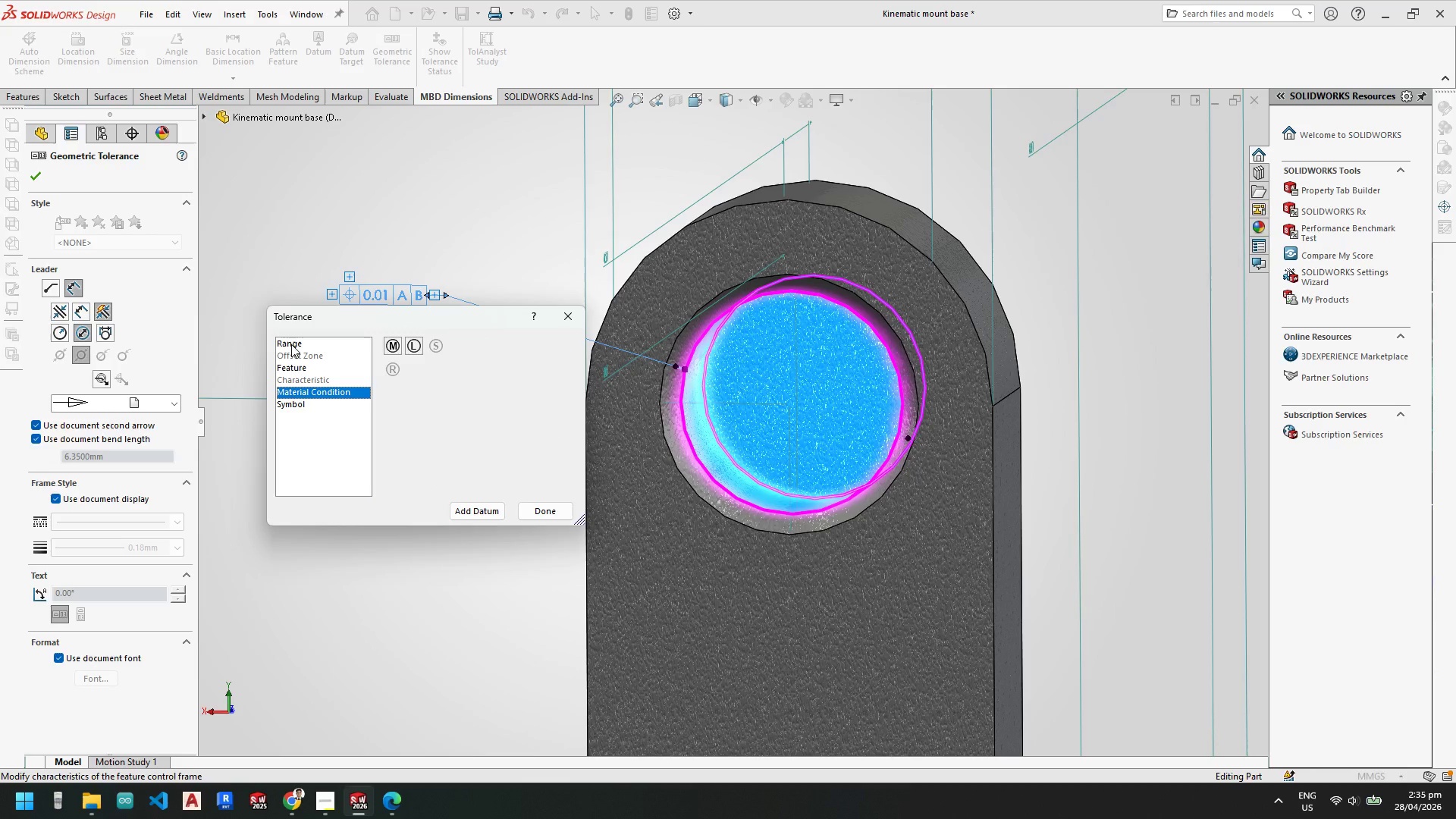 
wait(5.61)
 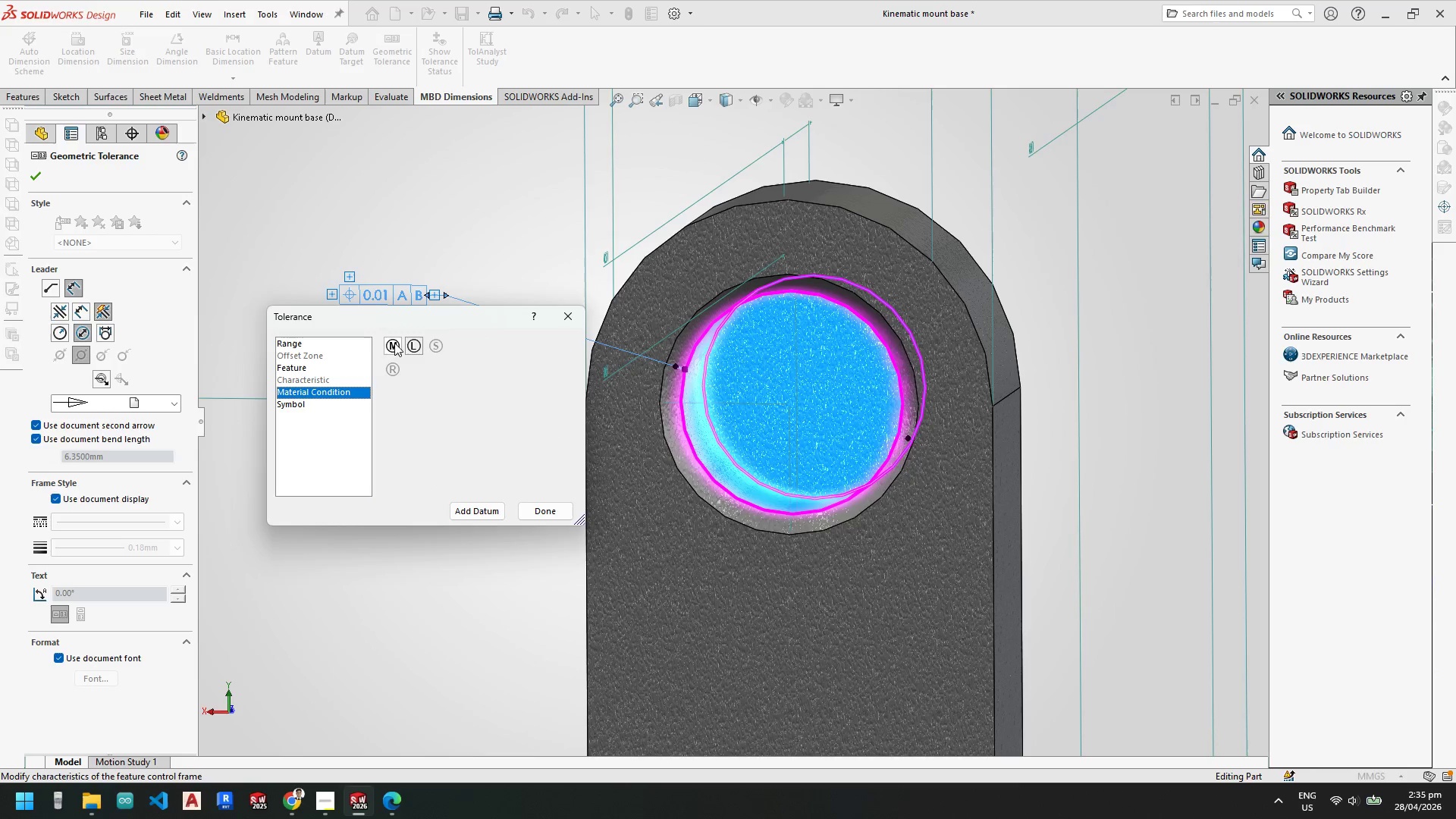 
left_click([291, 344])
 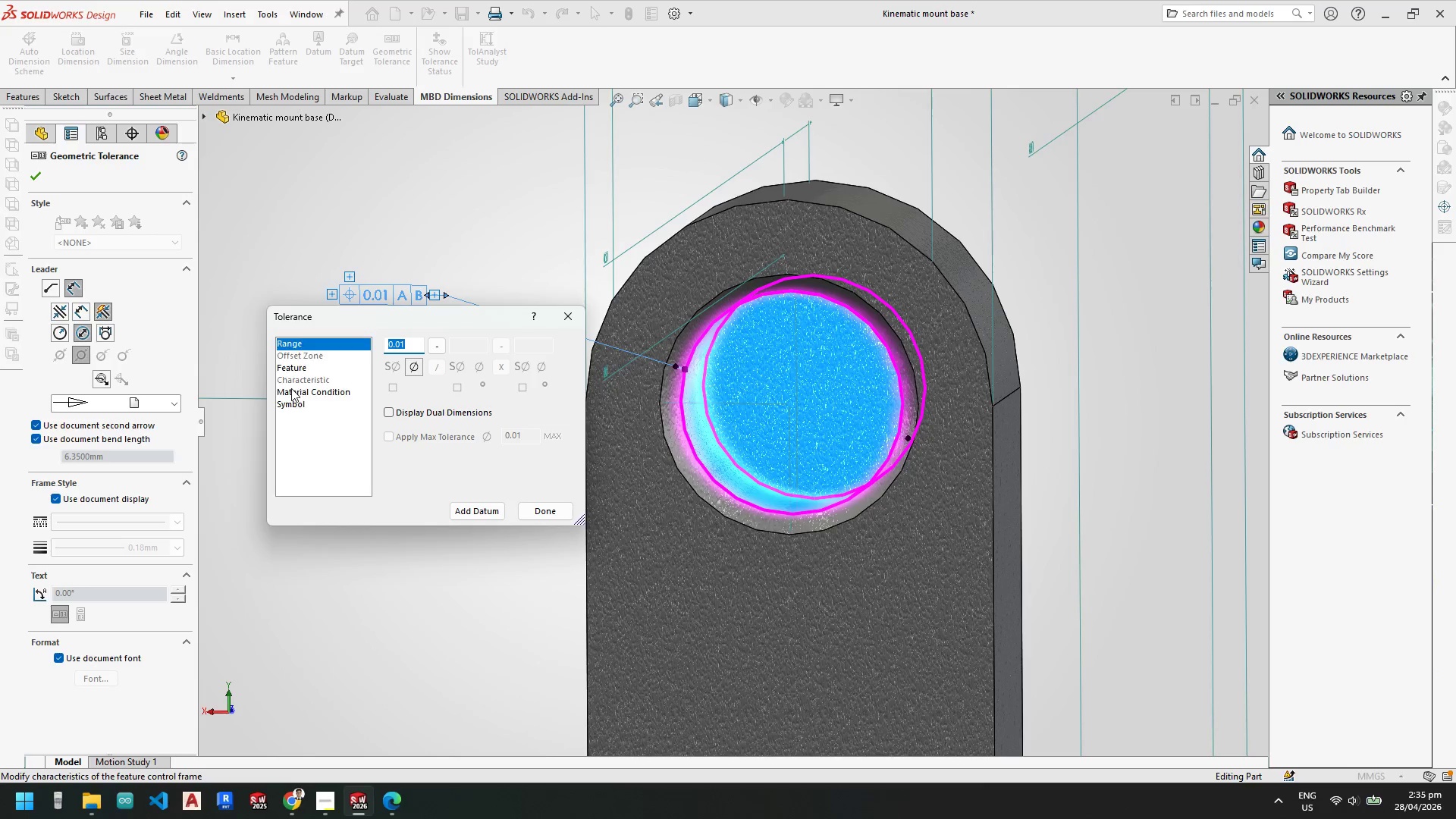 
left_click([289, 410])
 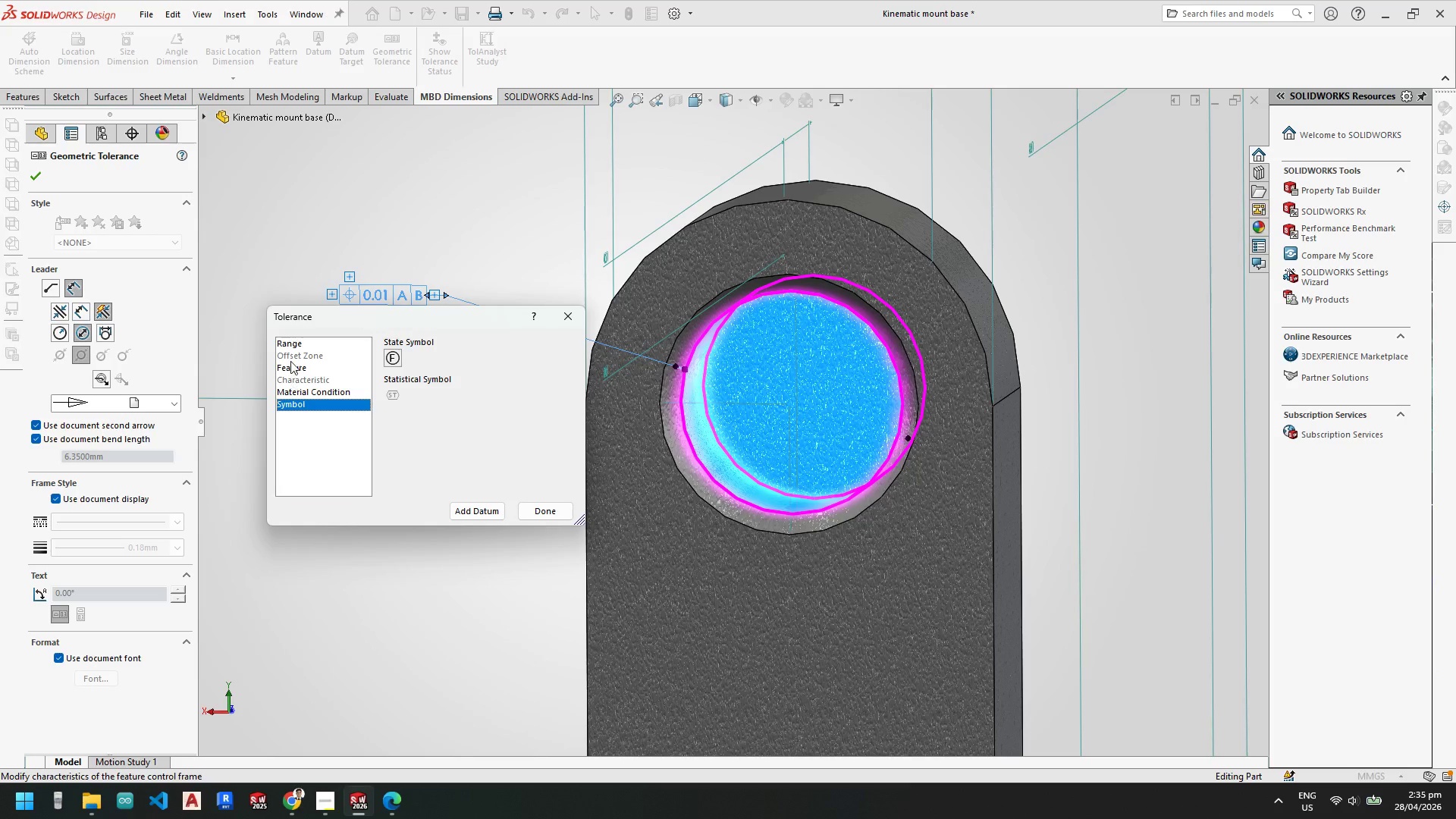 
left_click([292, 339])
 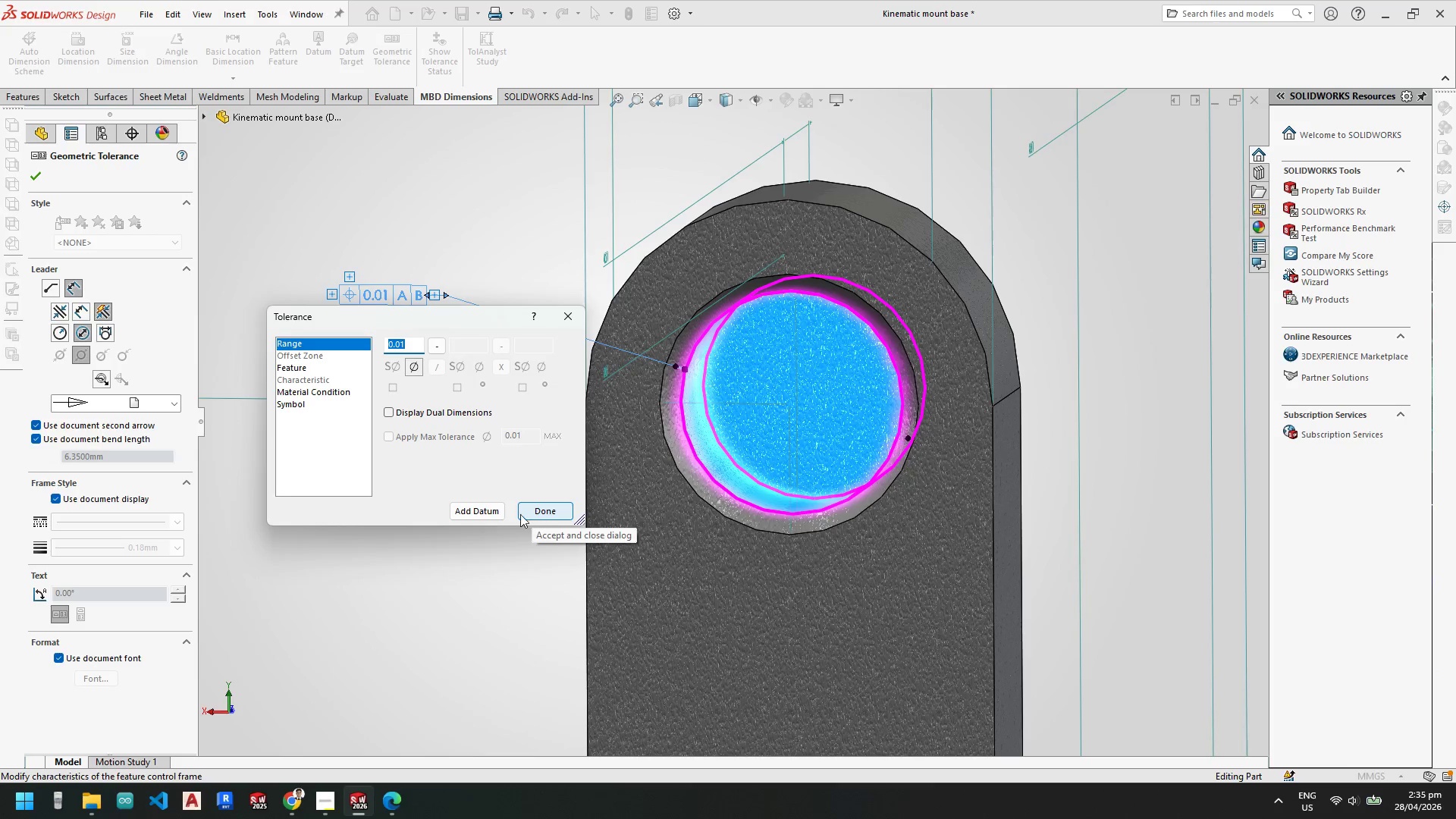 
left_click([525, 513])
 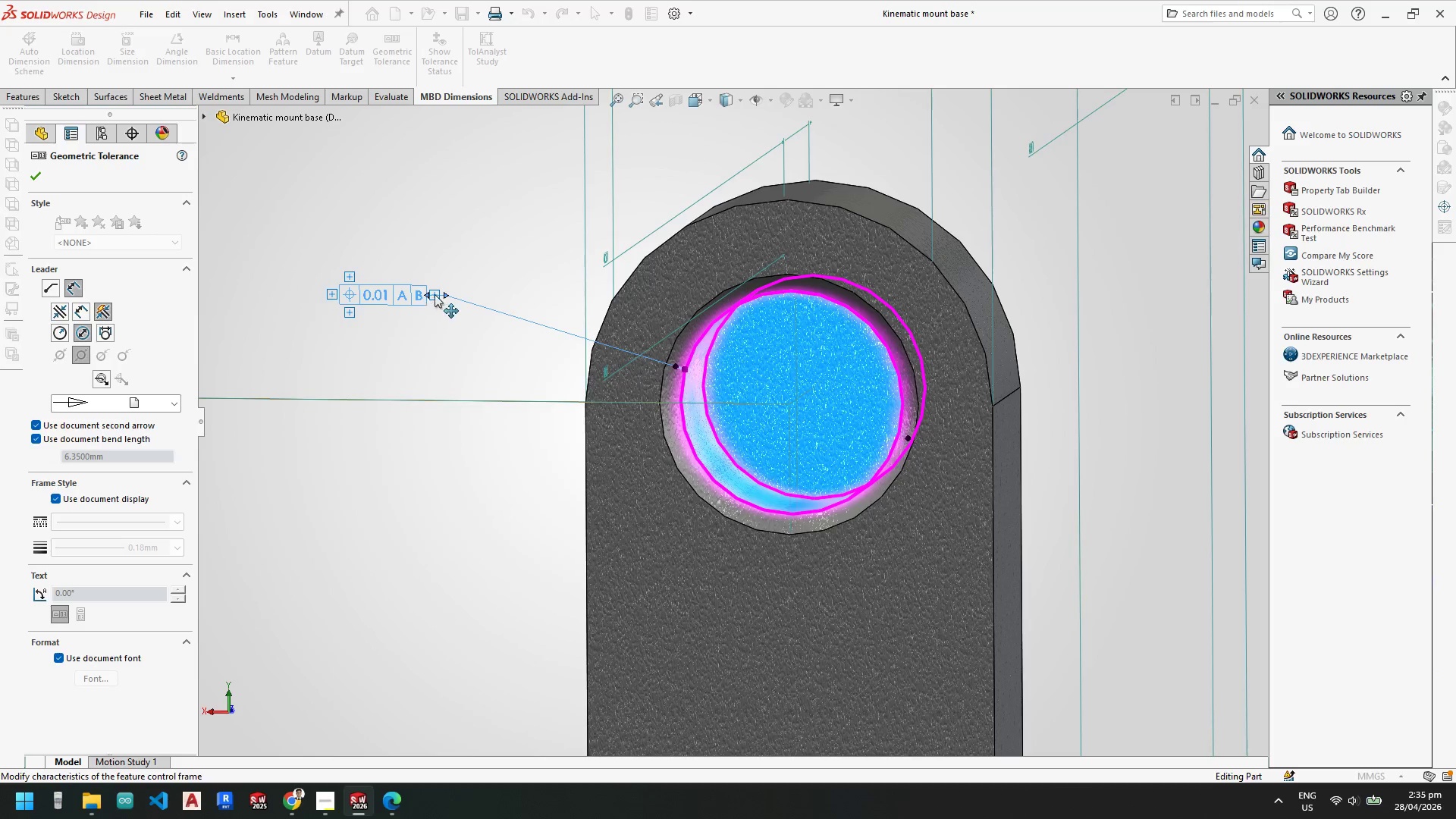 
left_click([436, 294])
 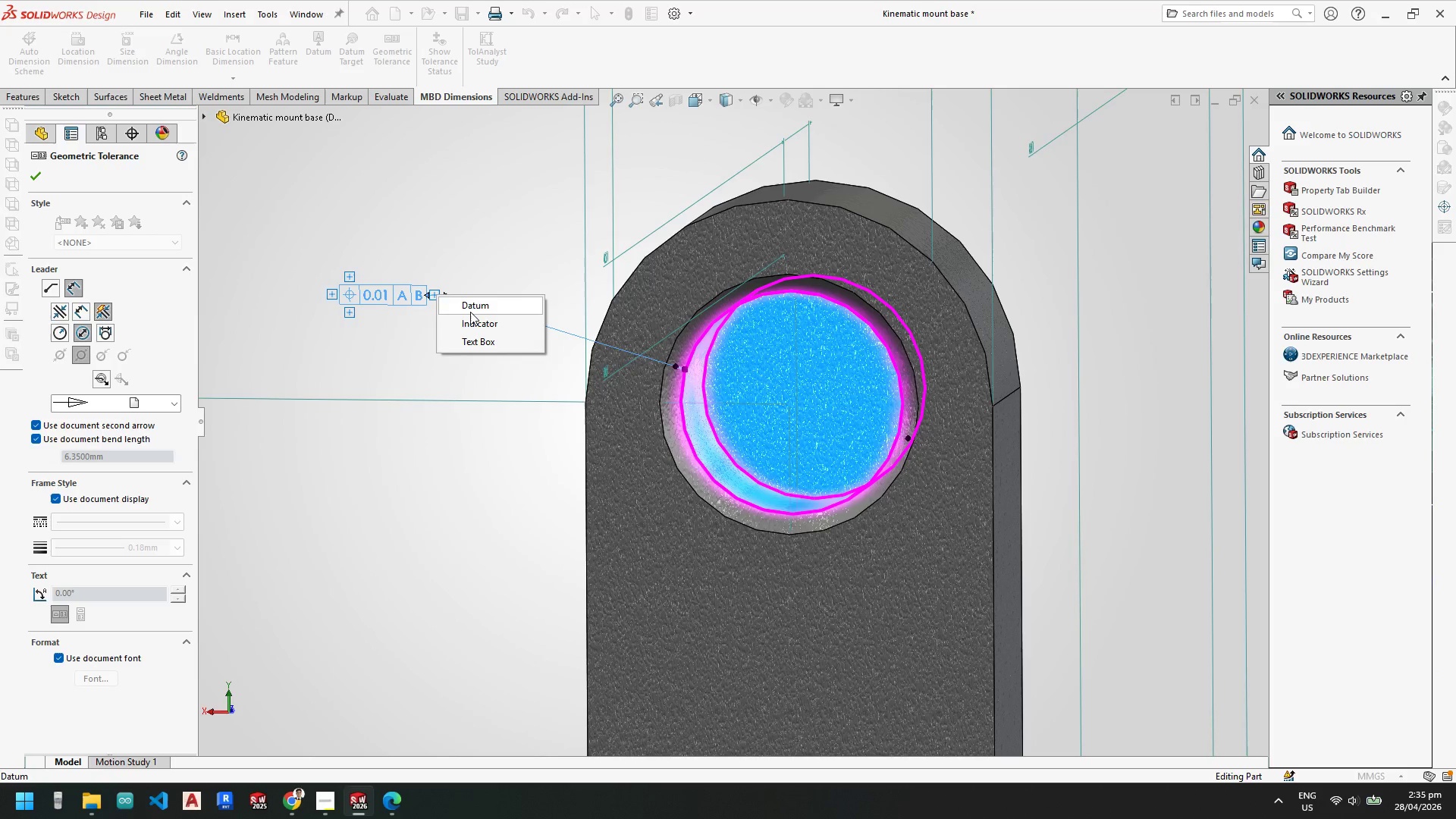 
left_click([472, 325])
 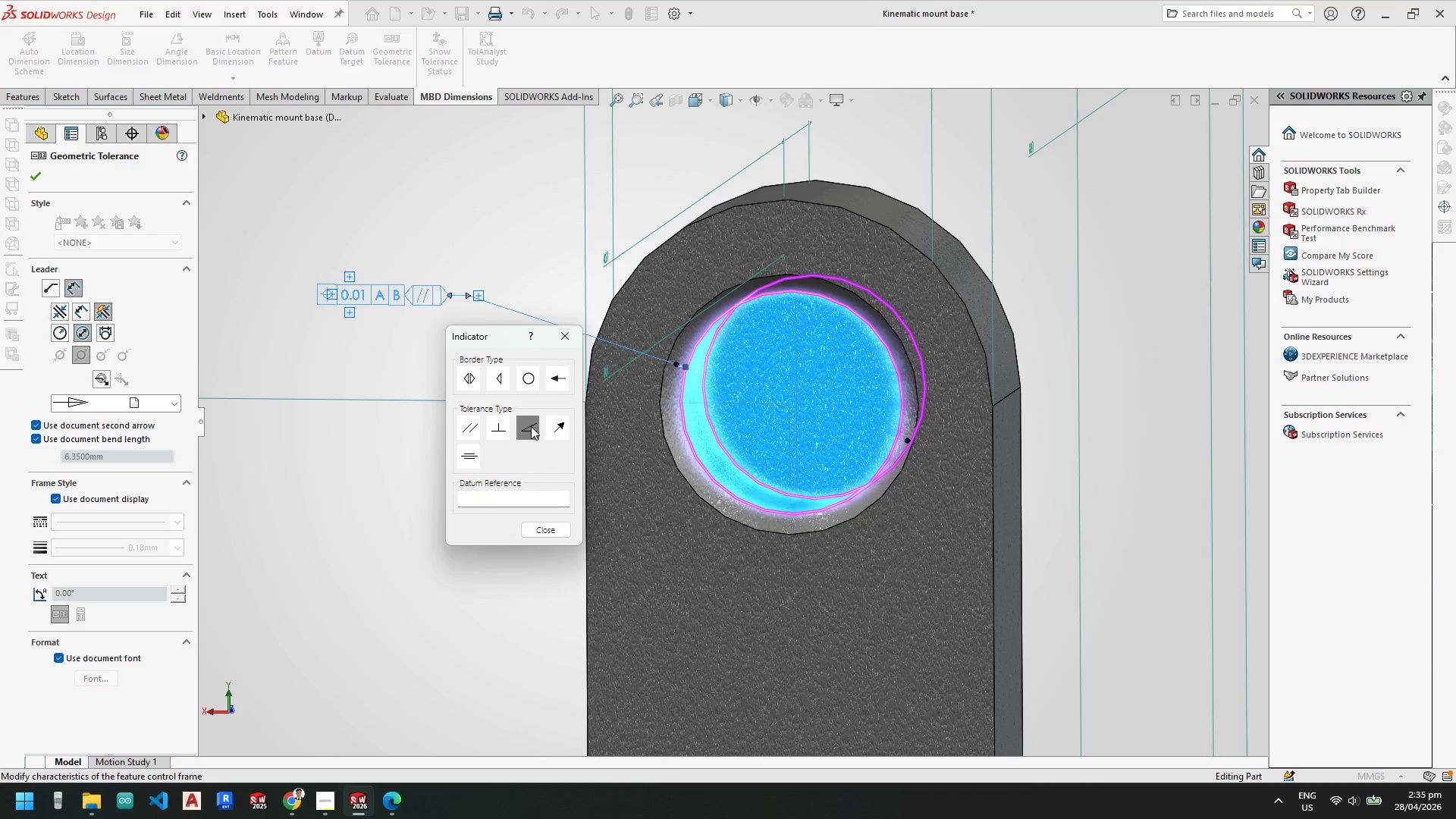 
left_click([552, 532])
 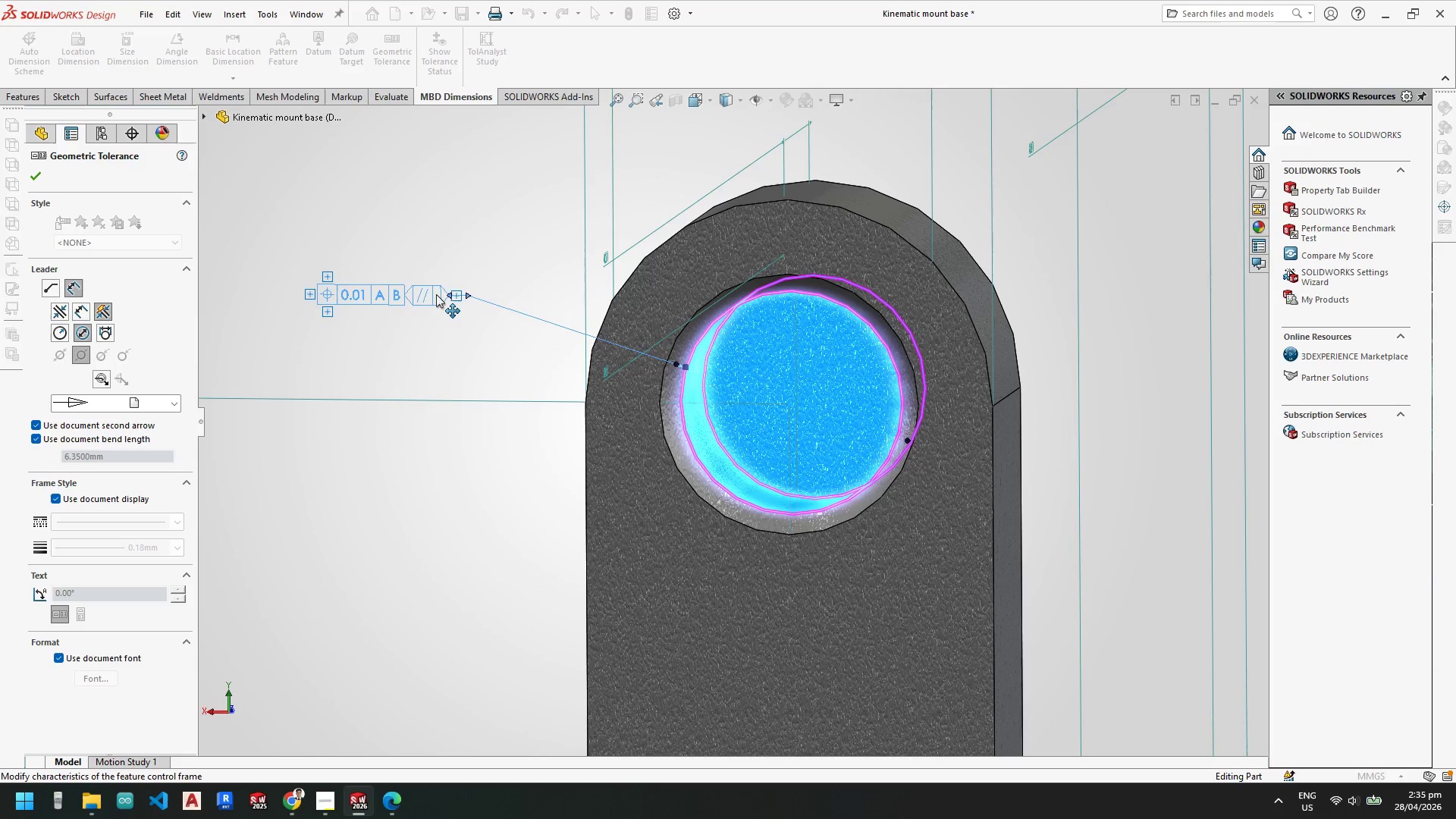 
left_click([431, 297])
 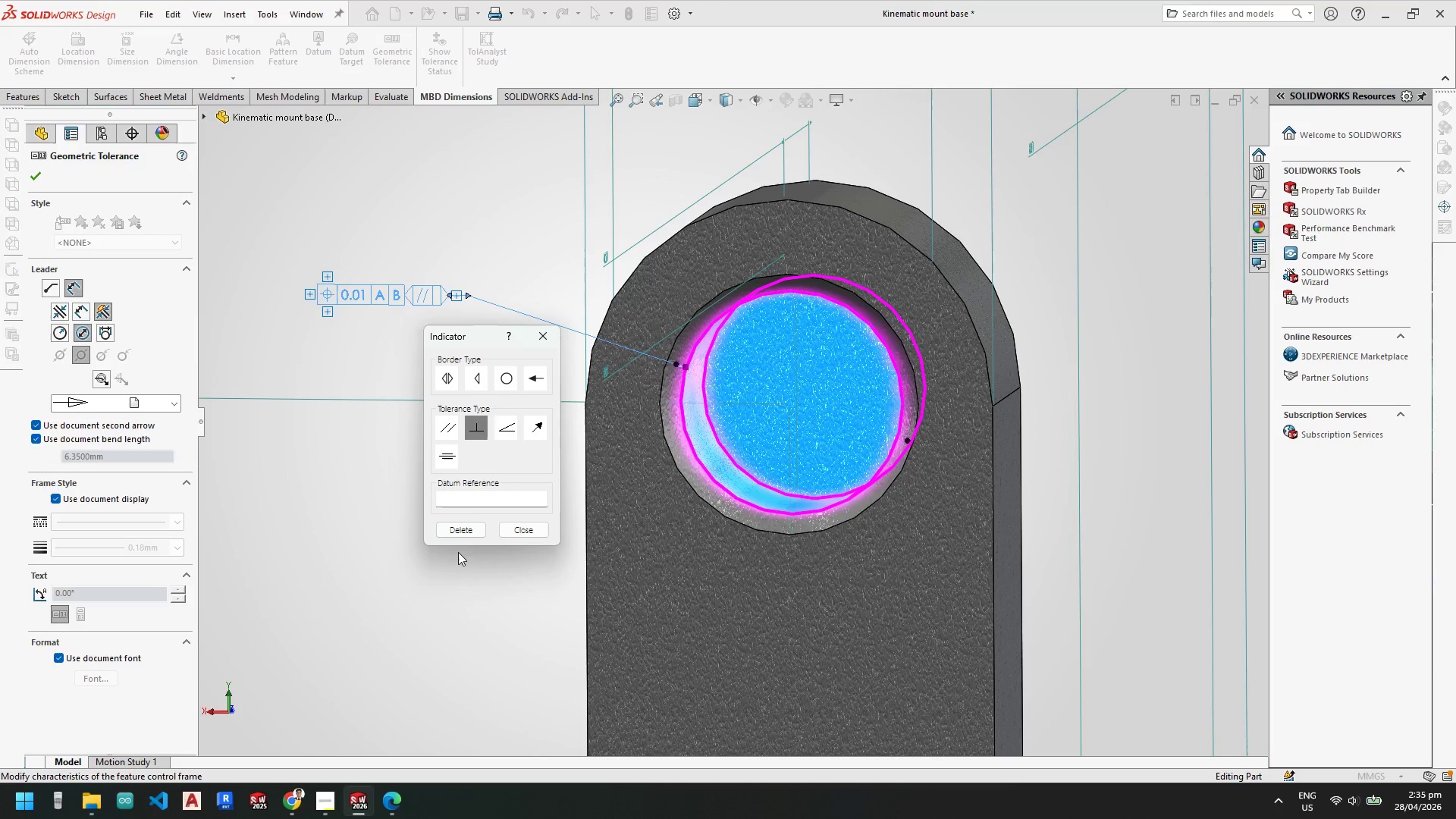 
left_click([464, 527])
 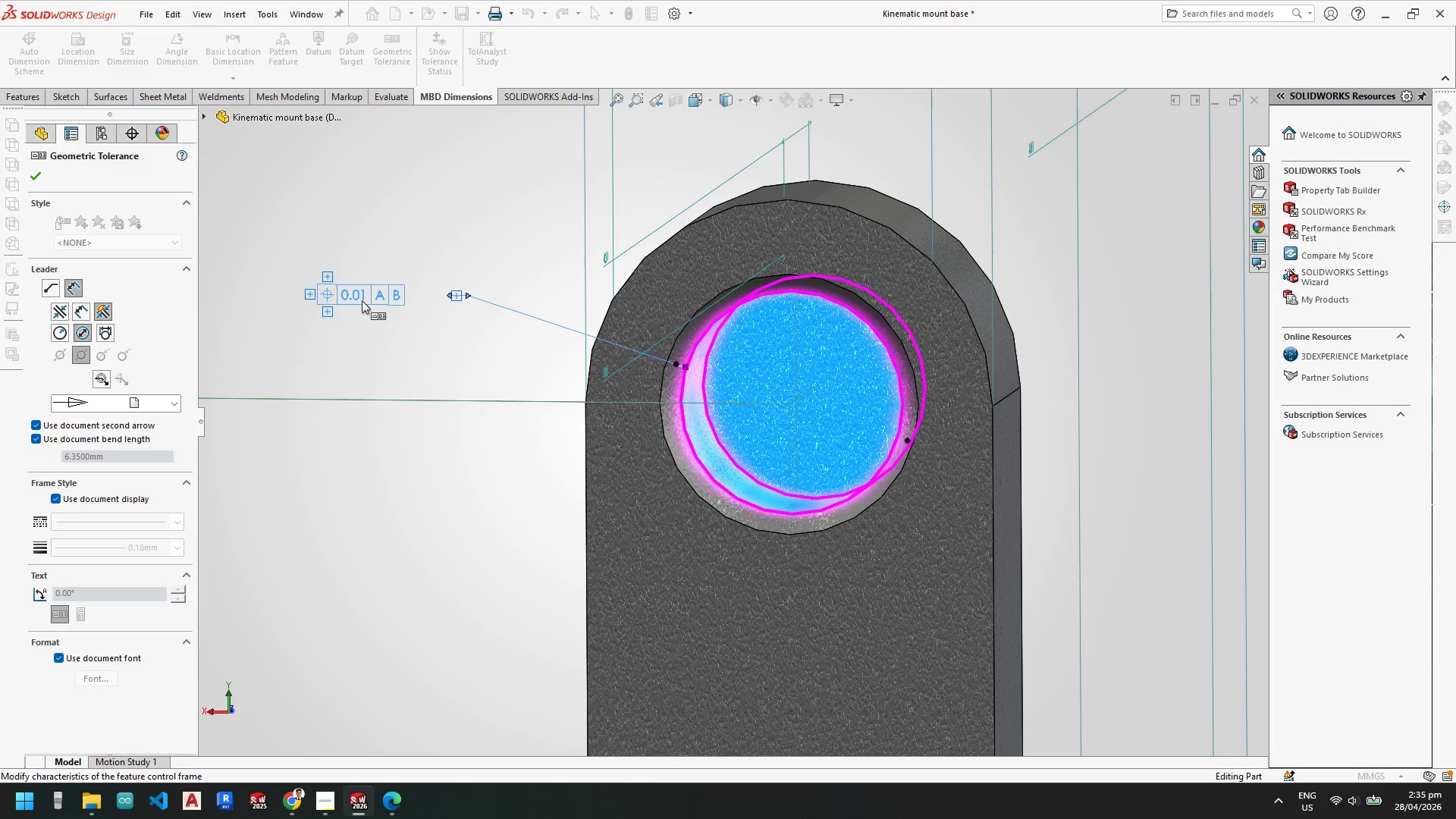 
left_click([330, 312])
 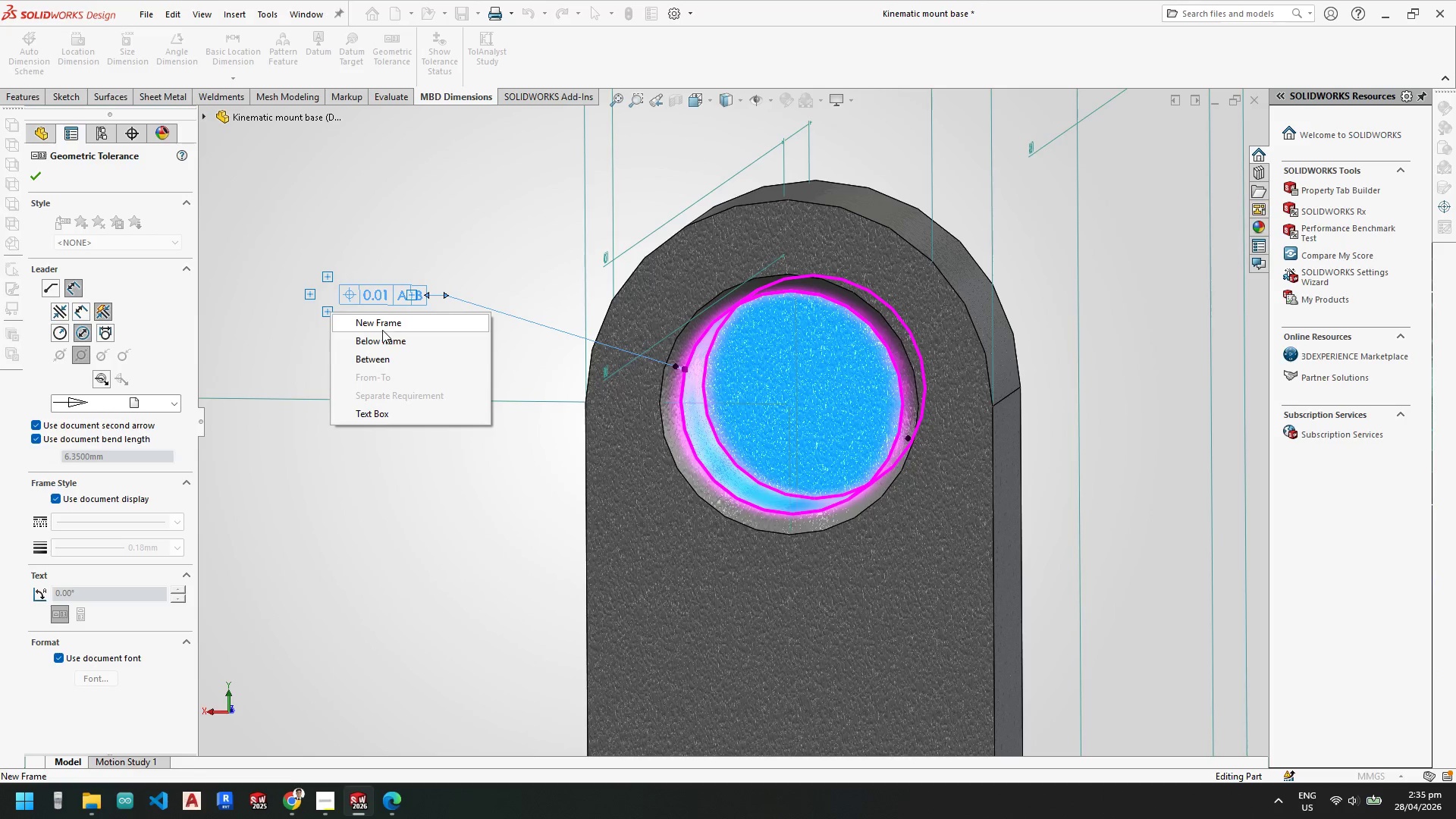 
left_click([385, 327])
 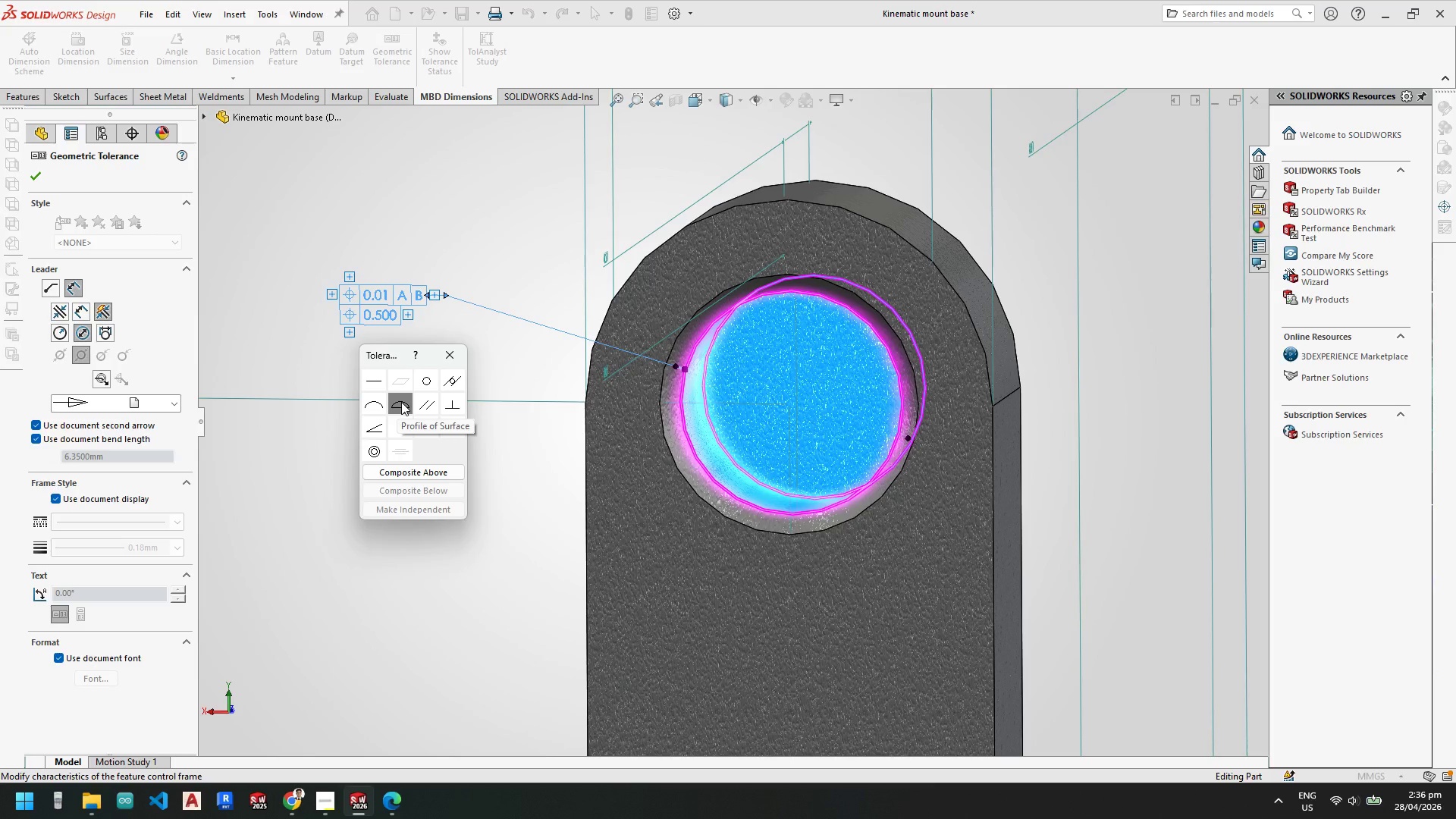 
wait(11.16)
 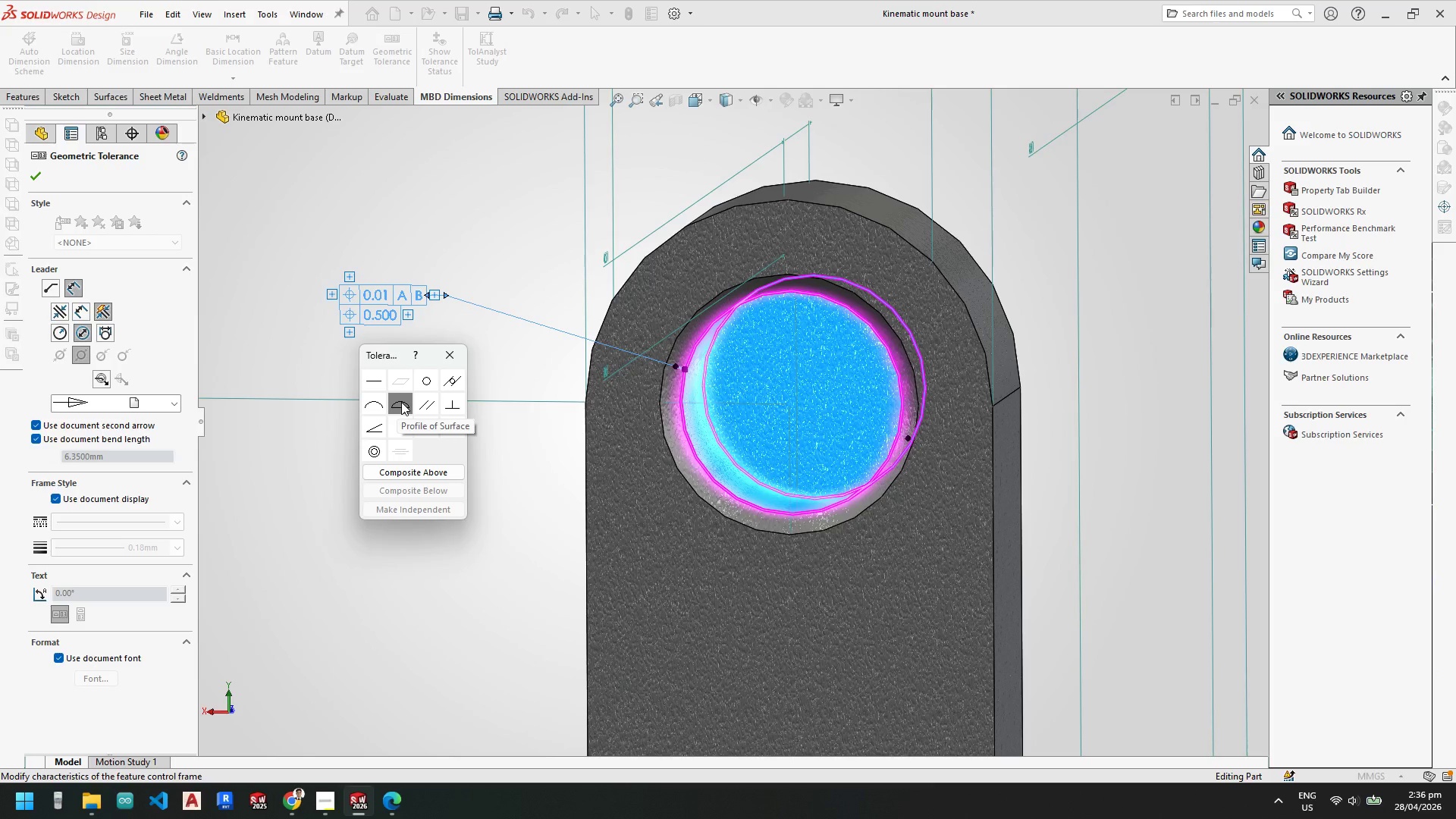 
left_click([401, 815])
 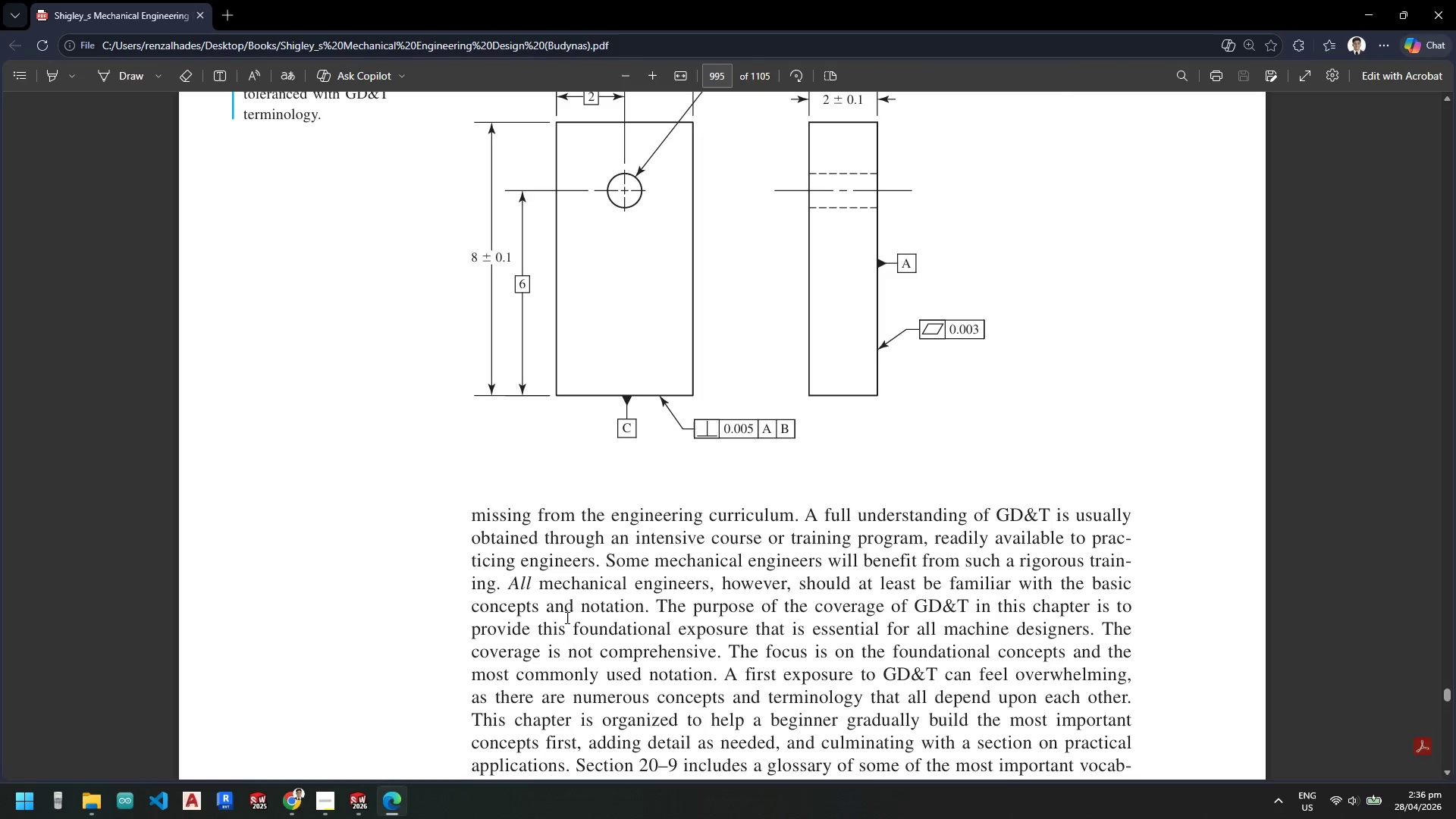 
scroll: coordinate [605, 522], scroll_direction: down, amount: 34.0
 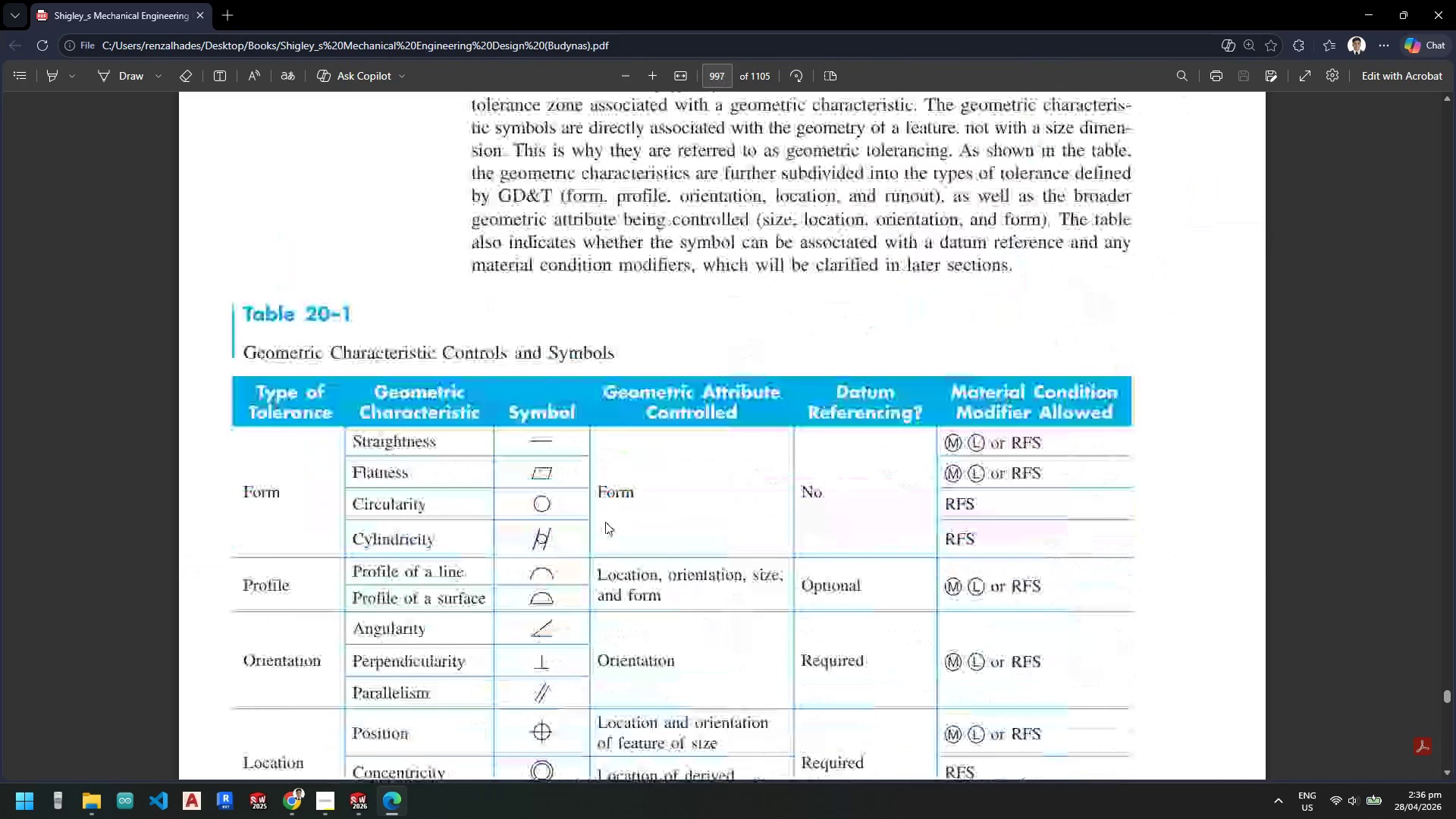 
scroll: coordinate [600, 522], scroll_direction: down, amount: 3.0
 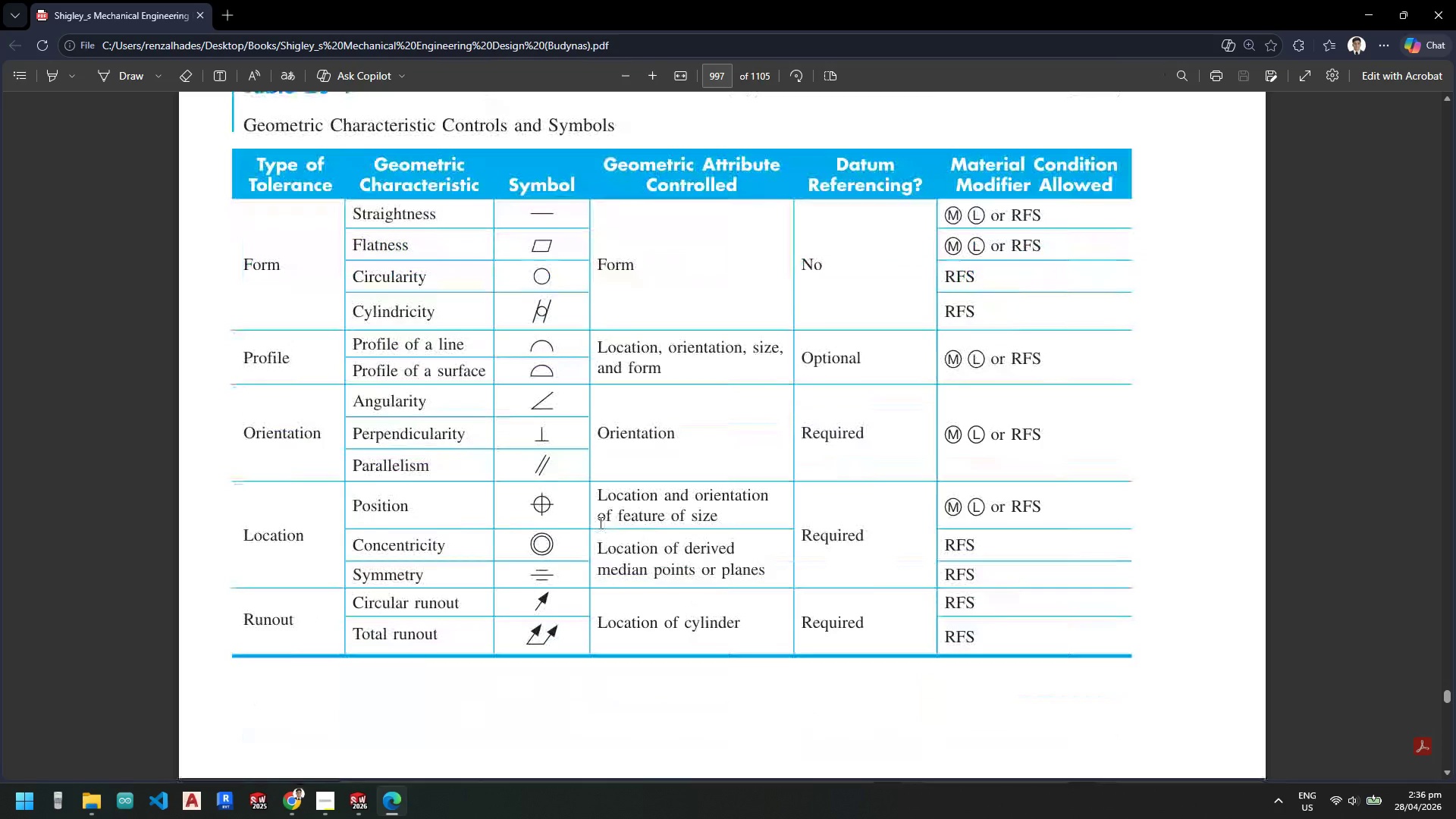 
scroll: coordinate [598, 532], scroll_direction: up, amount: 2.0
 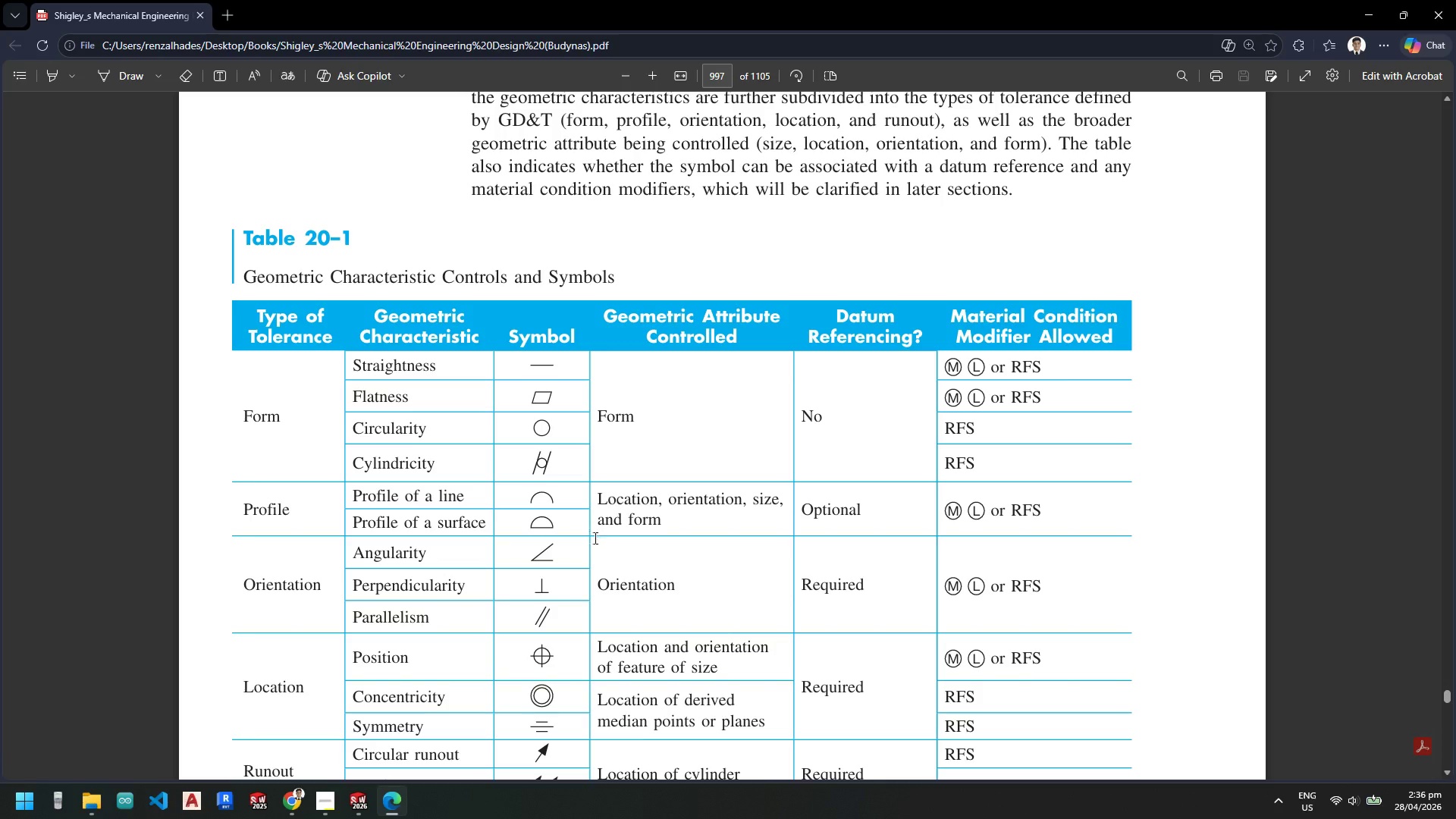 
wait(11.7)
 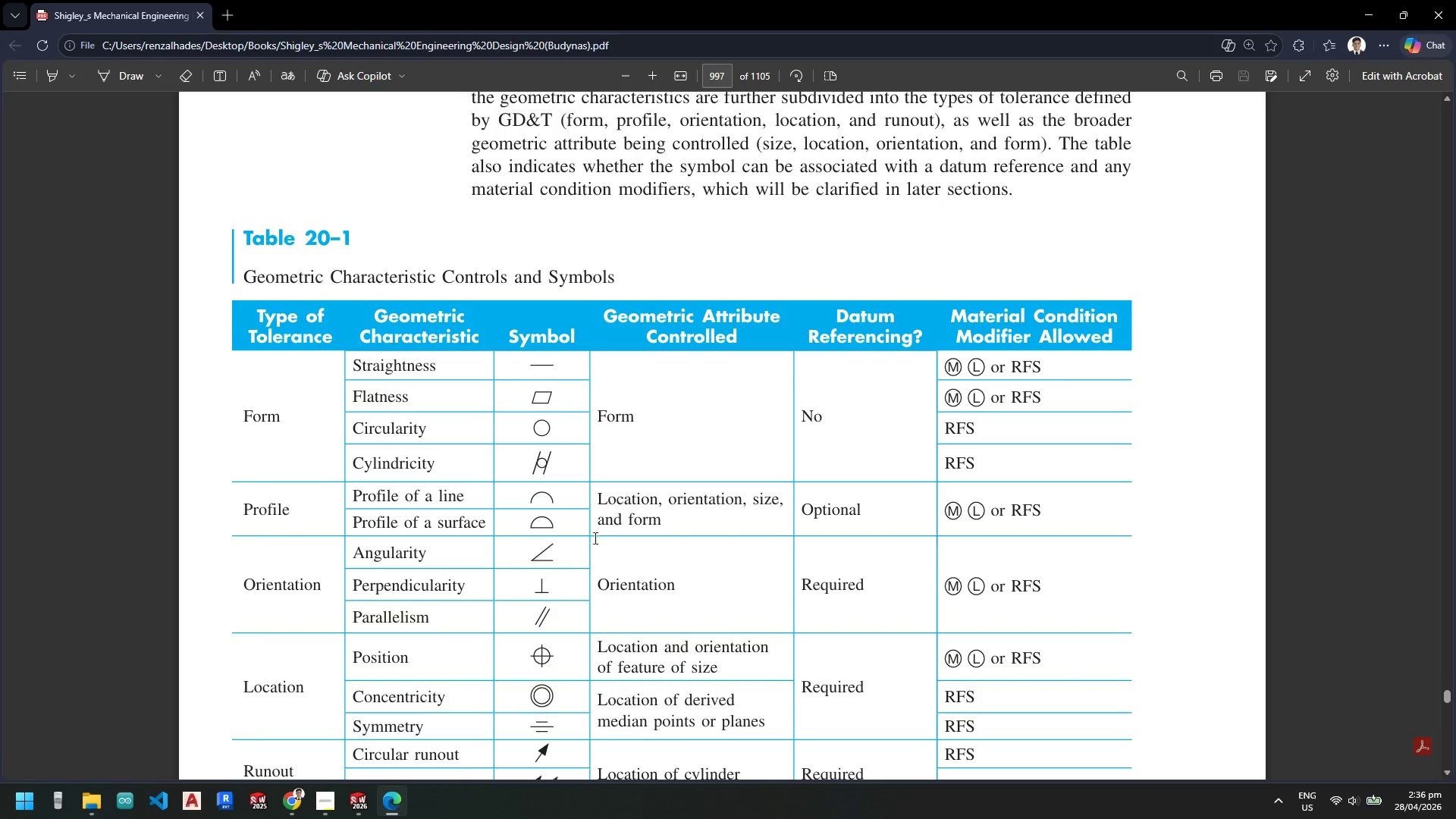 
scroll: coordinate [585, 549], scroll_direction: down, amount: 2.0
 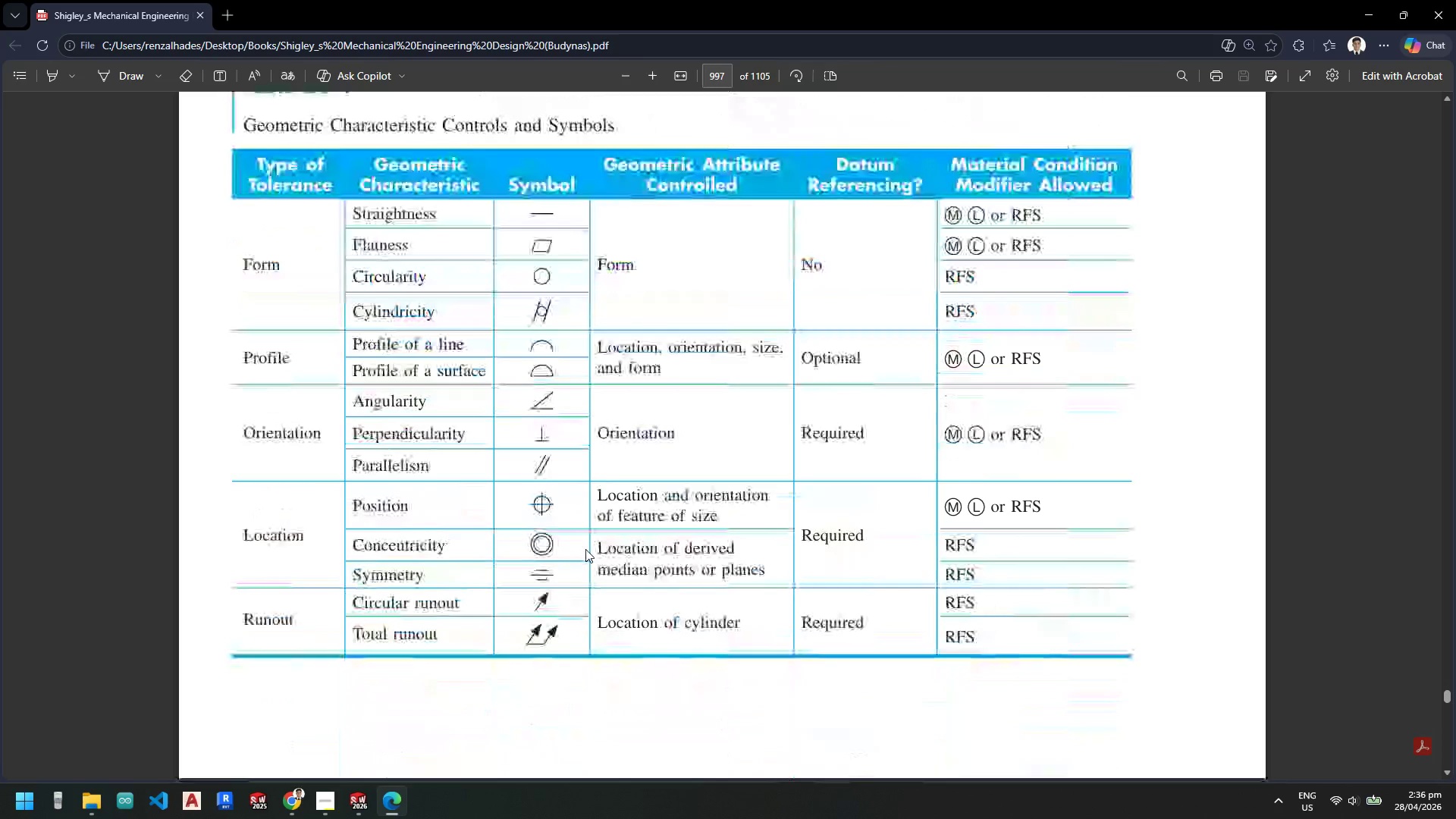 
wait(6.26)
 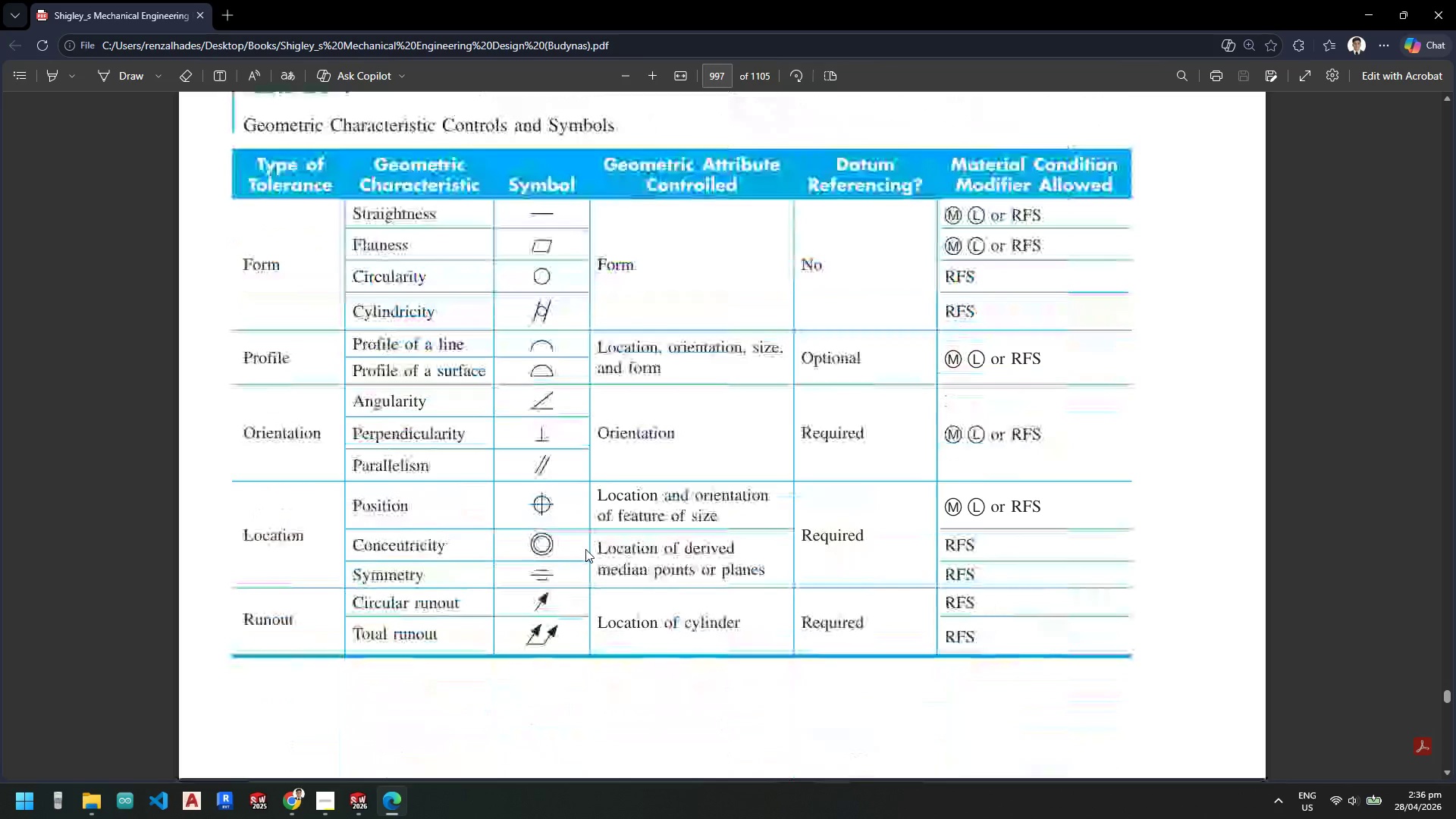 
left_click([1372, 18])
 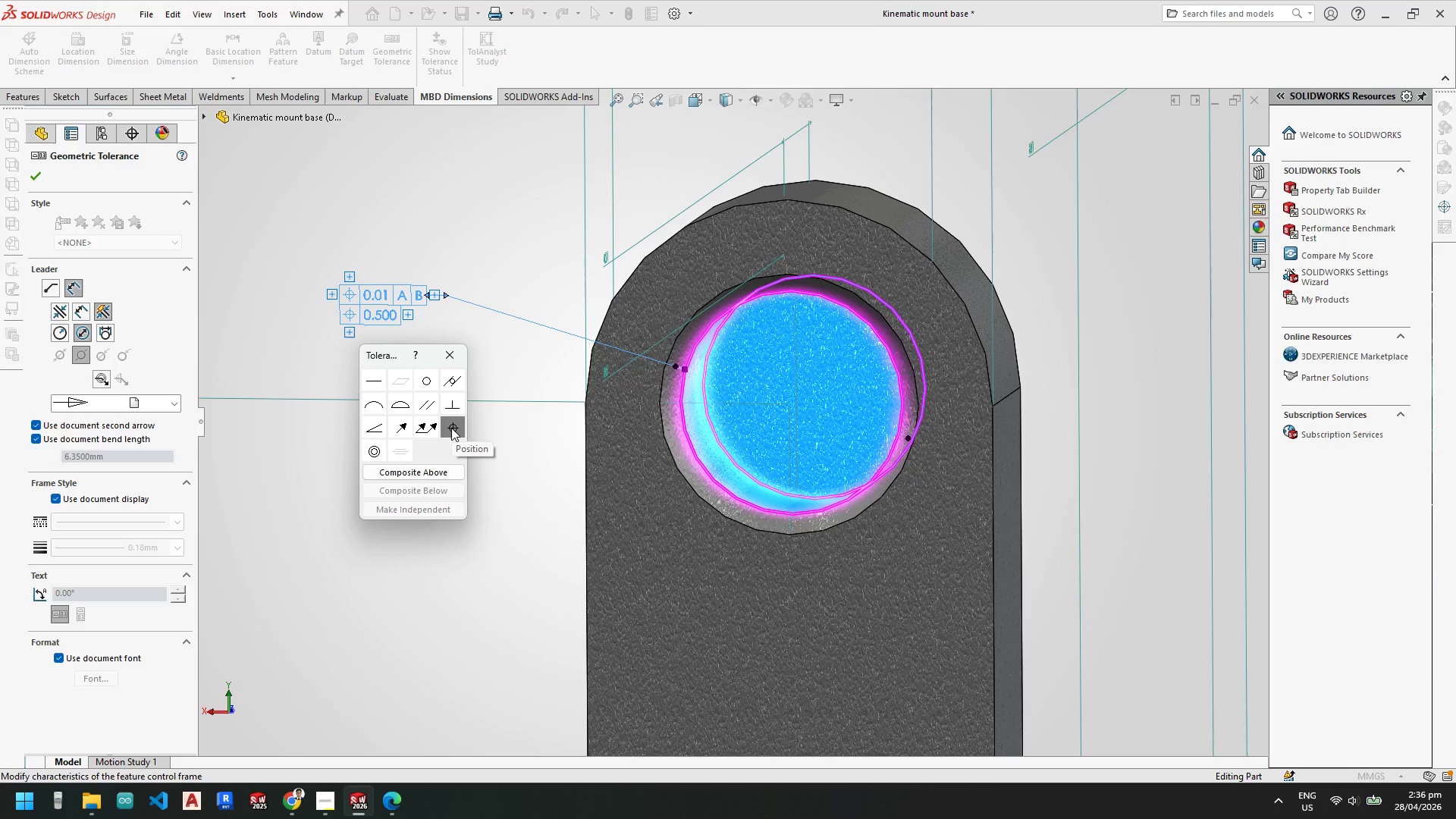 
wait(18.89)
 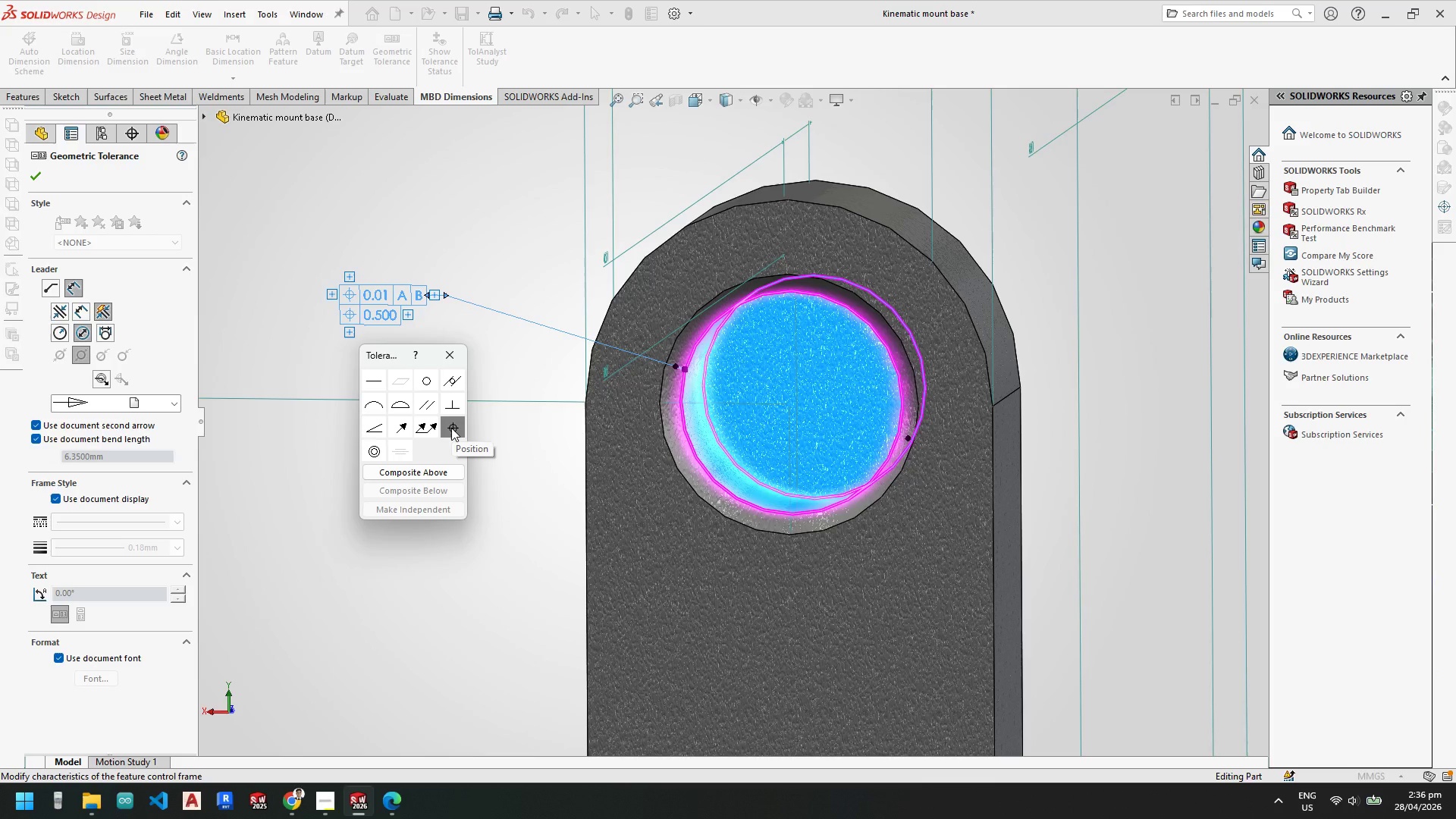 
left_click([455, 378])
 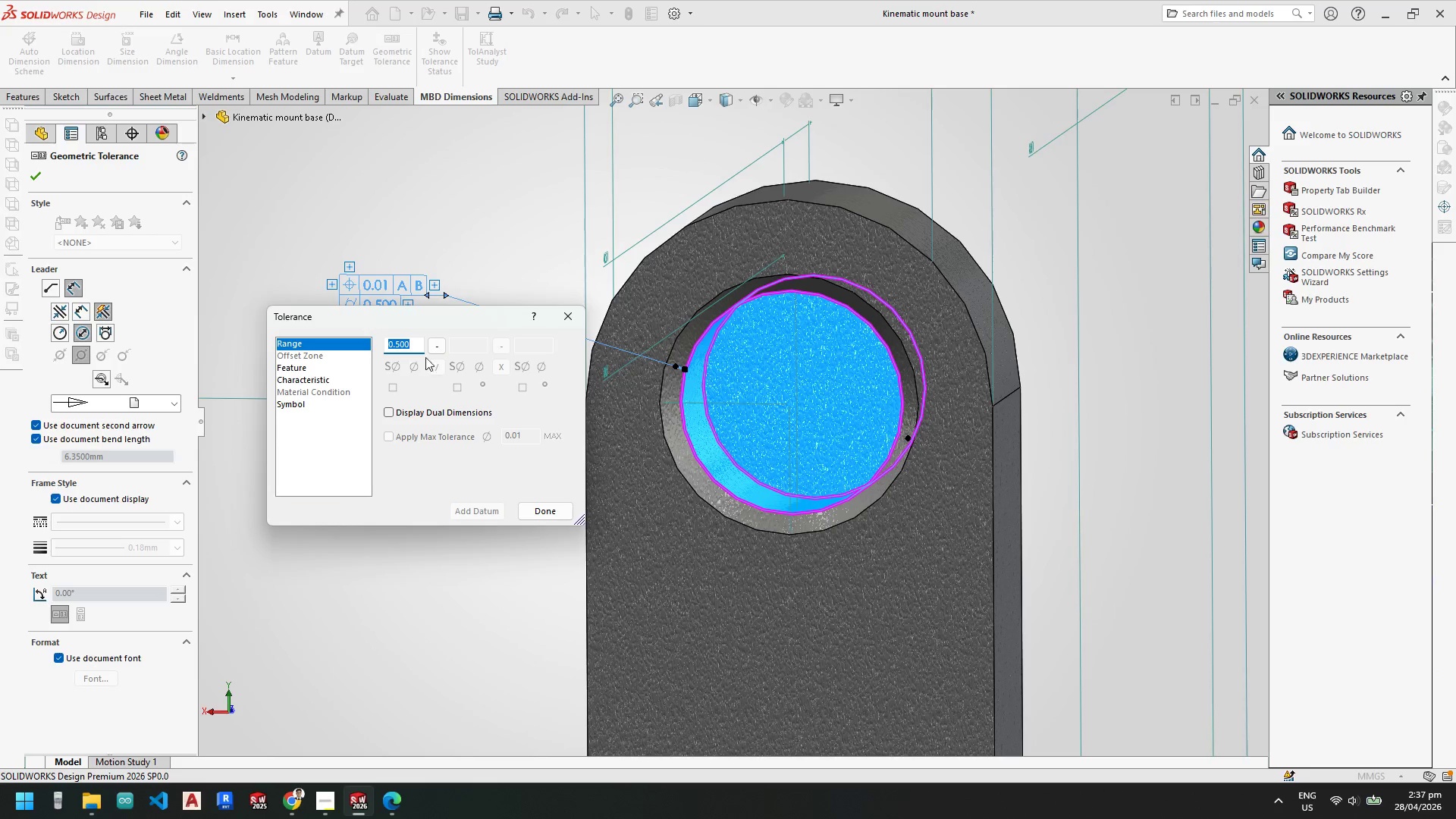 
left_click_drag(start_coordinate=[416, 347], to_coordinate=[347, 343])
 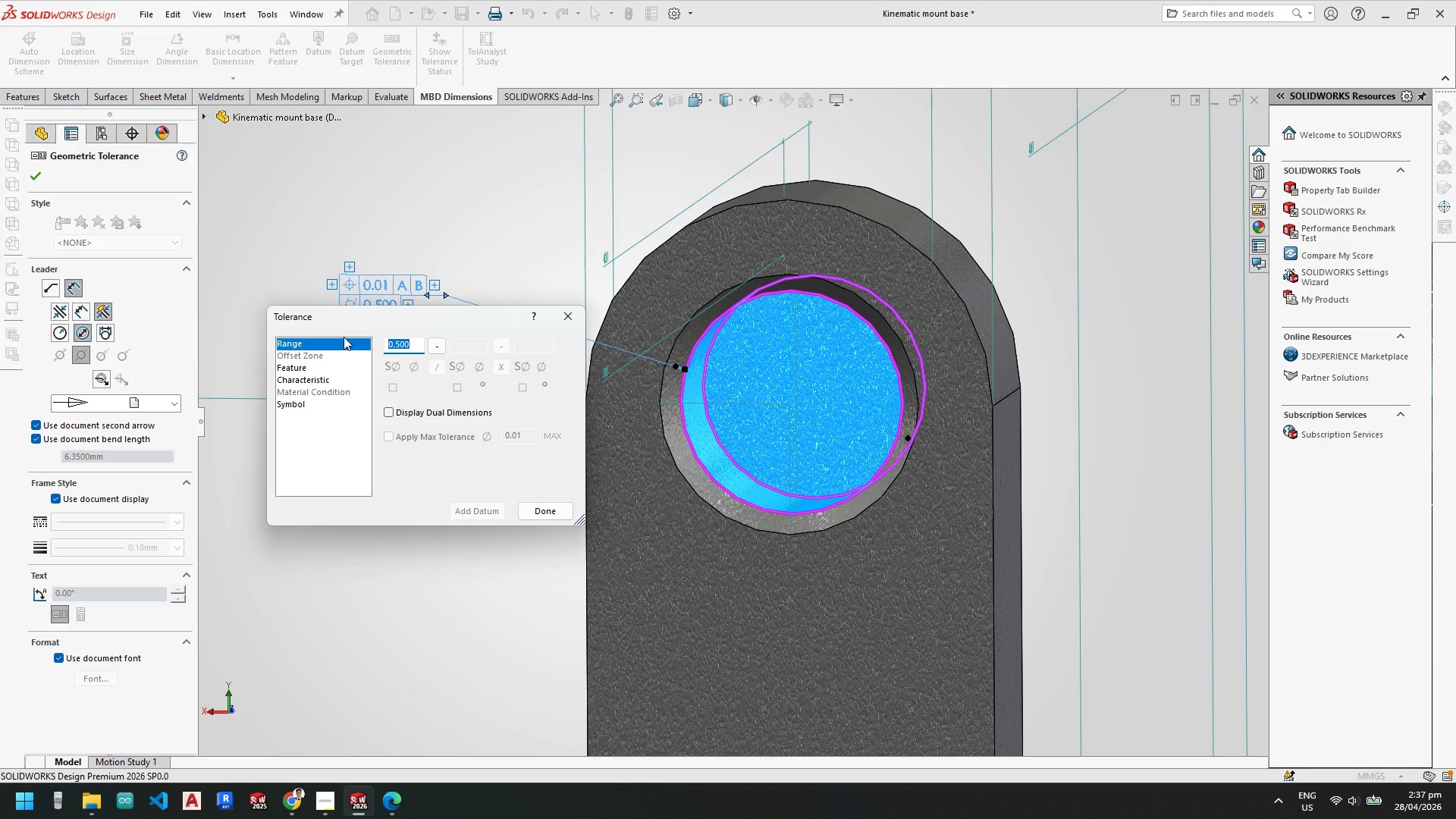 
key(Numpad0)
 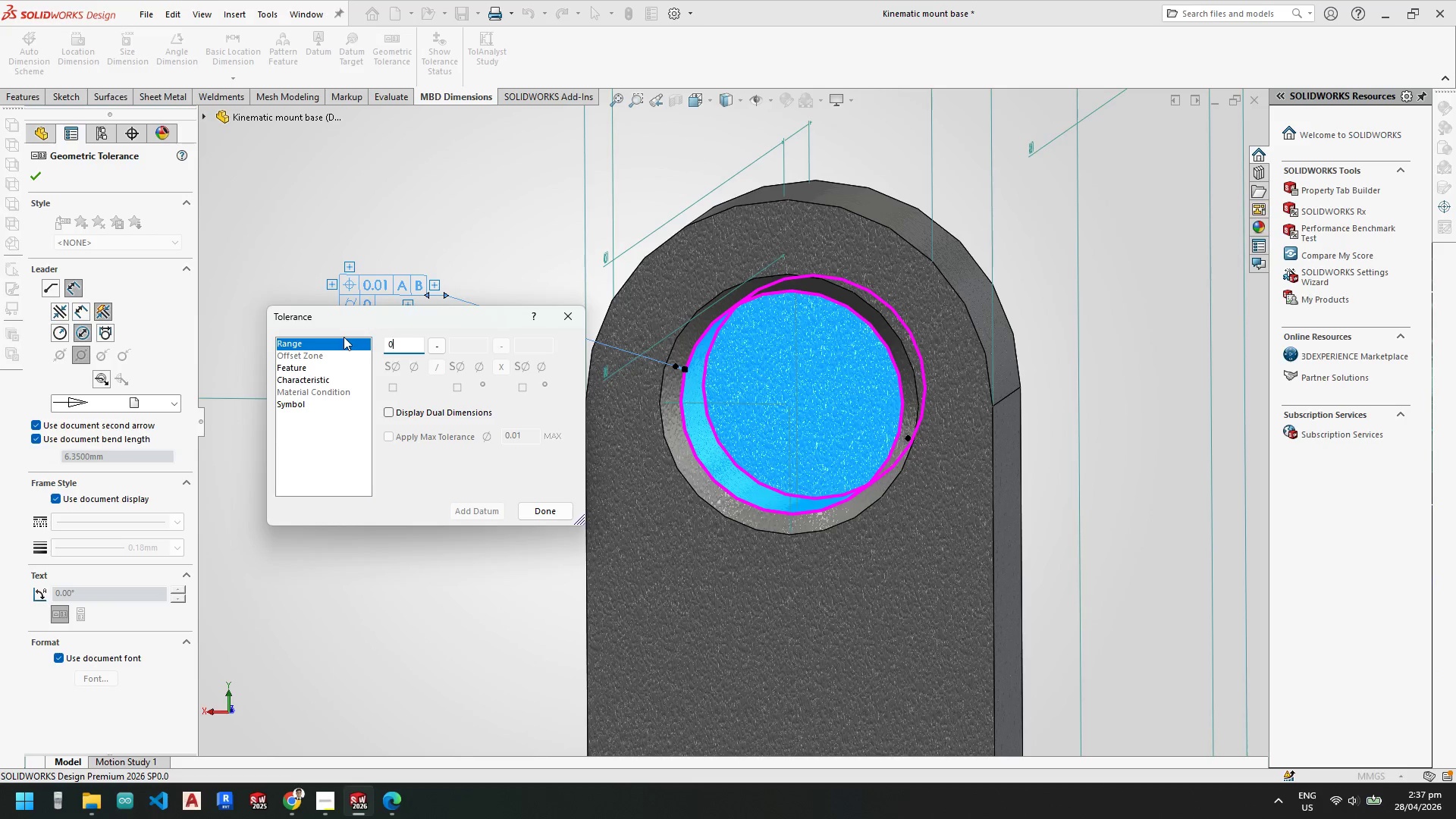 
key(NumpadDecimal)
 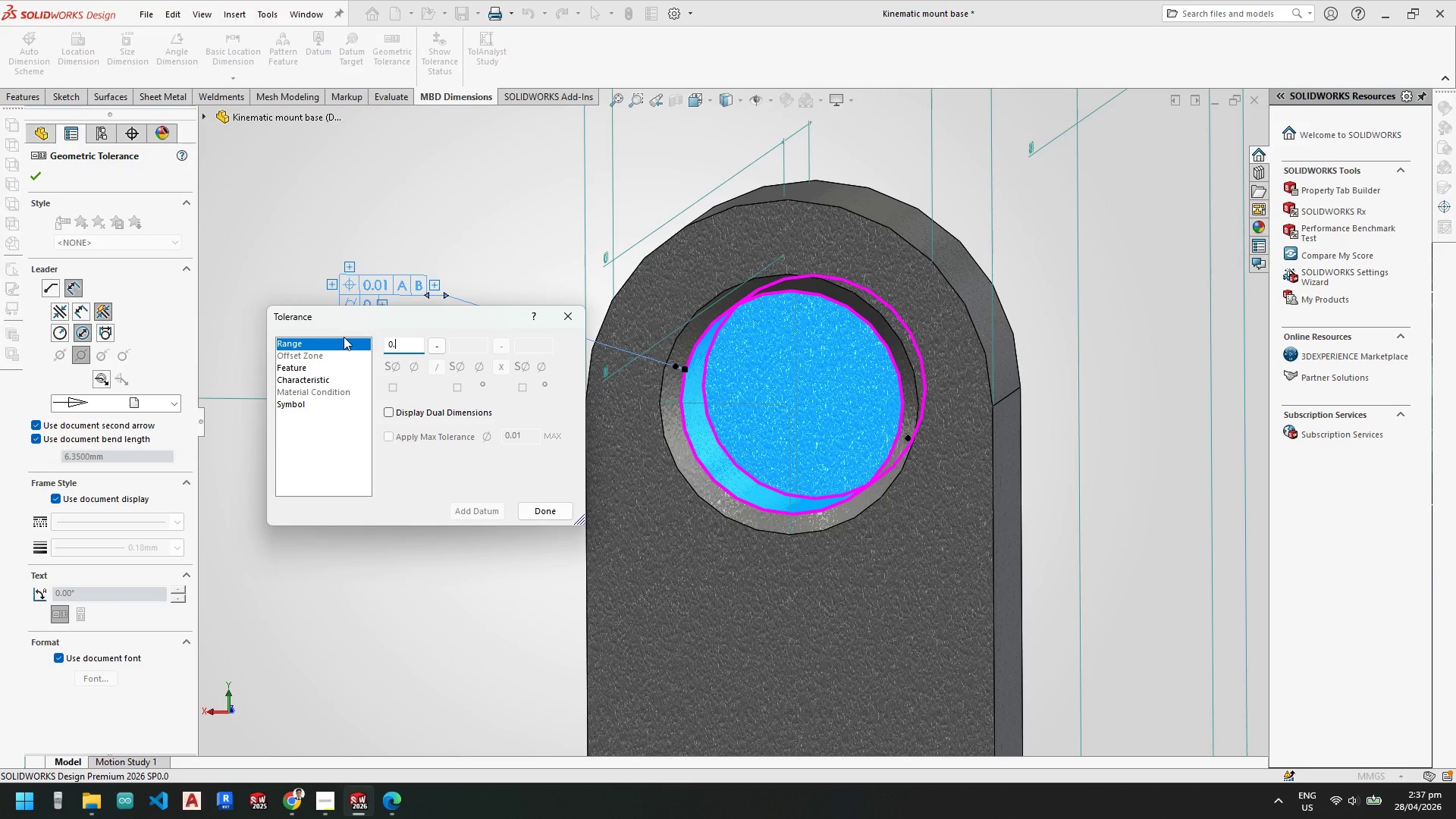 
key(Numpad0)
 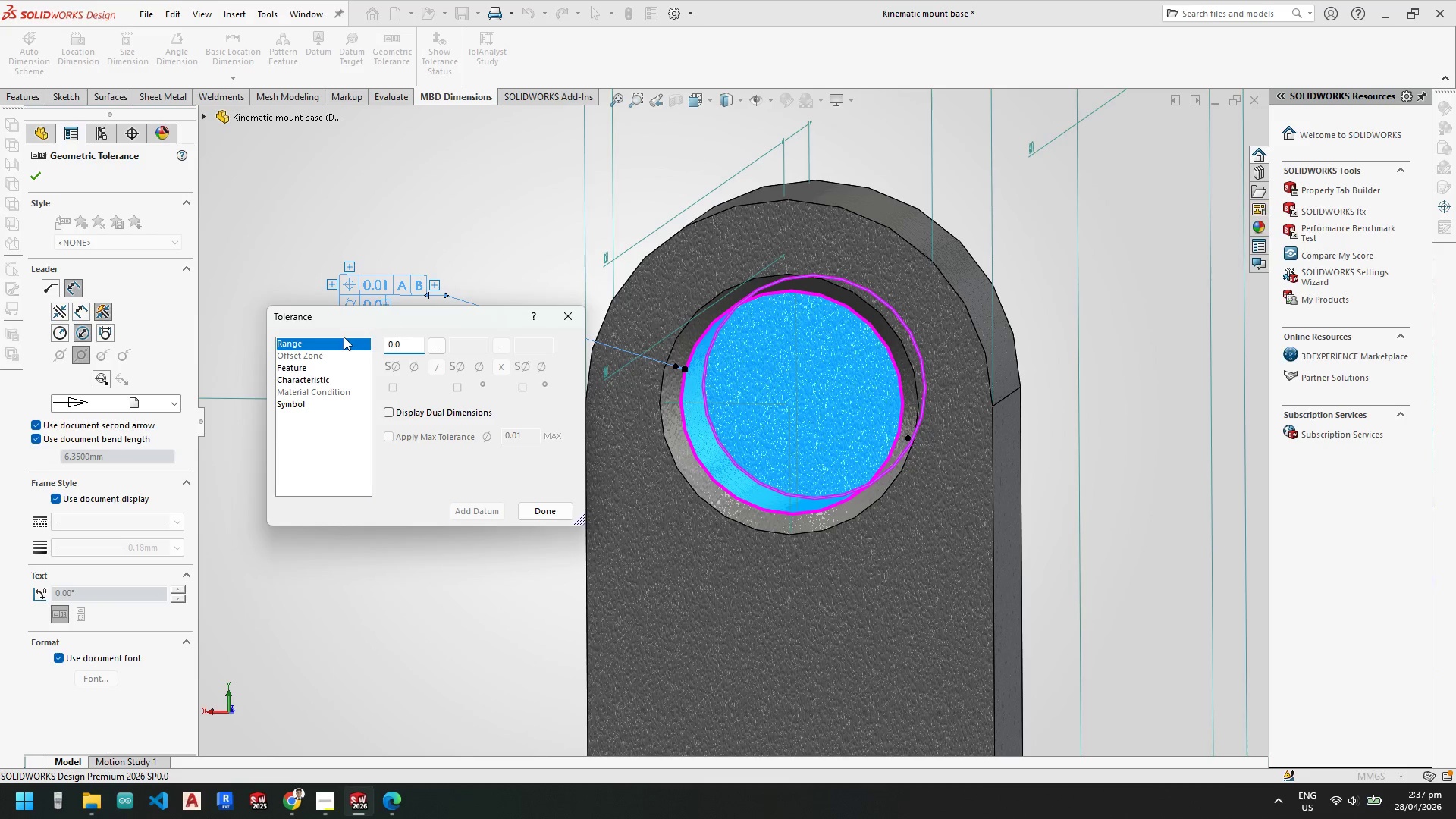 
key(Numpad1)
 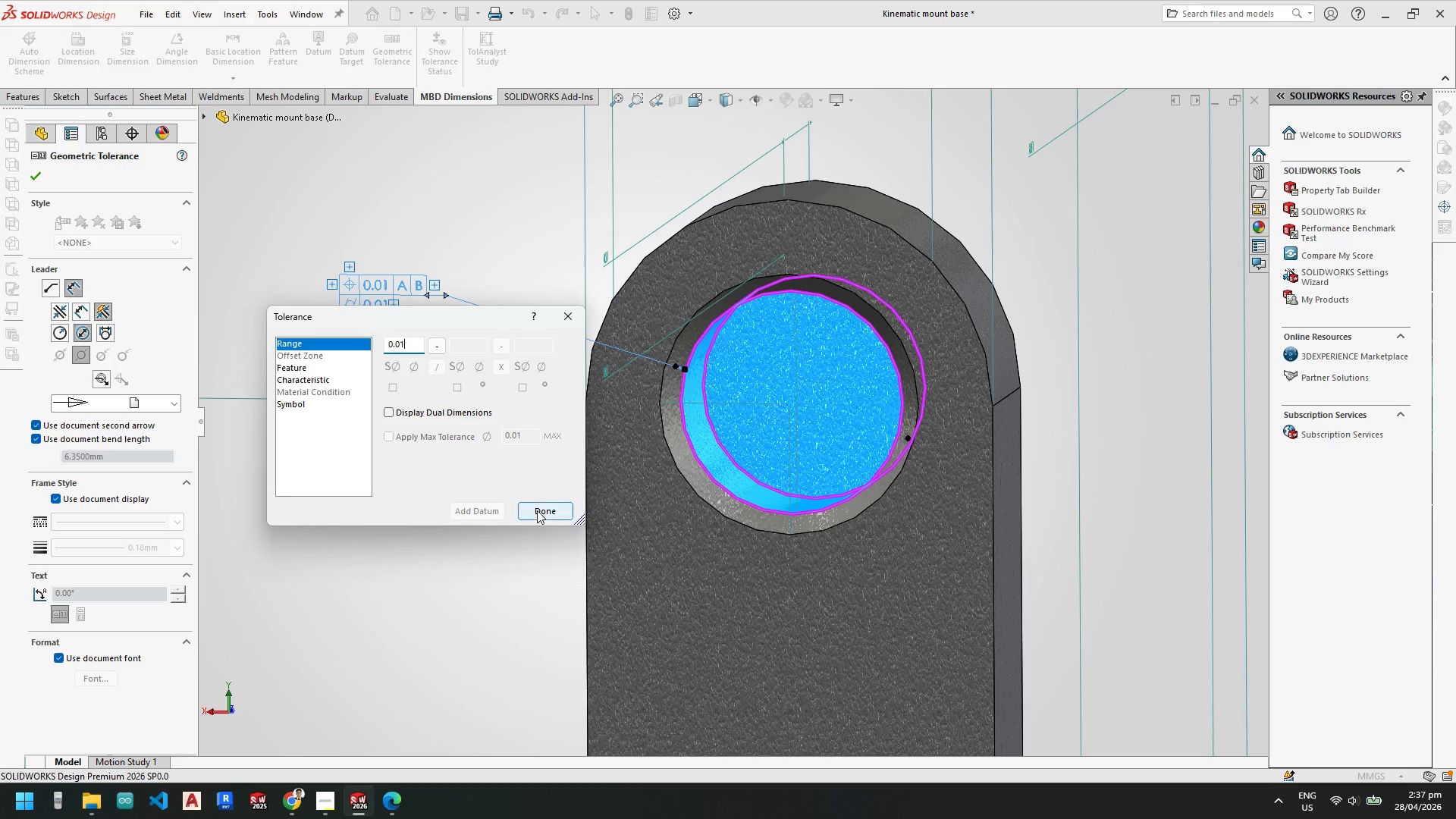 
left_click([537, 515])
 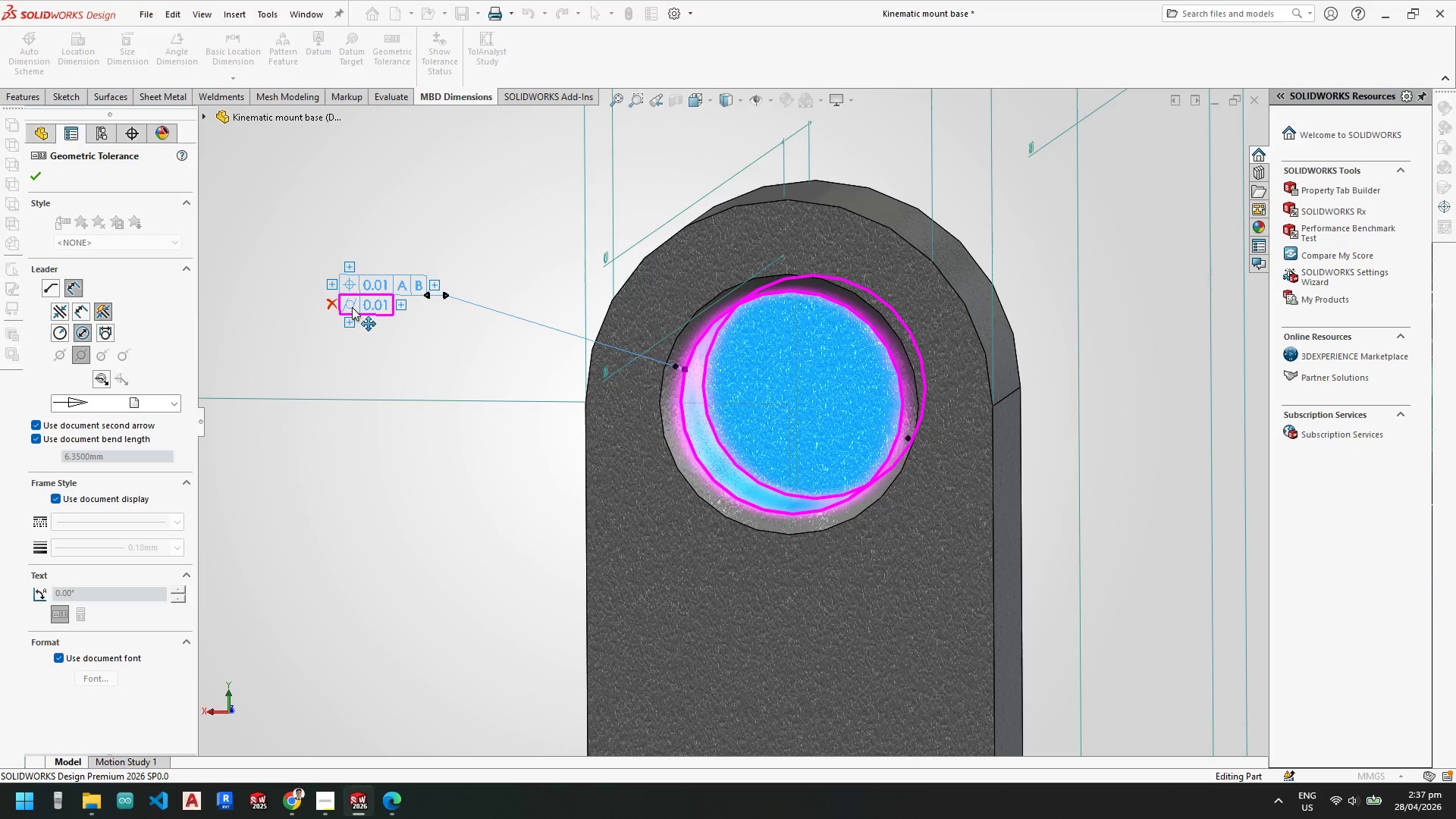 
left_click([329, 302])
 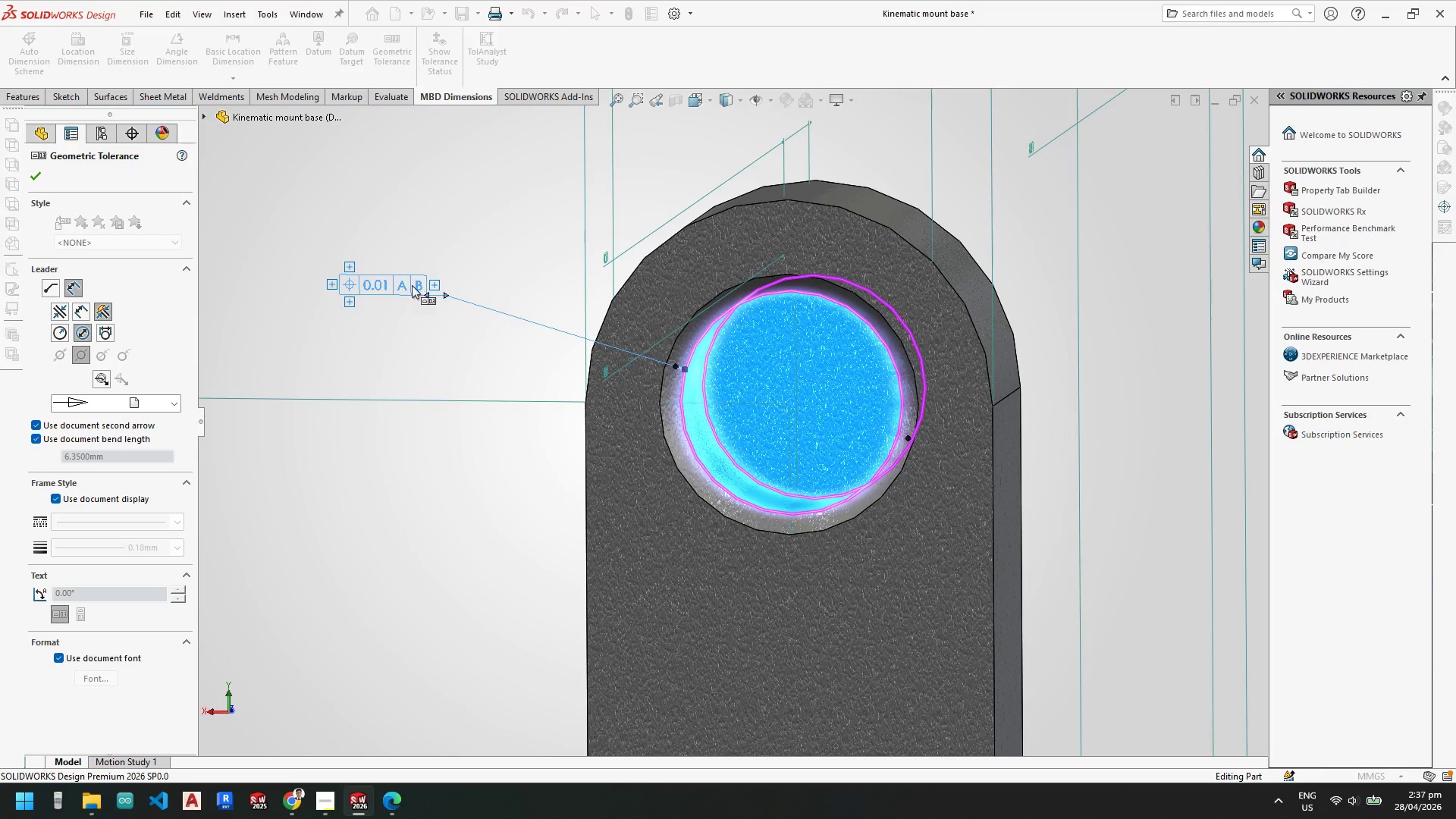 
left_click([434, 282])
 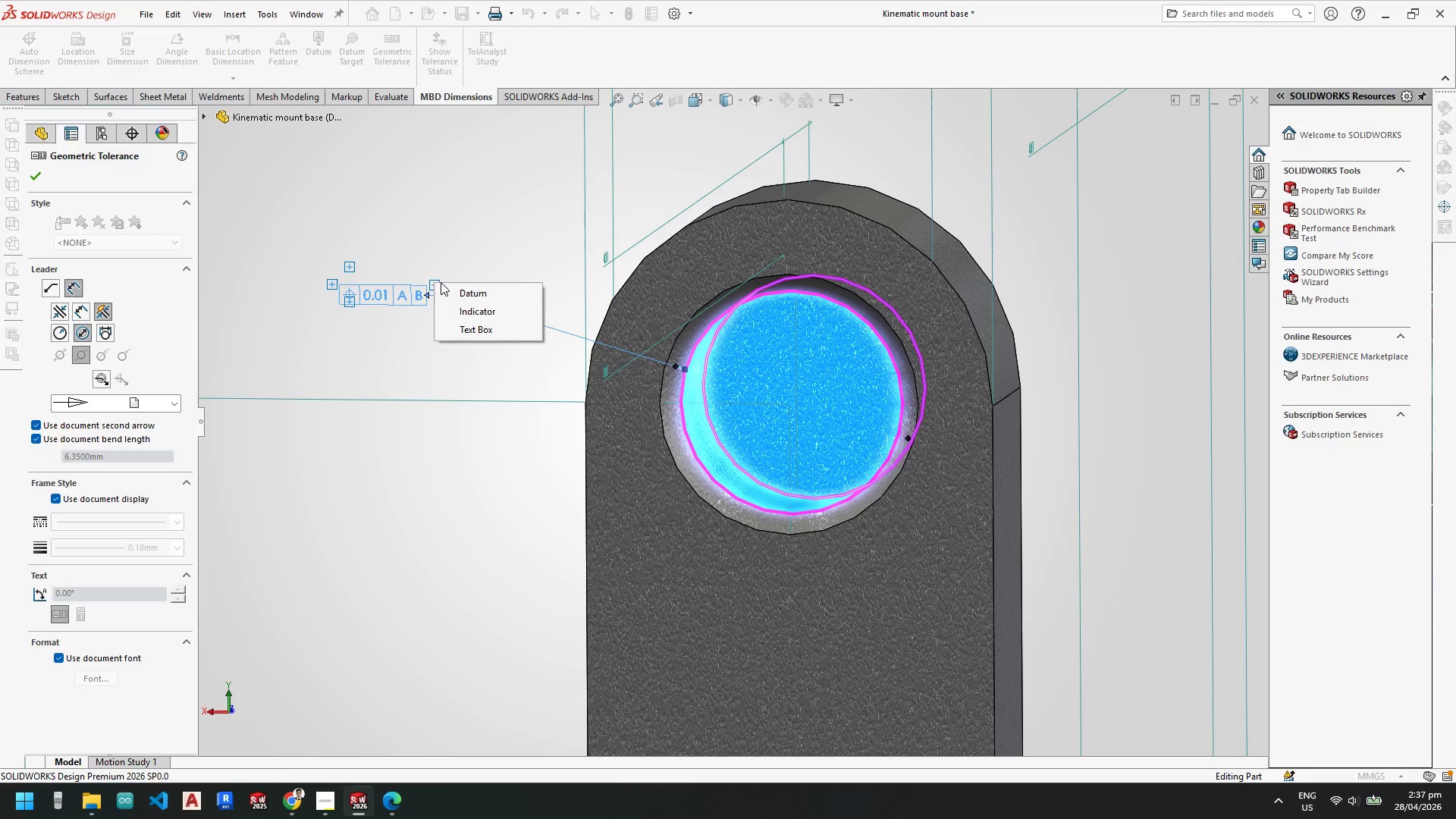 
left_click([481, 294])
 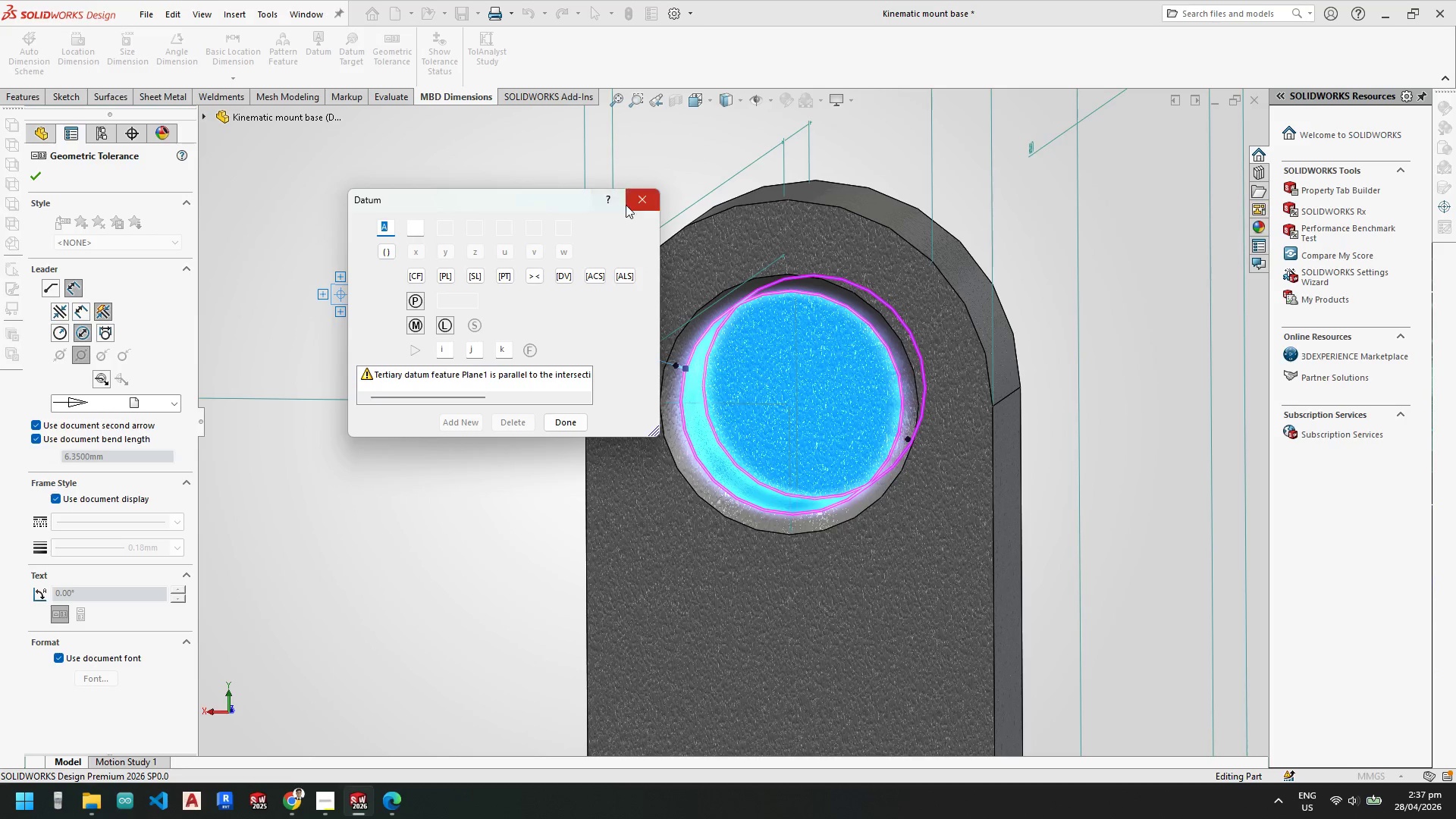 
left_click([567, 419])
 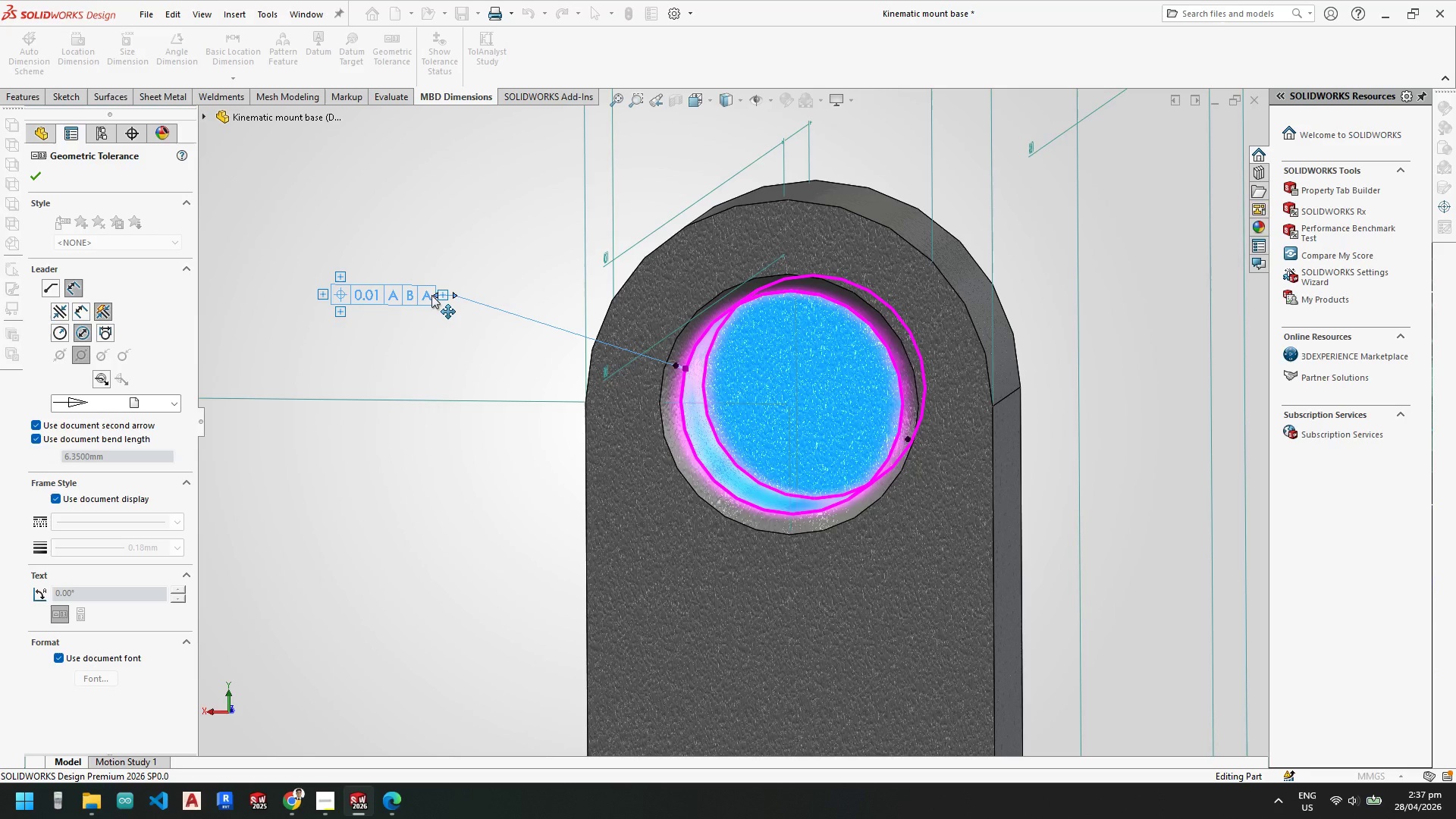 
left_click([428, 295])
 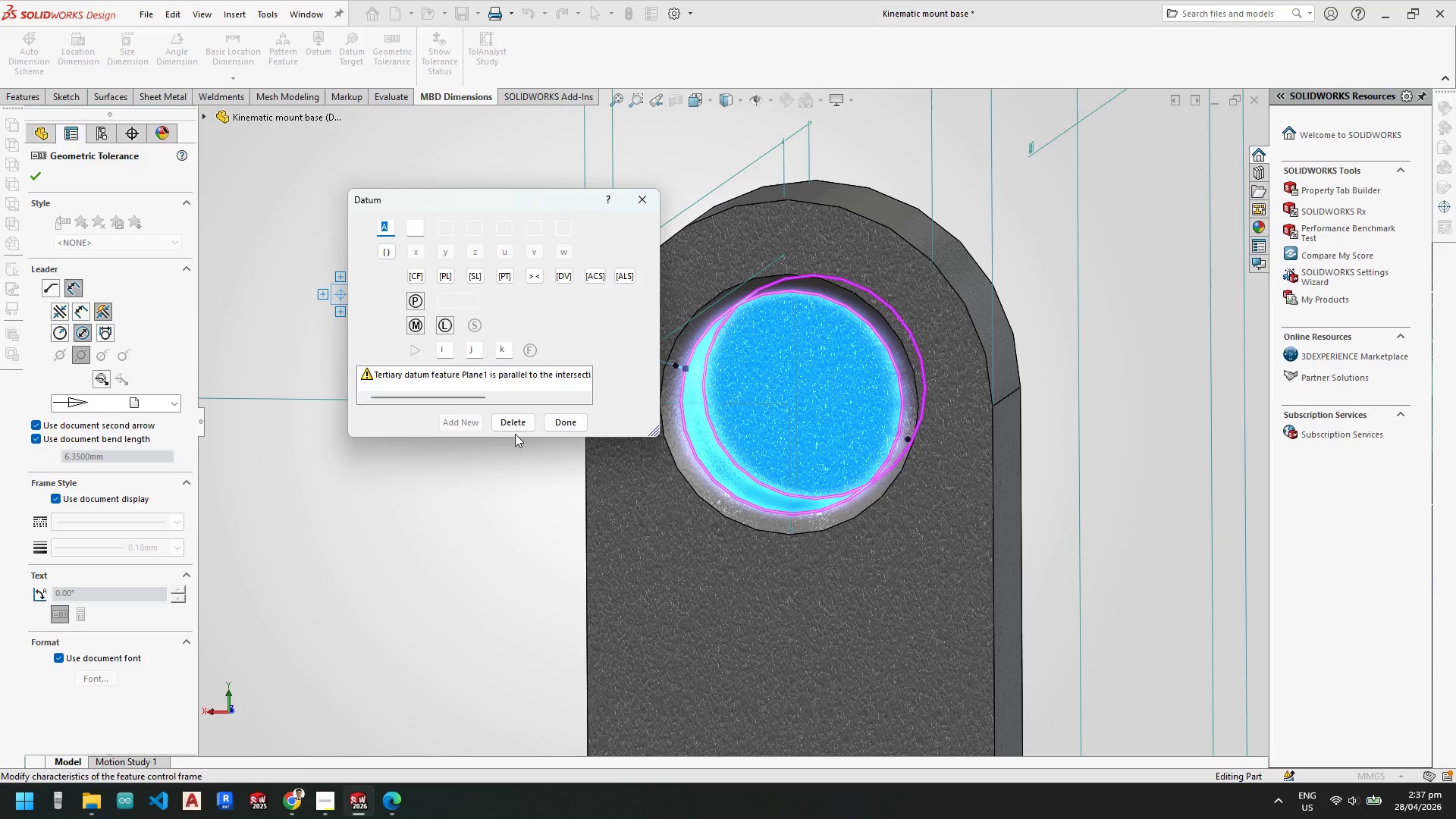 
left_click([513, 423])
 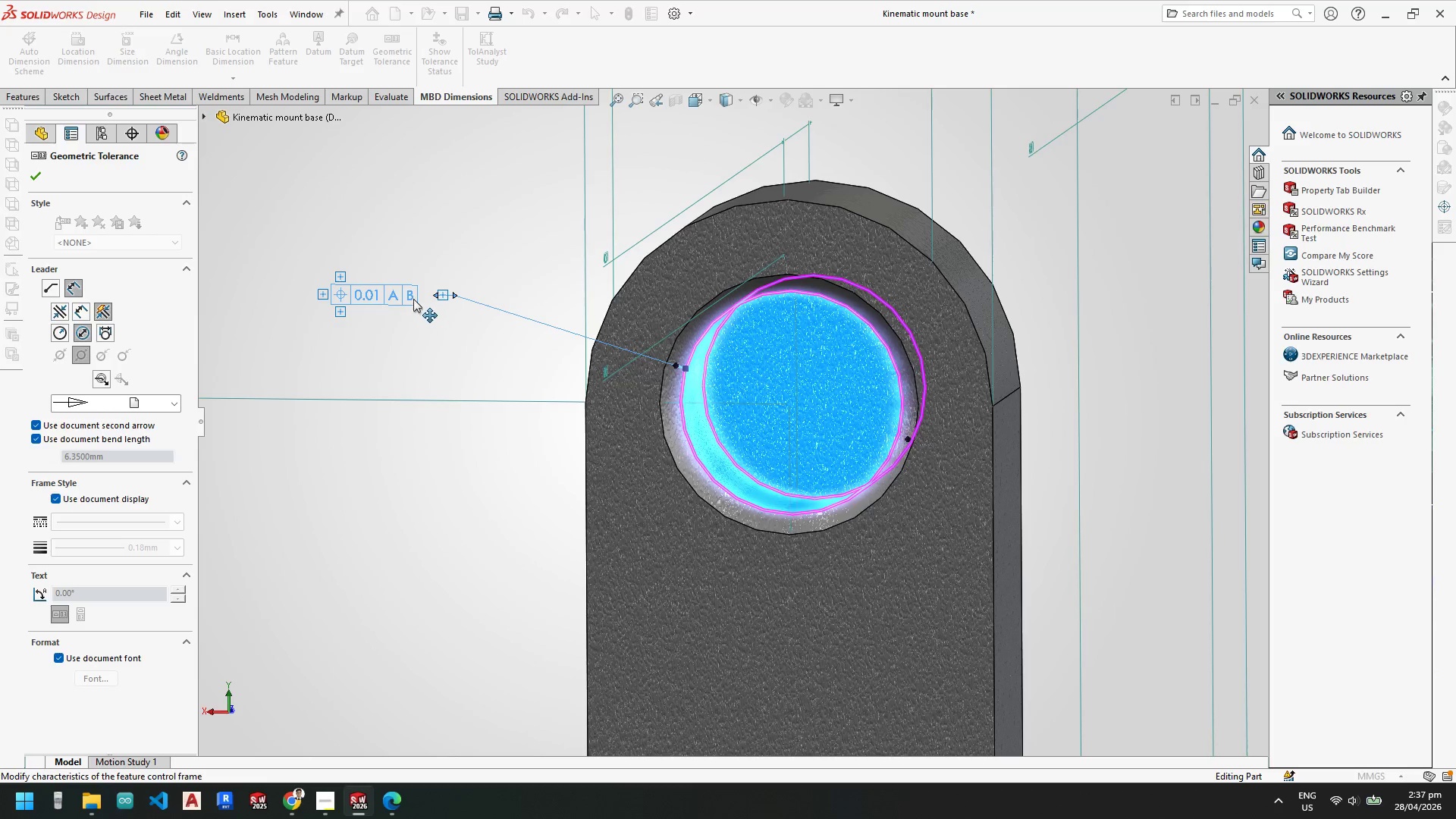 
left_click([400, 297])
 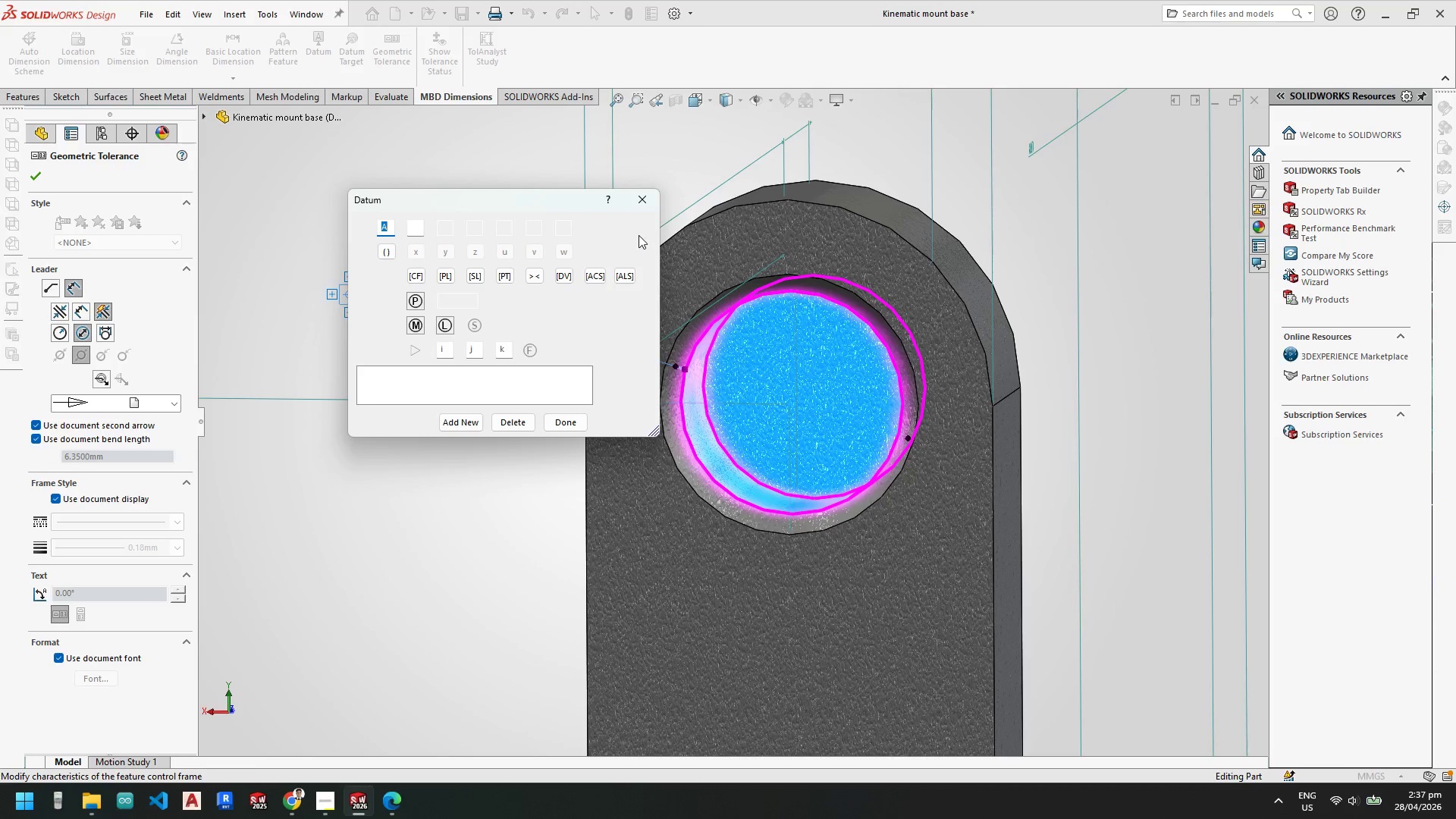 
left_click([643, 202])
 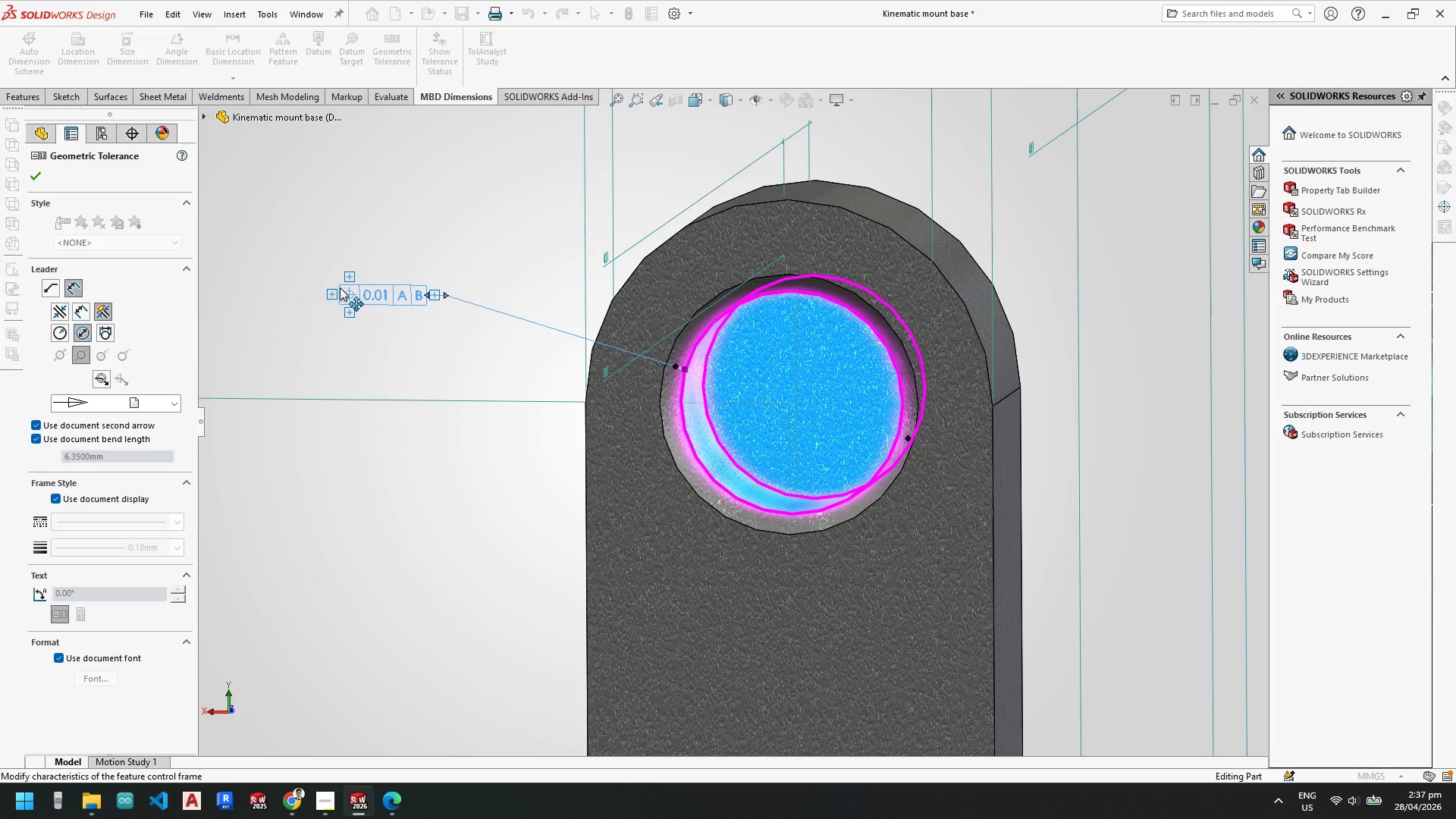 
left_click([350, 273])
 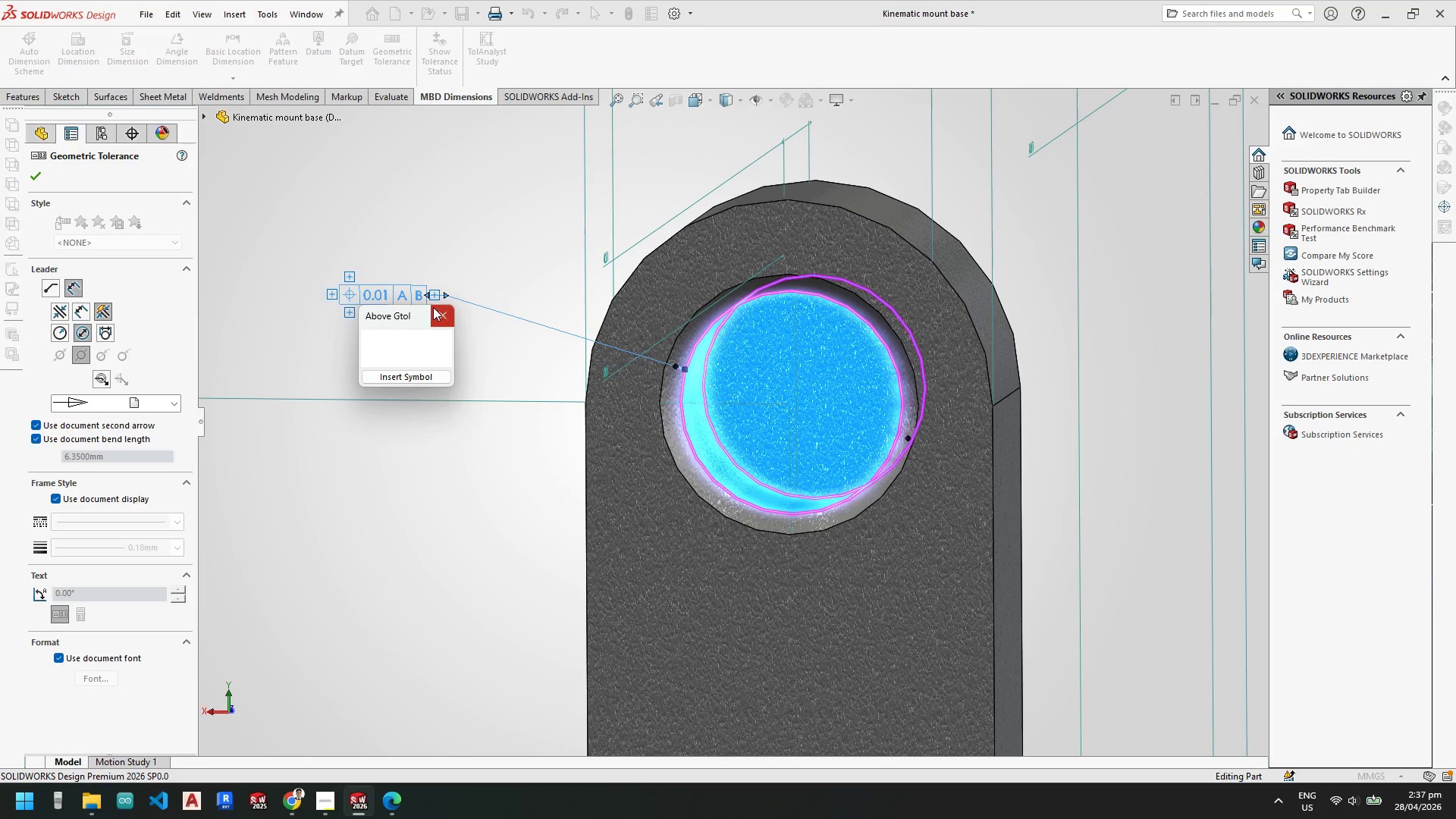 
left_click([440, 312])
 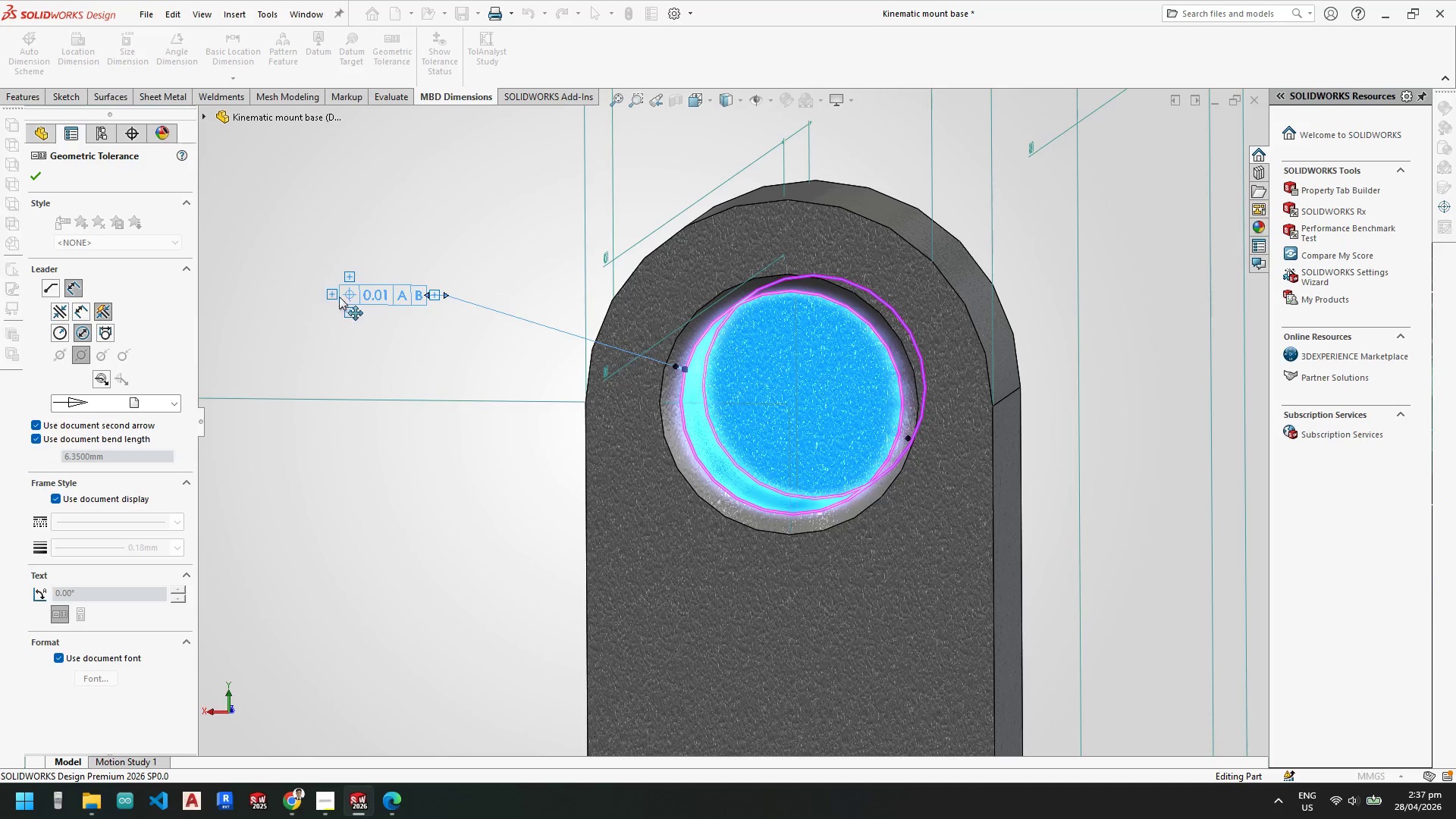 
left_click([330, 293])
 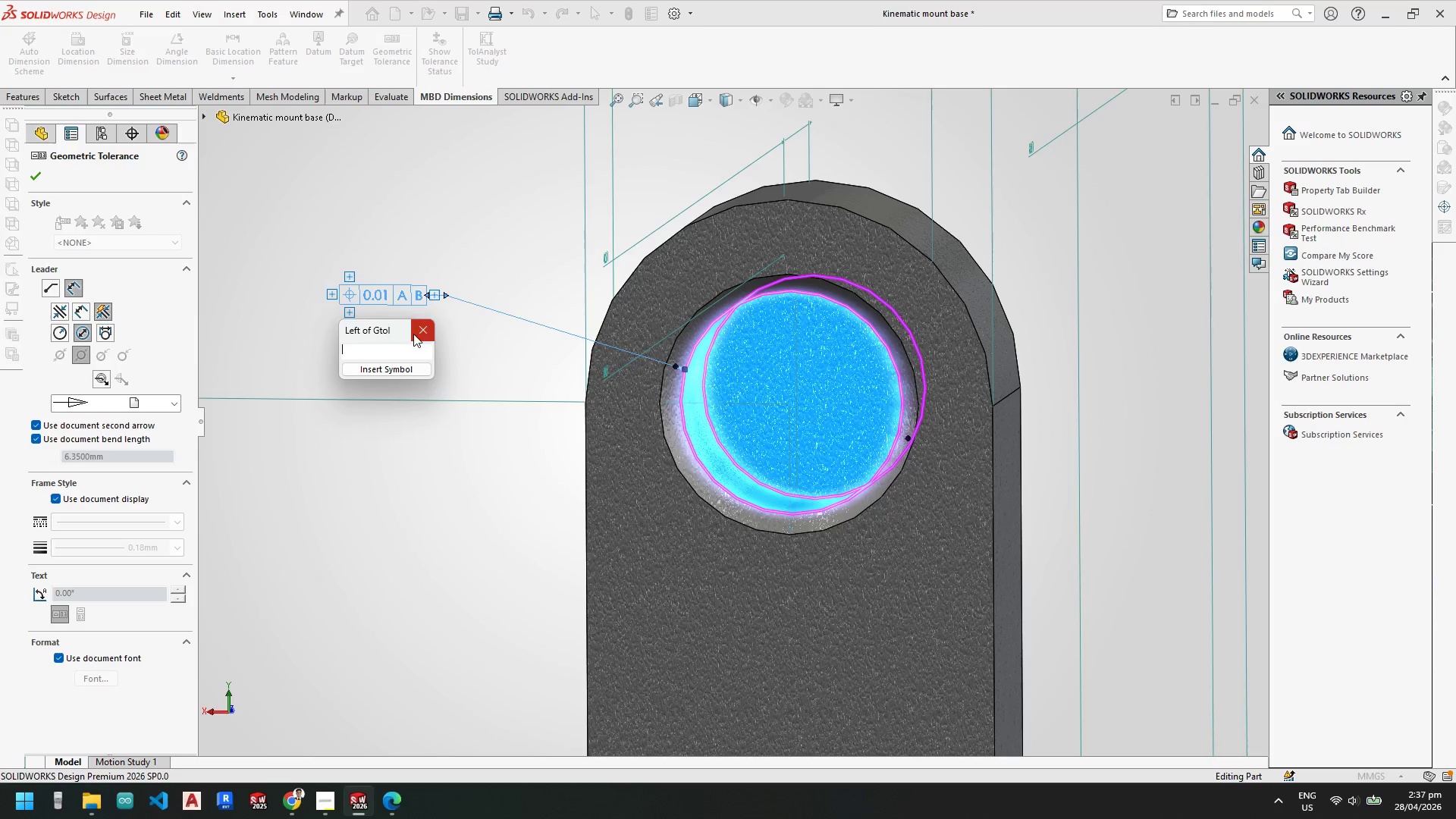 
left_click([382, 371])
 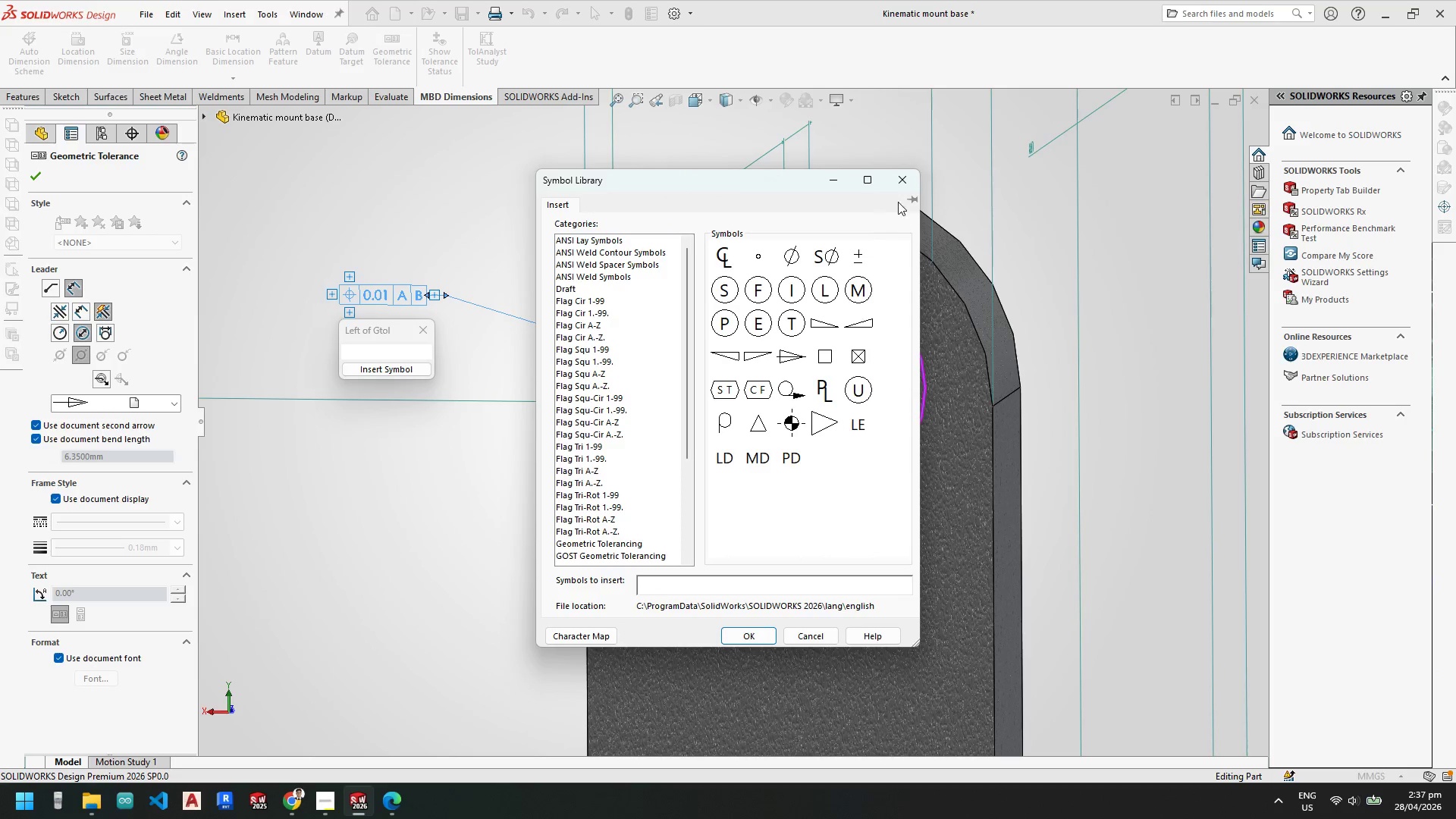 
left_click([899, 180])
 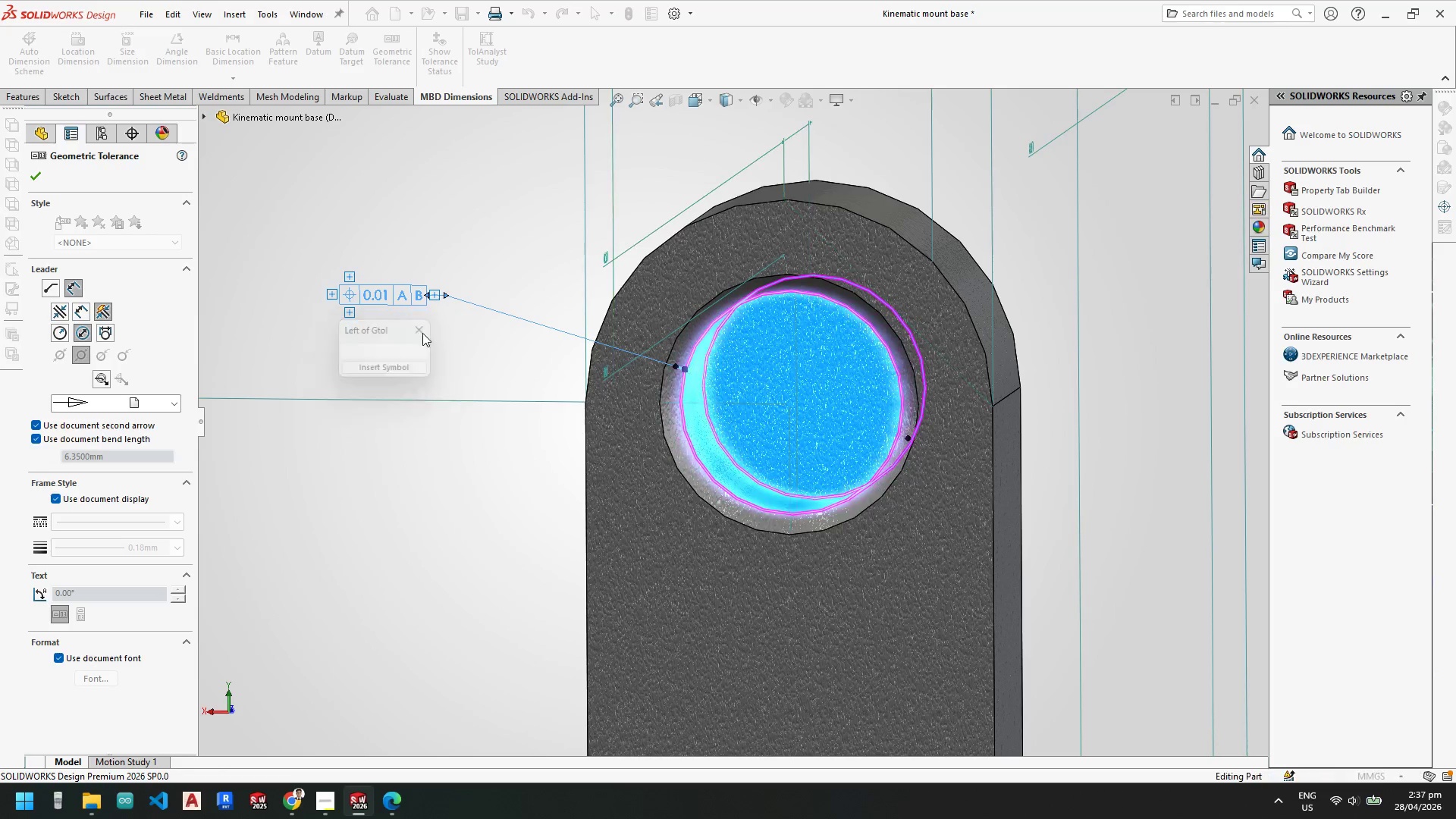 
left_click([351, 312])
 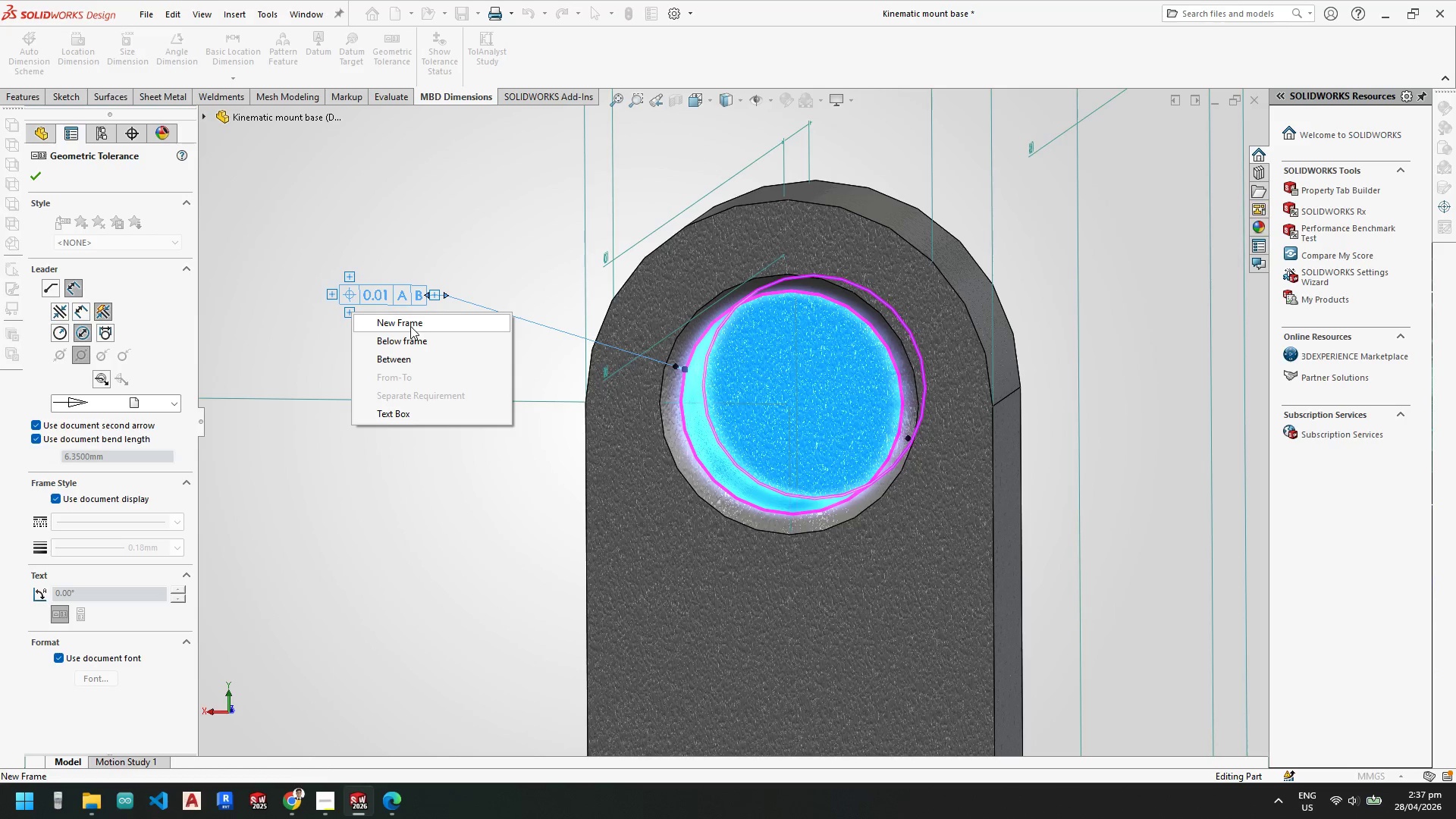 
left_click([413, 318])
 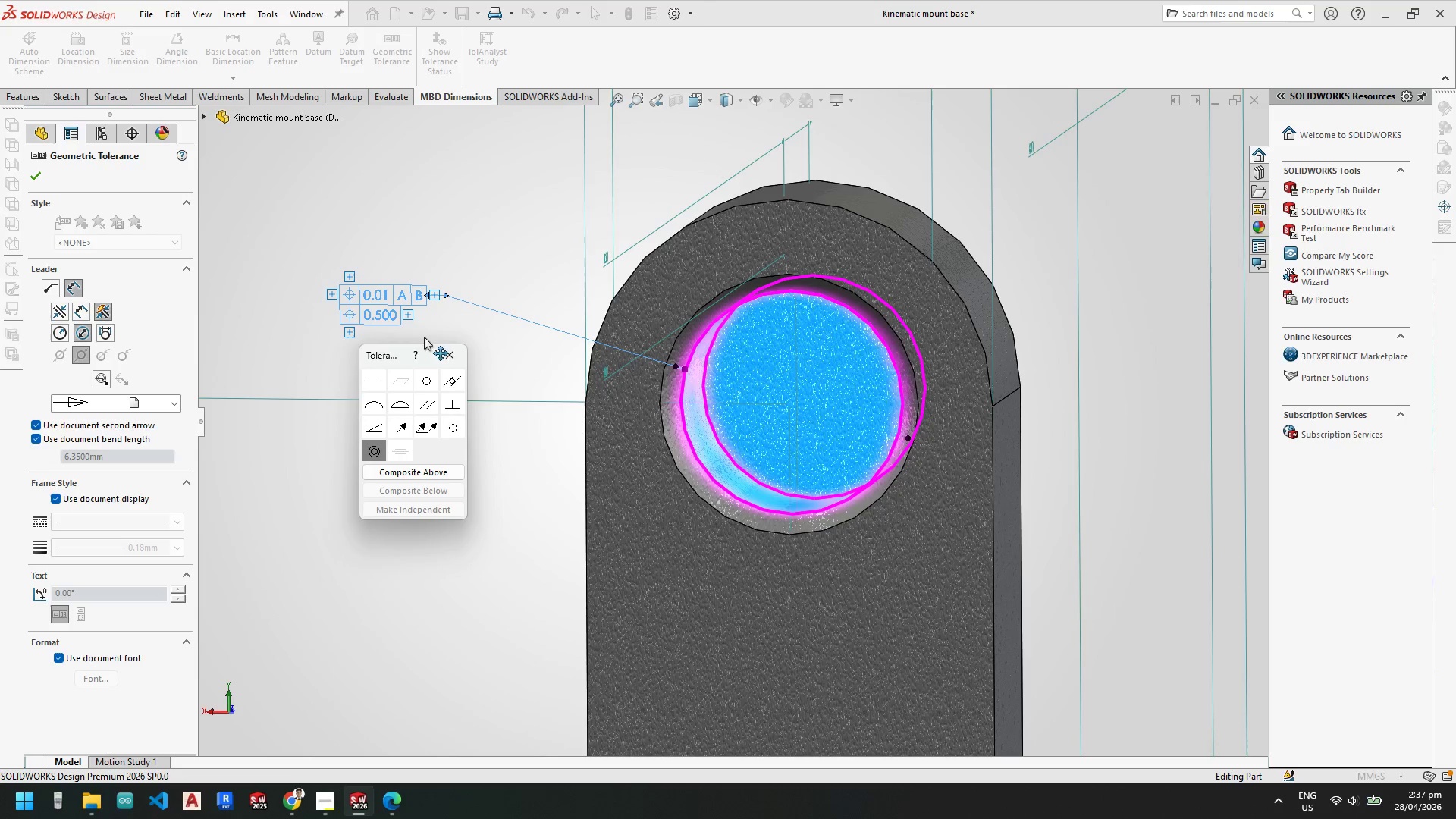 
left_click([444, 348])
 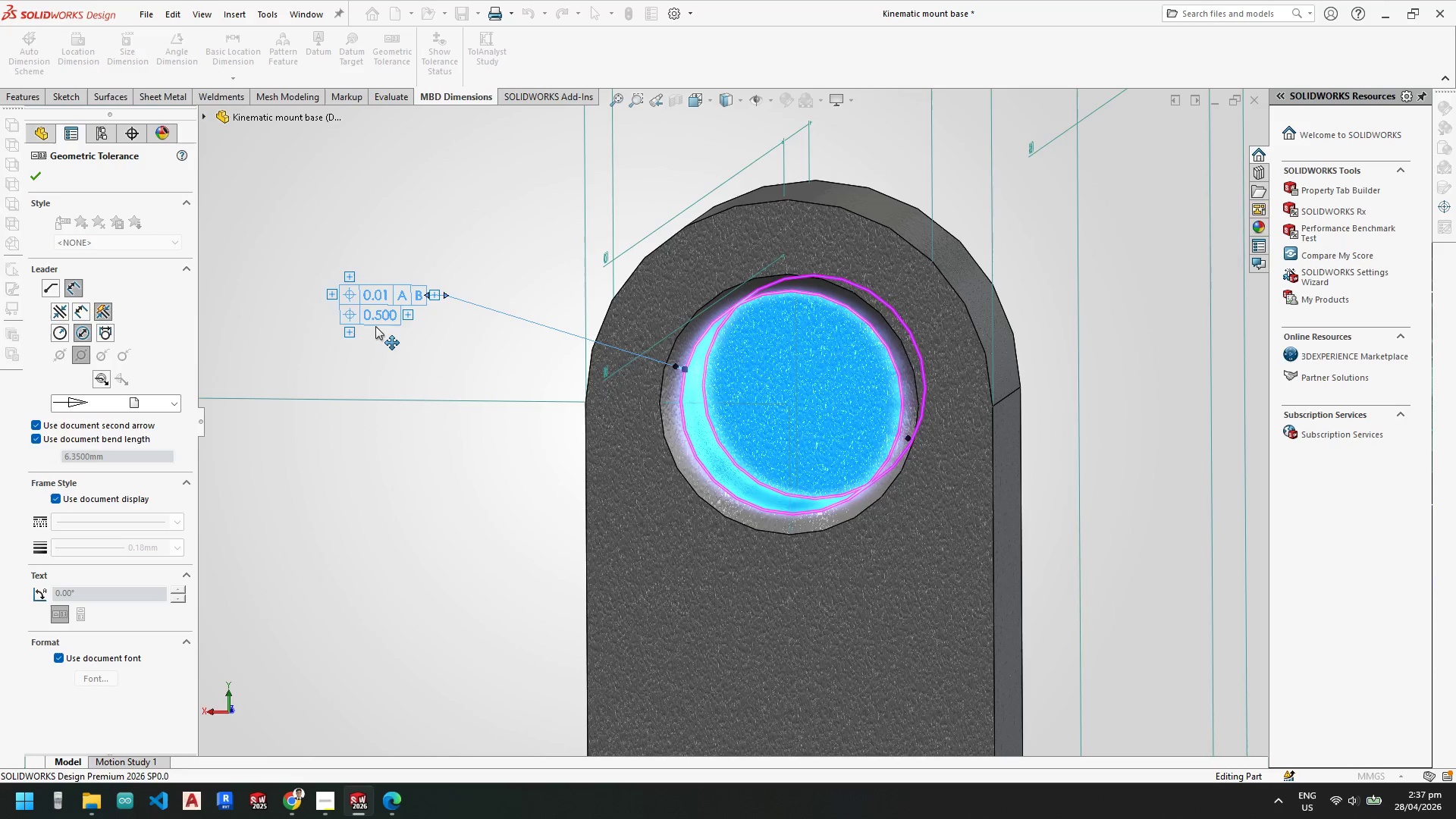 
left_click([378, 314])
 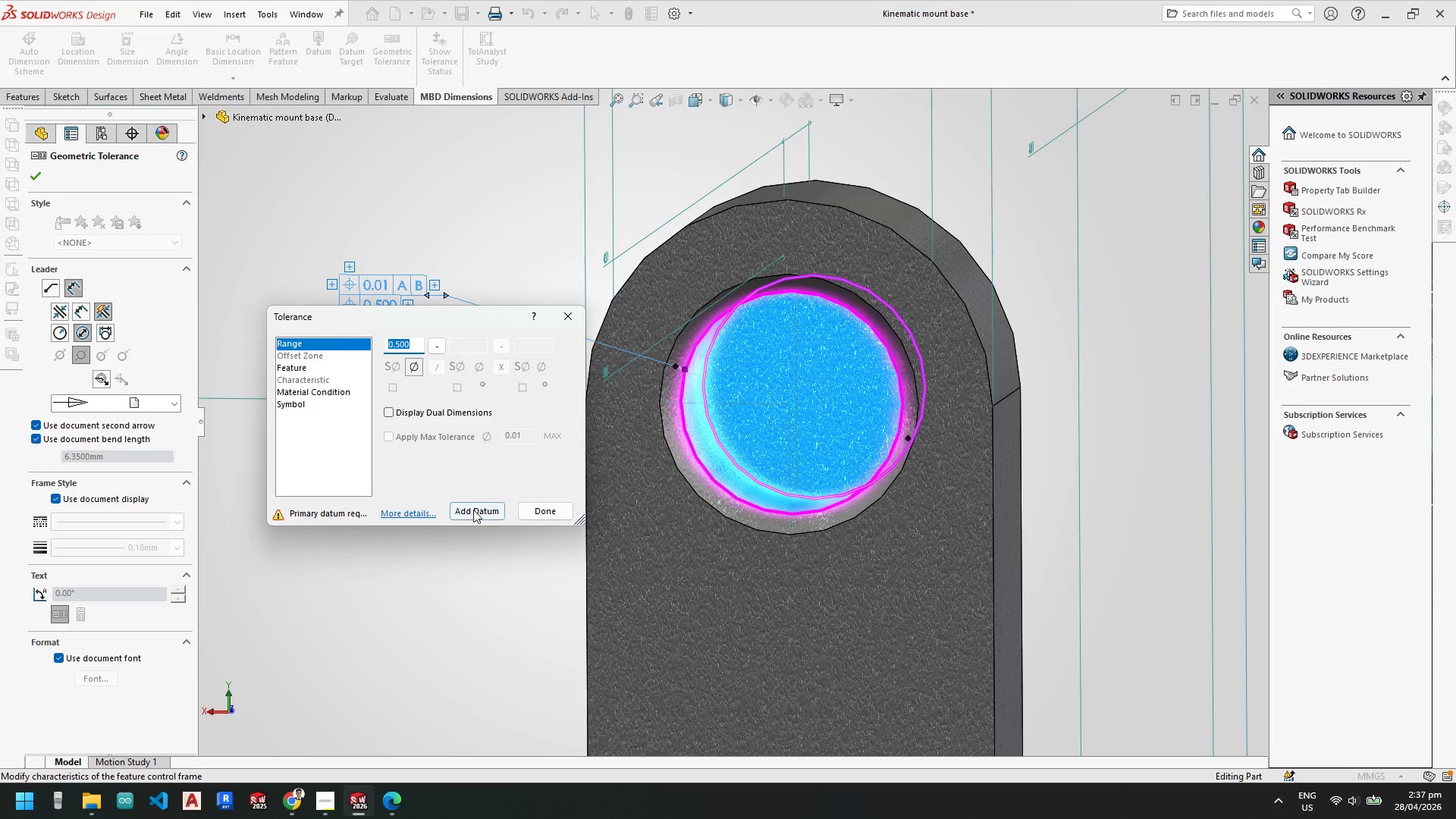 
left_click([535, 508])
 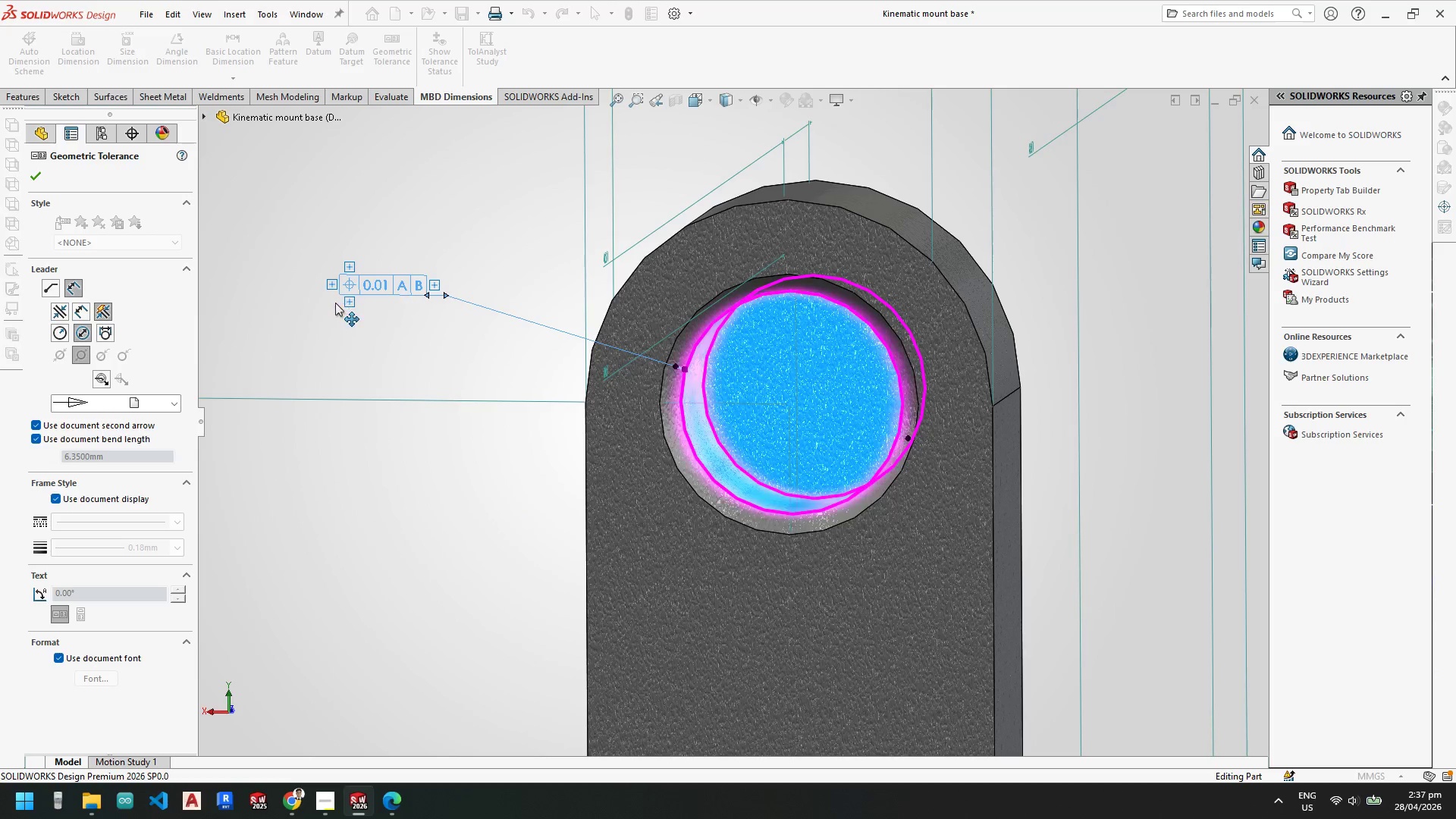 
left_click([350, 302])
 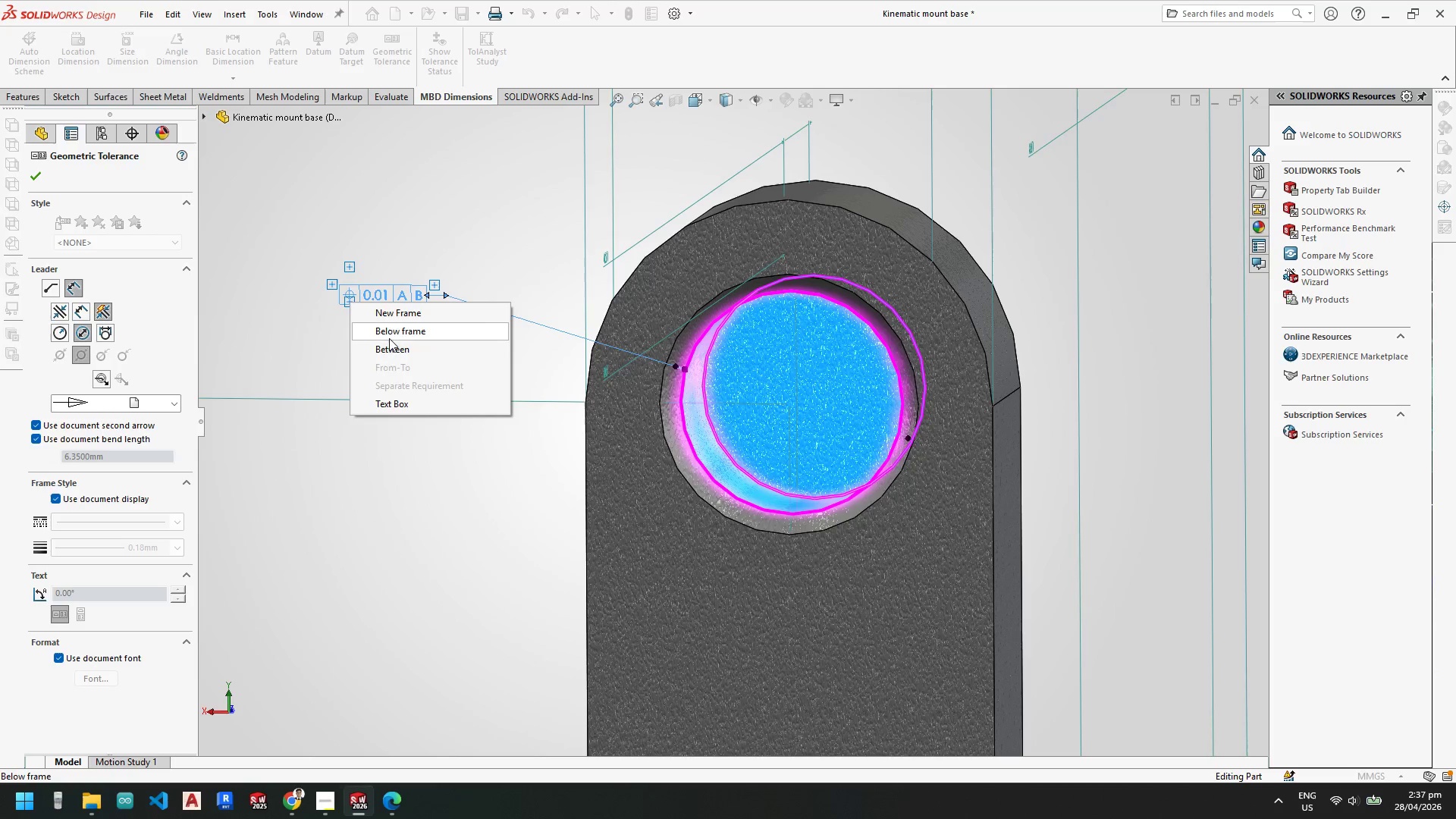 
left_click([391, 328])
 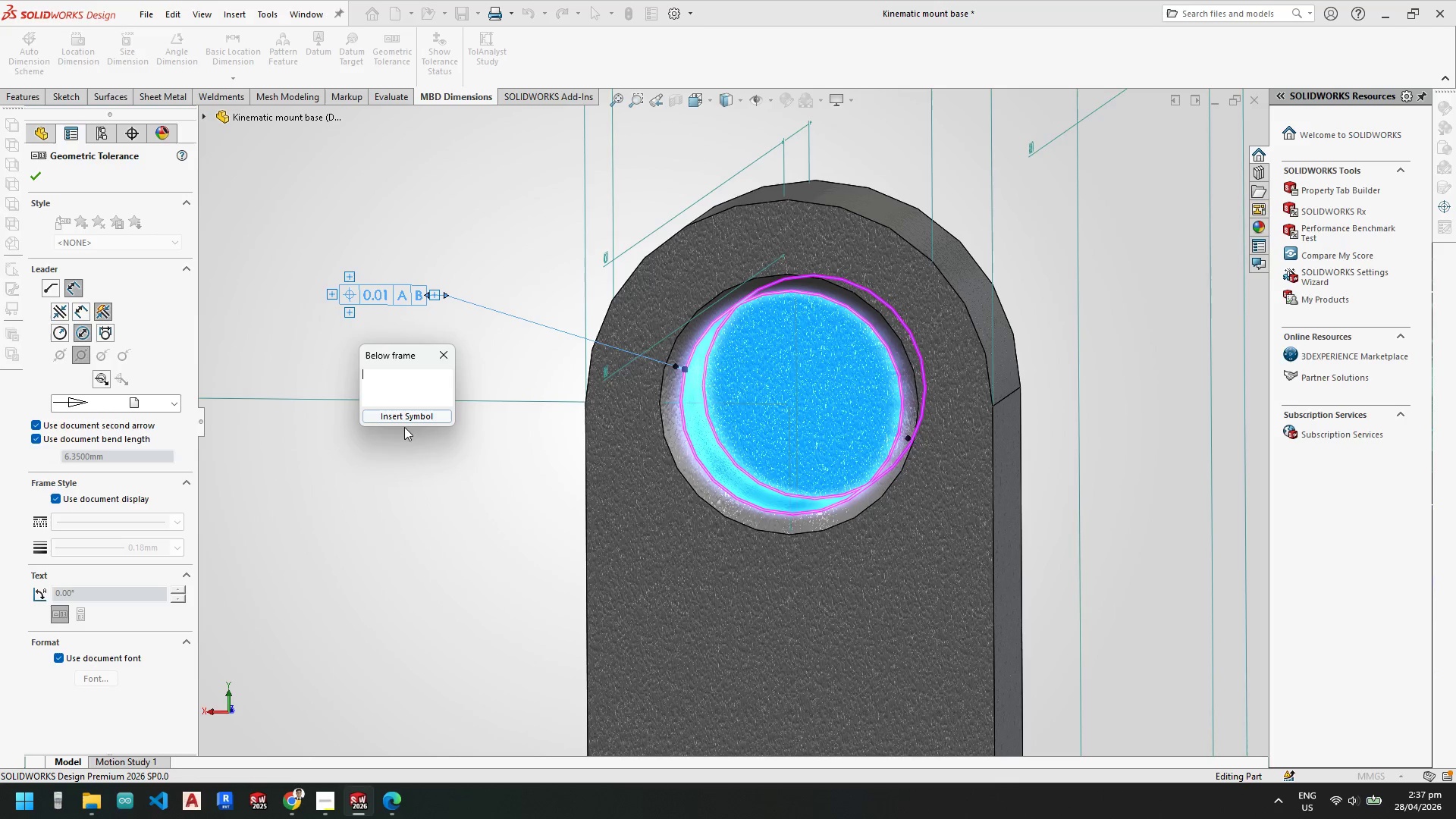 
left_click([448, 359])
 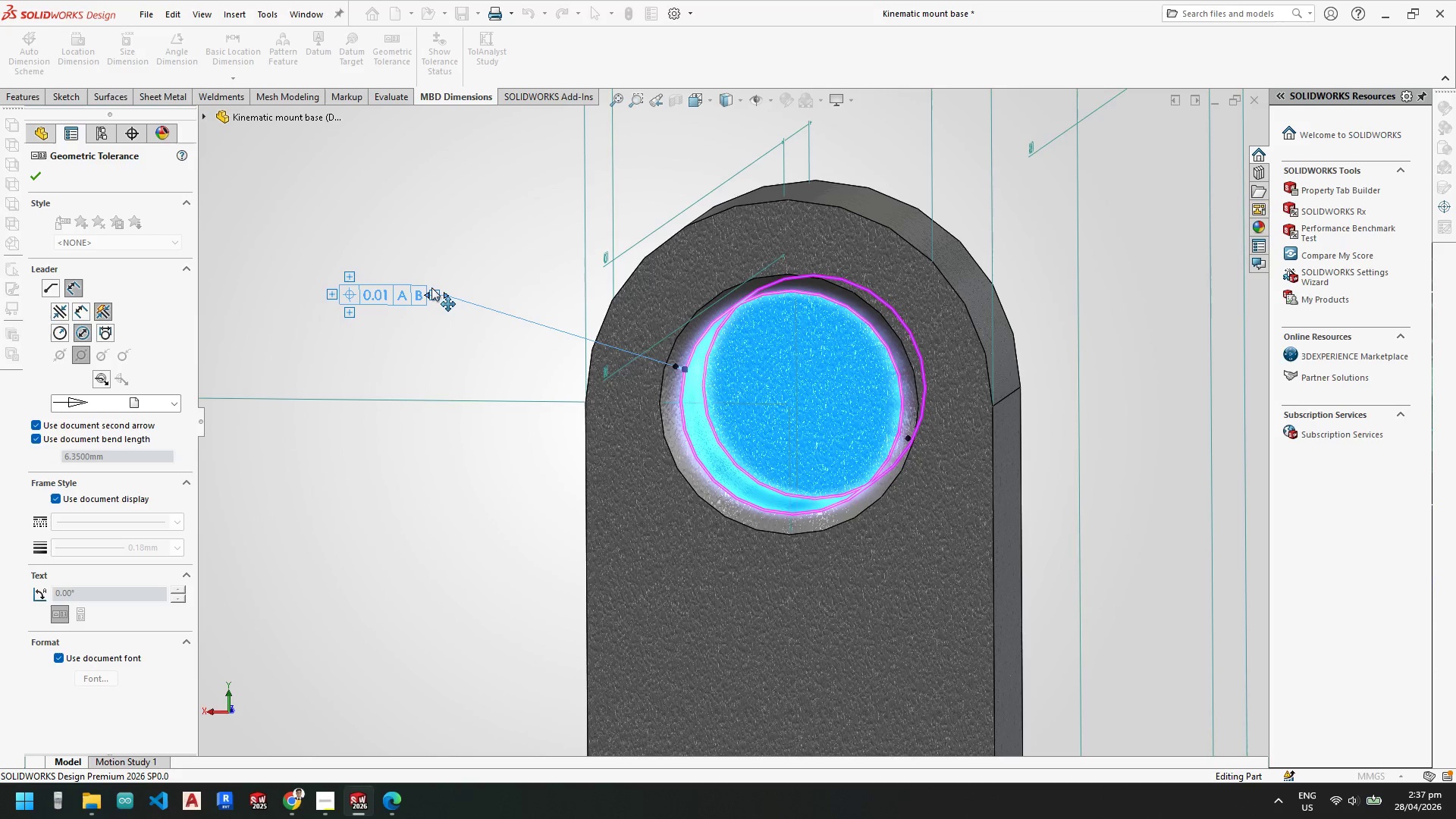 
left_click([433, 293])
 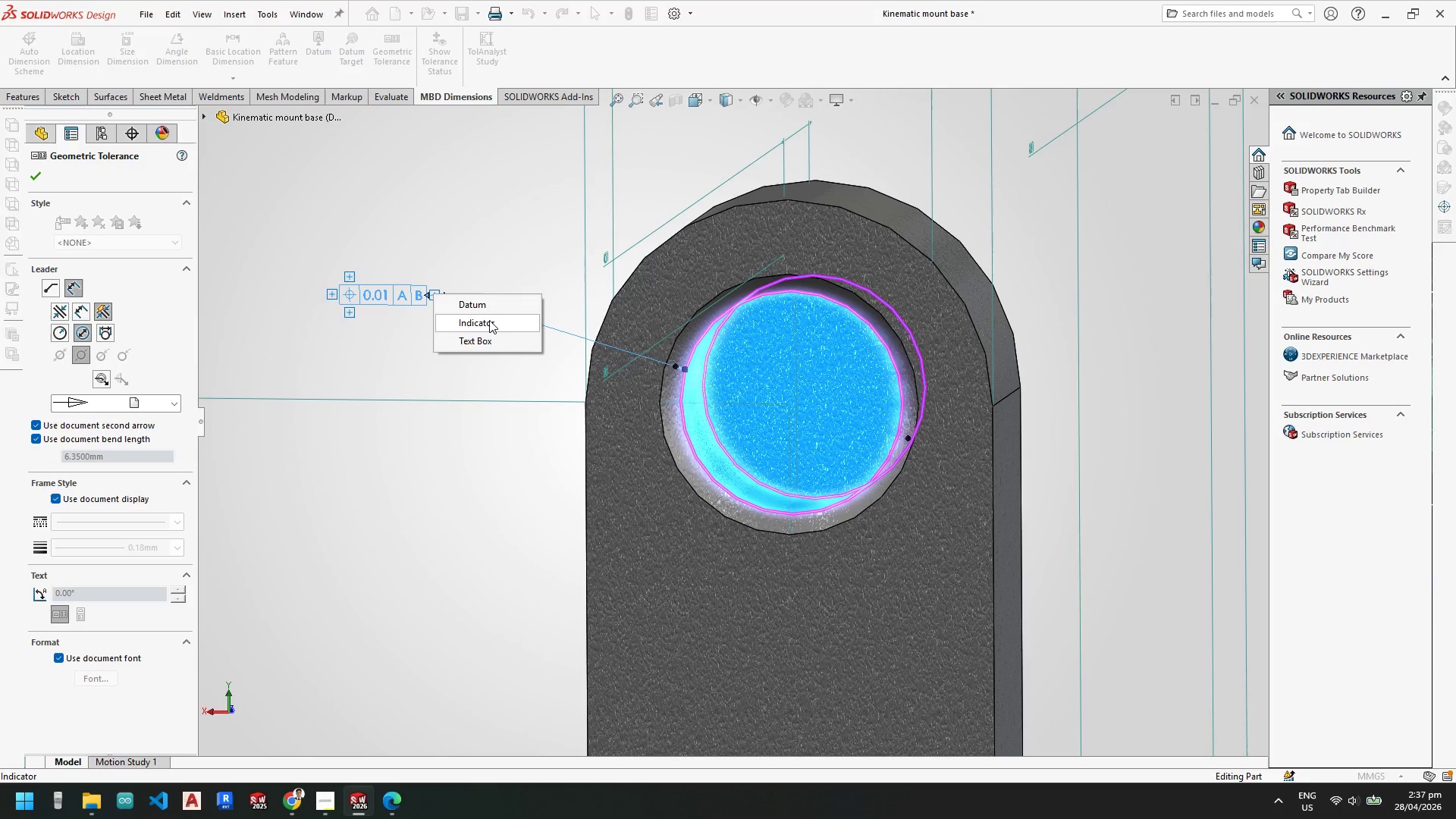 
left_click([488, 321])
 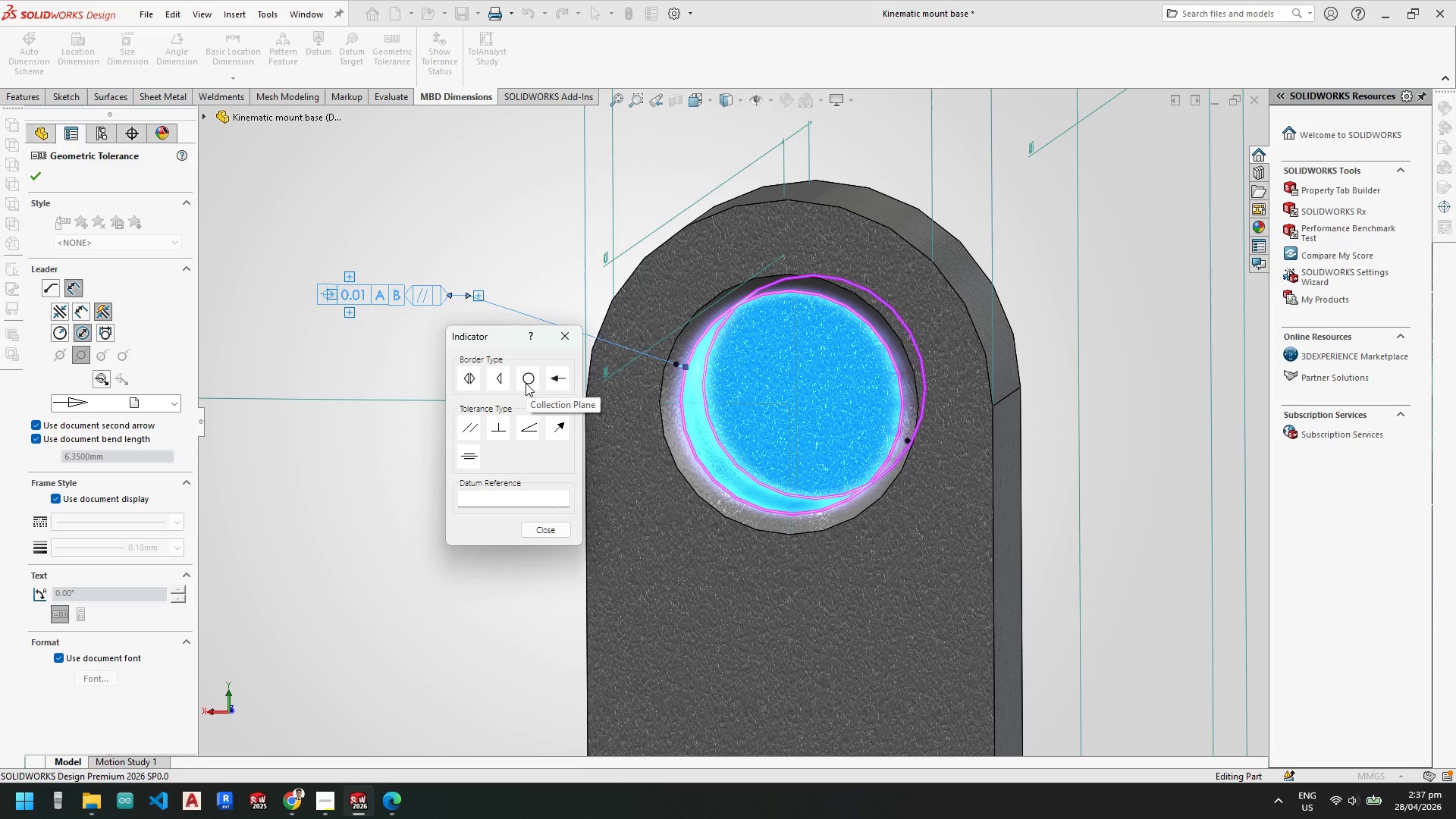 
scroll: coordinate [522, 386], scroll_direction: down, amount: 4.0
 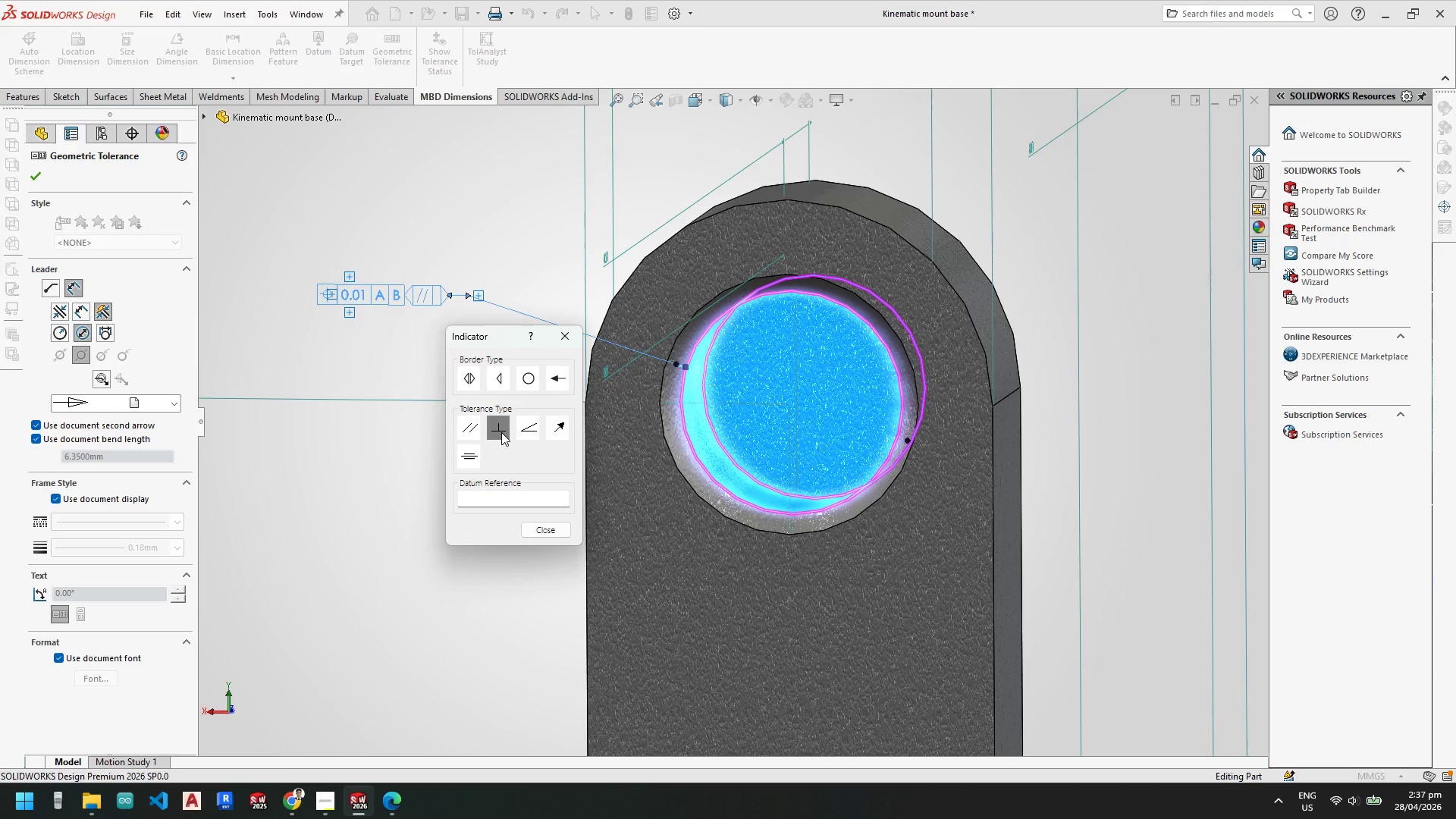 
left_click([528, 461])
 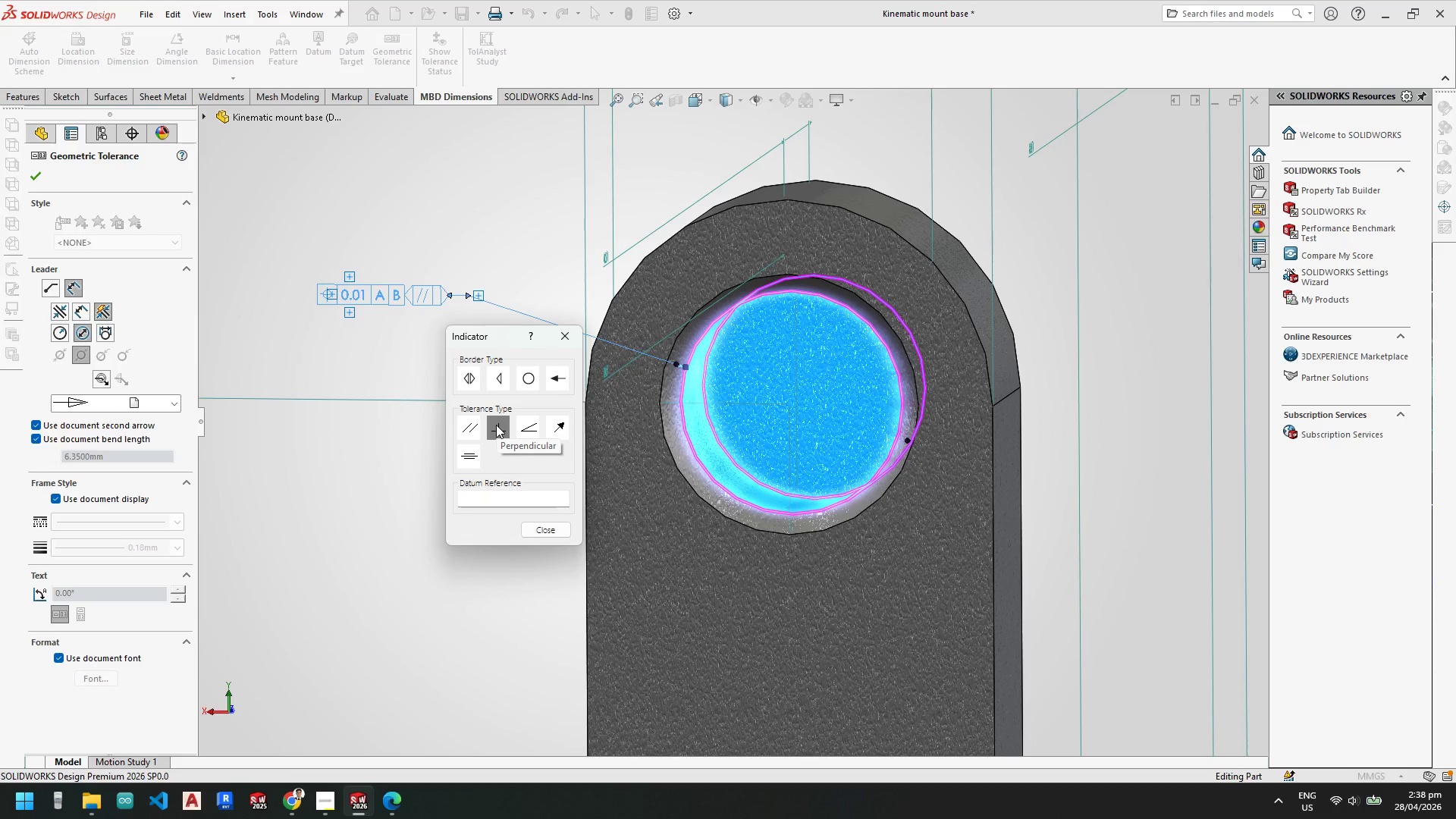 
wait(14.08)
 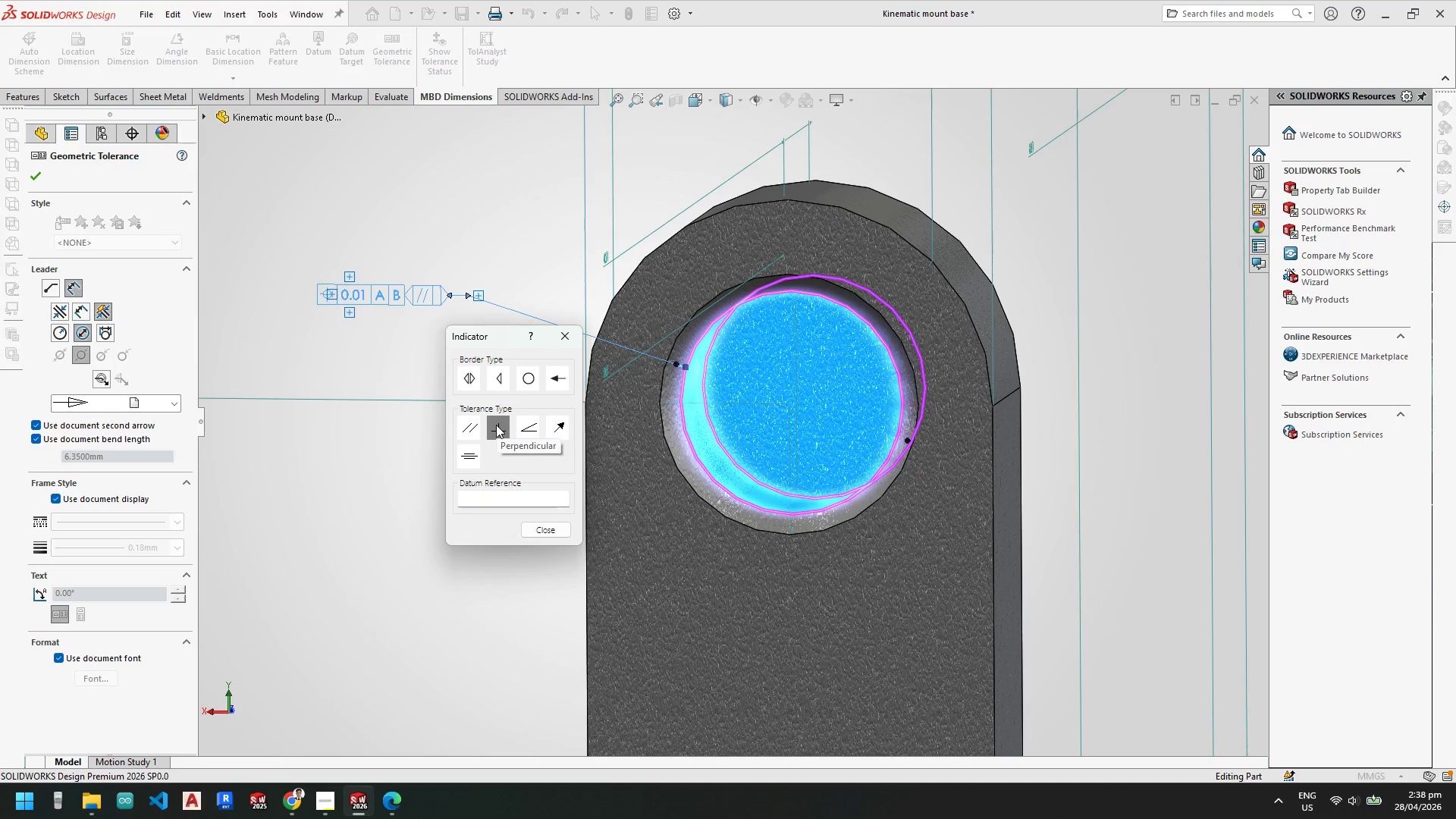 
left_click([548, 522])
 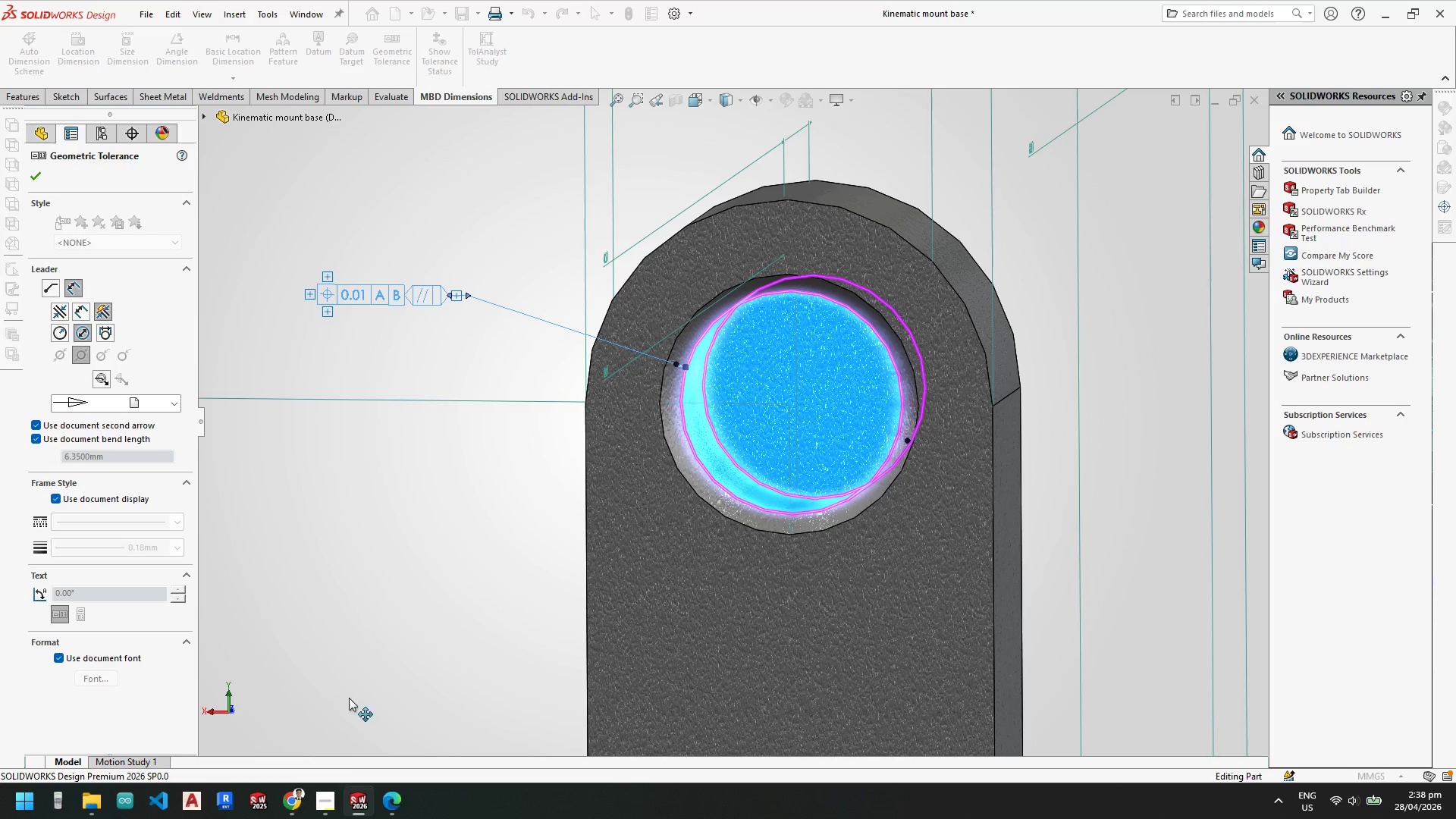 
left_click([388, 803])
 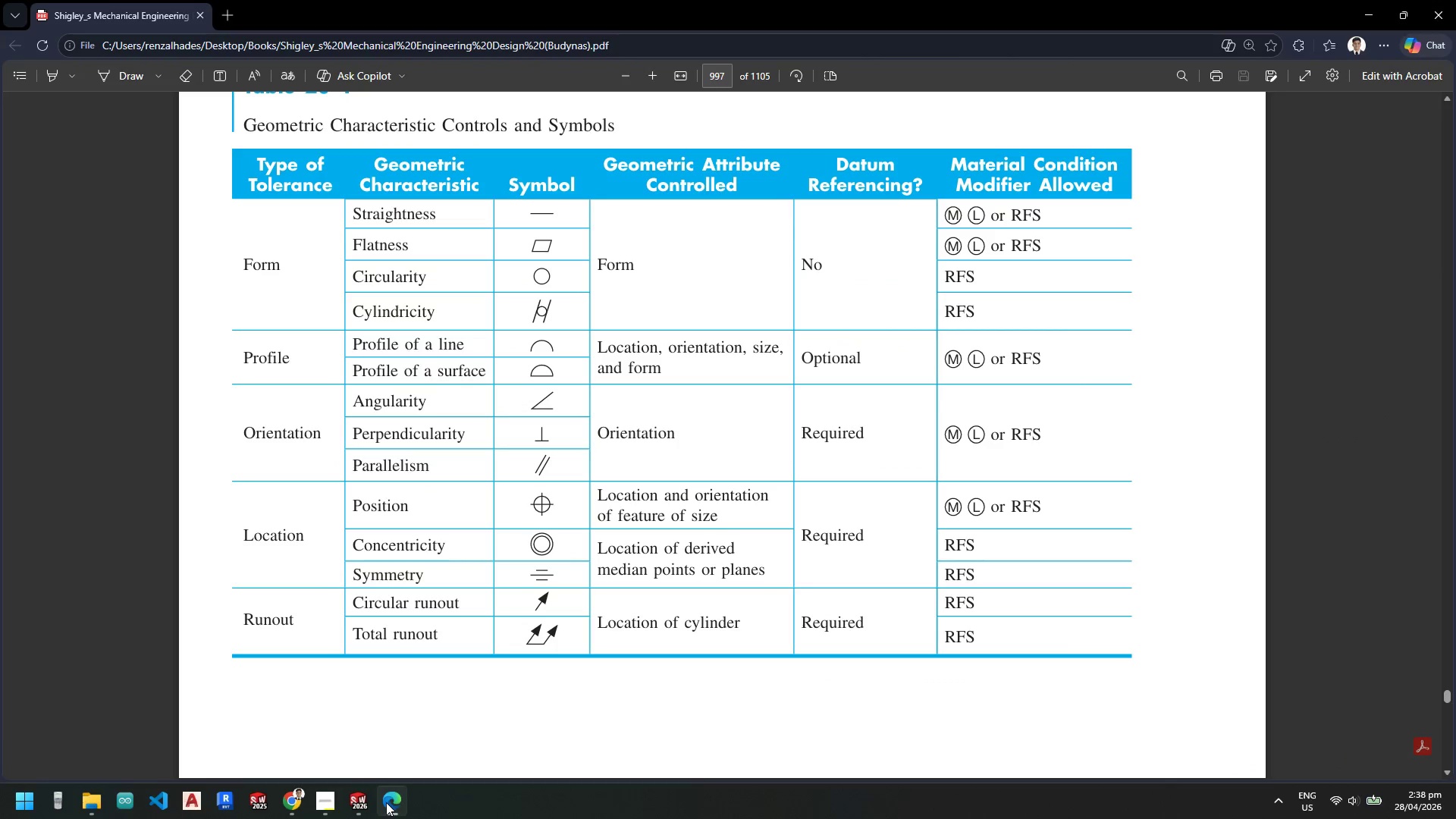 
scroll: coordinate [475, 622], scroll_direction: down, amount: 21.0
 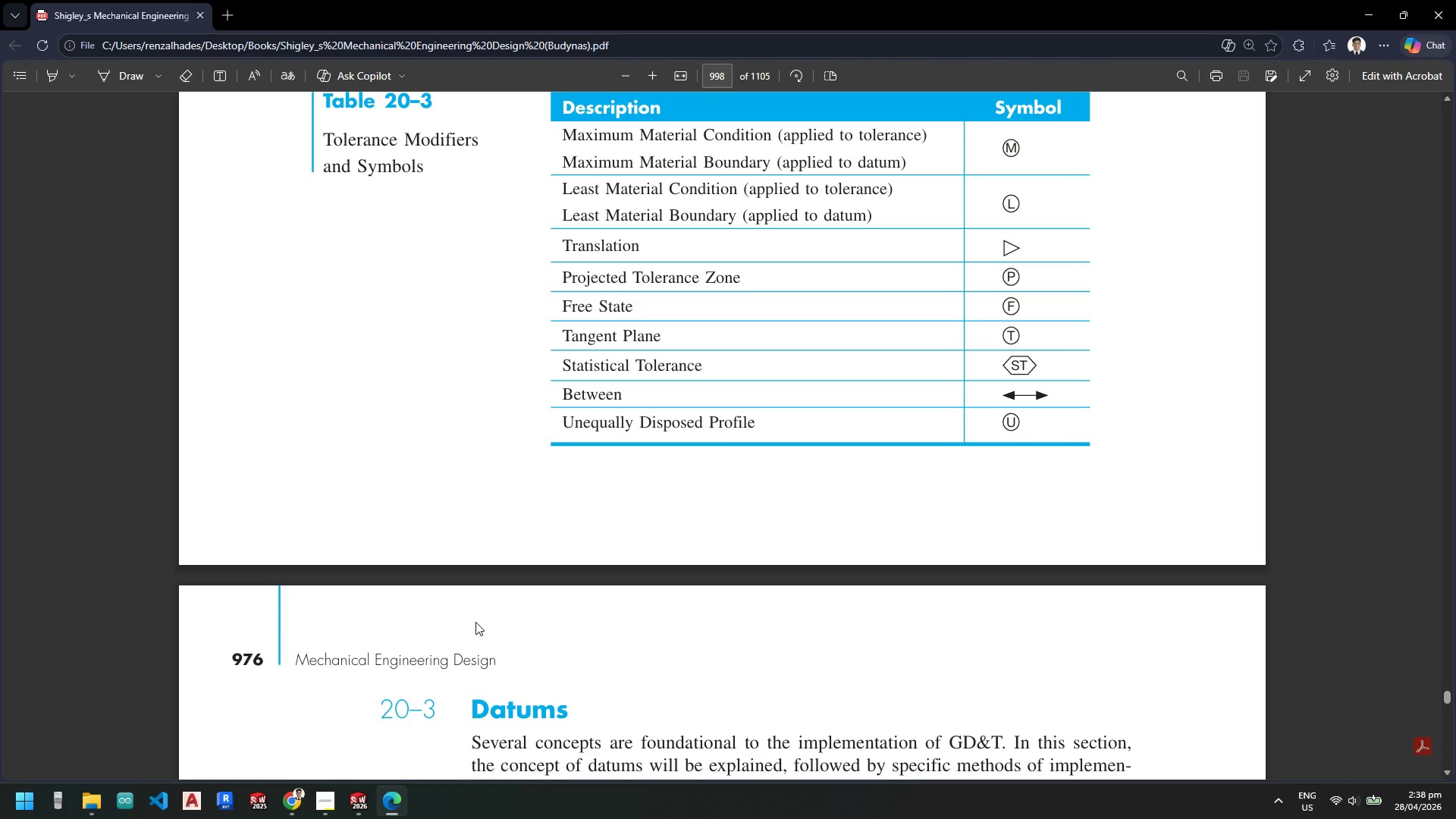 
scroll: coordinate [604, 539], scroll_direction: down, amount: 199.0
 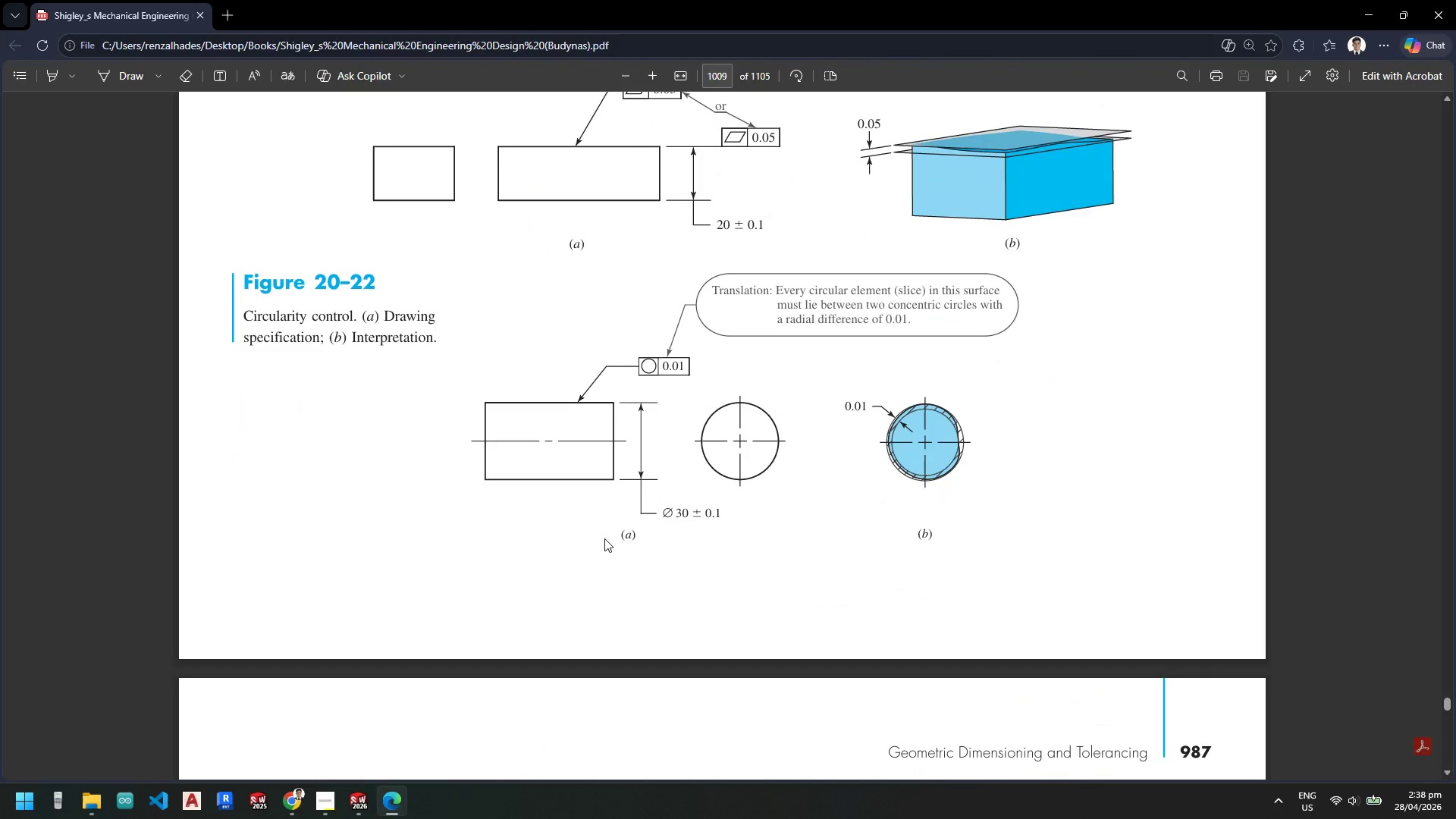 
scroll: coordinate [601, 540], scroll_direction: down, amount: 14.0
 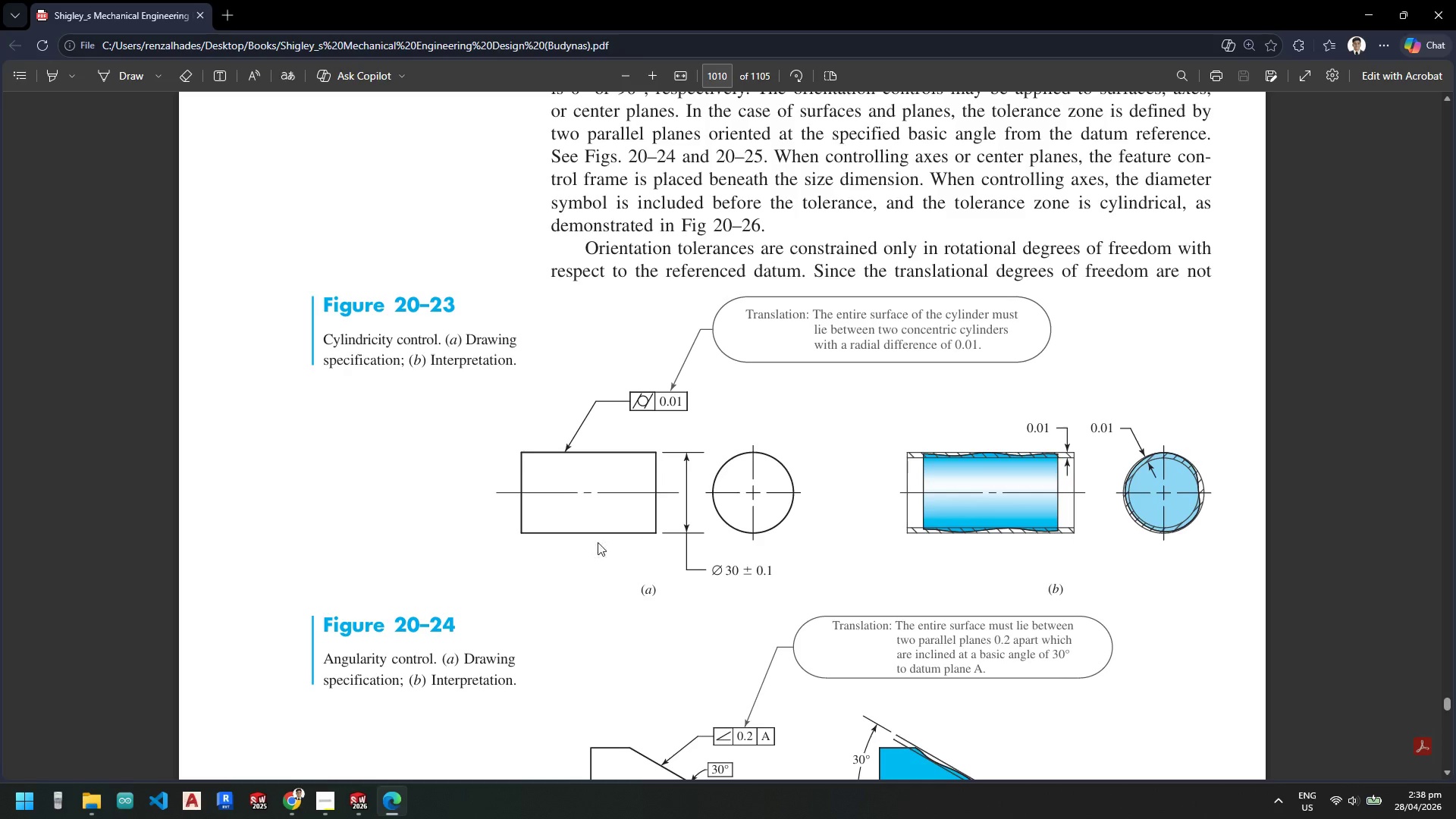 
wait(5.51)
 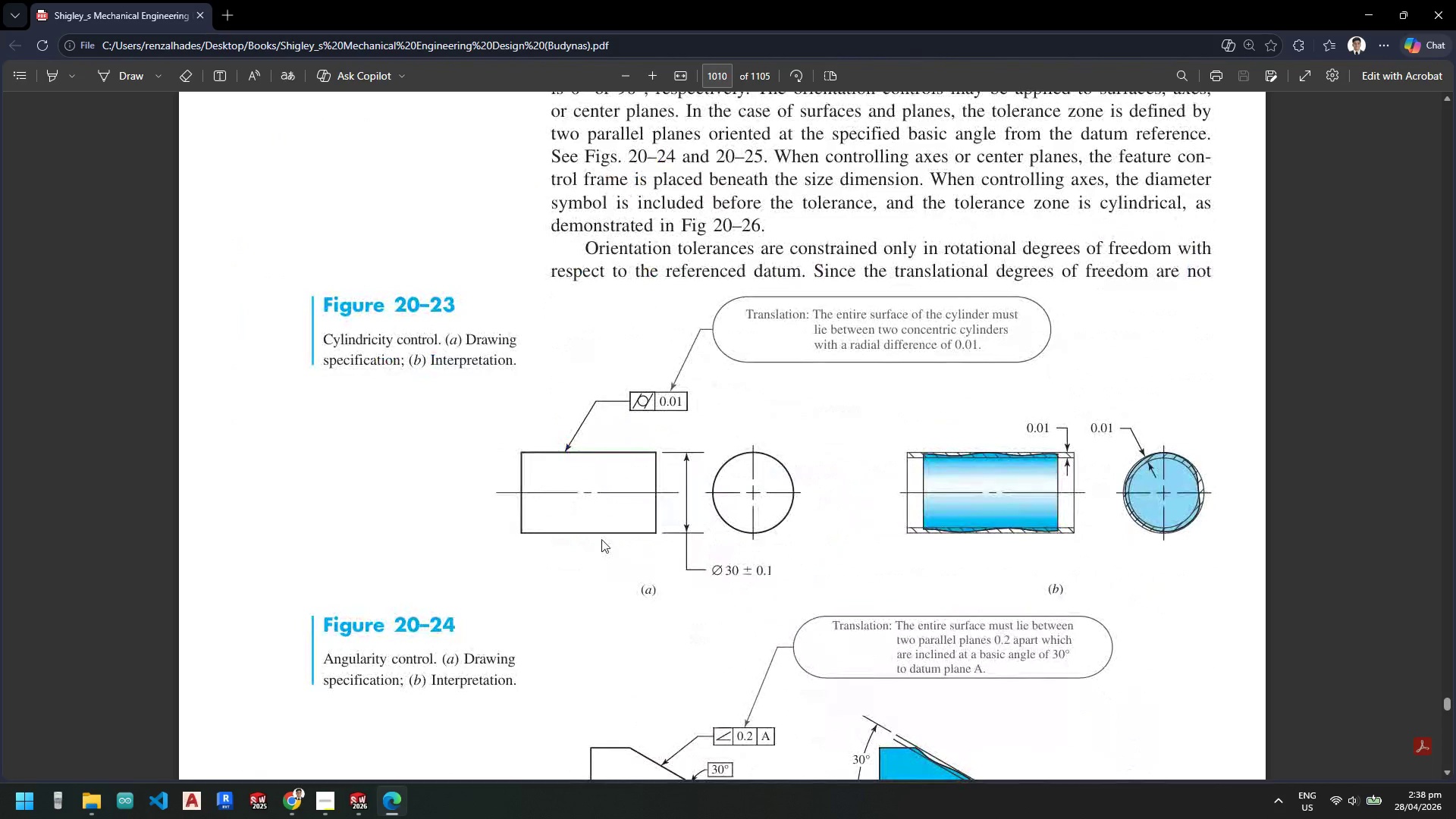 
scroll: coordinate [589, 511], scroll_direction: down, amount: 15.0
 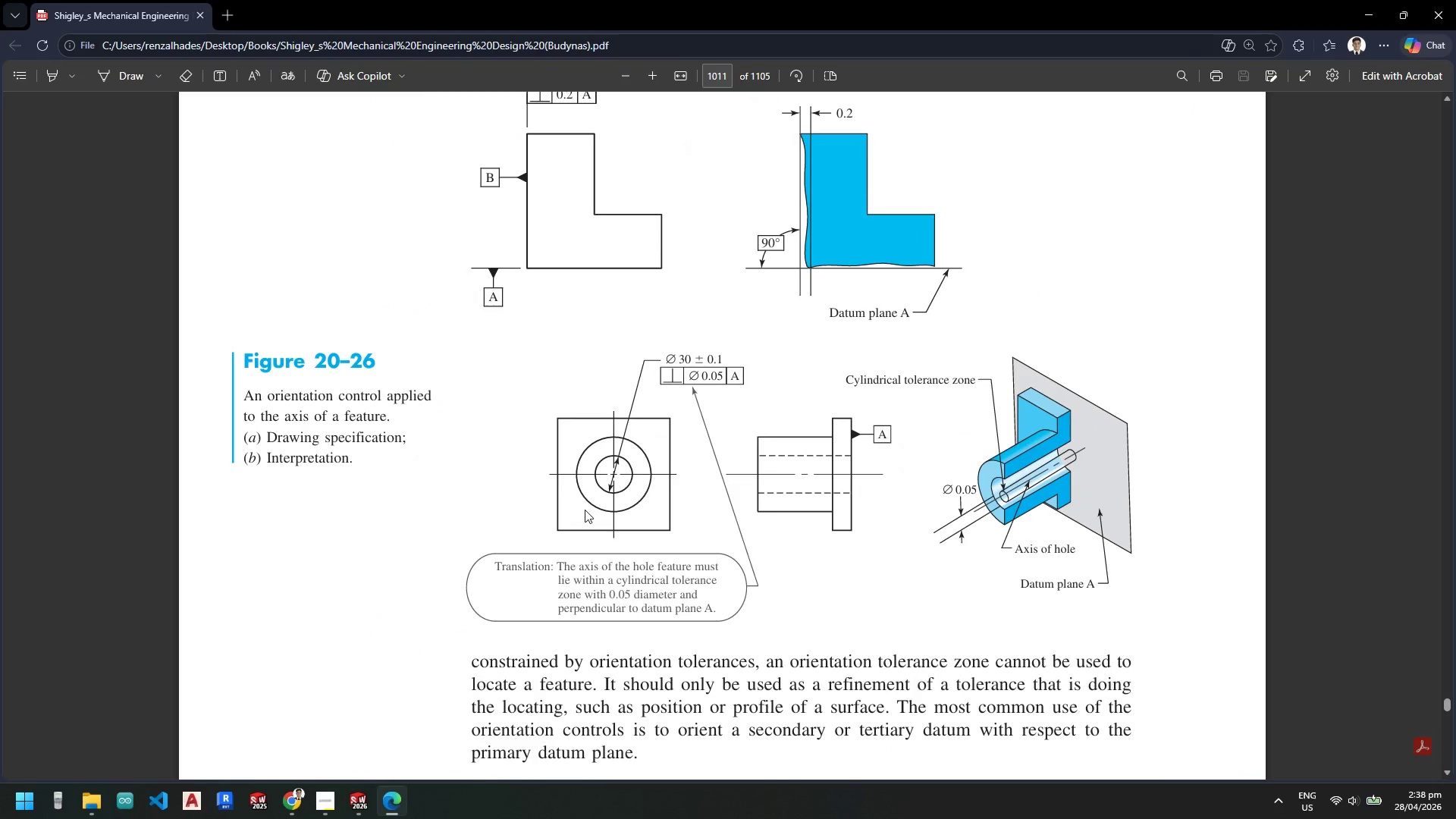 
scroll: coordinate [585, 512], scroll_direction: none, amount: 0.0
 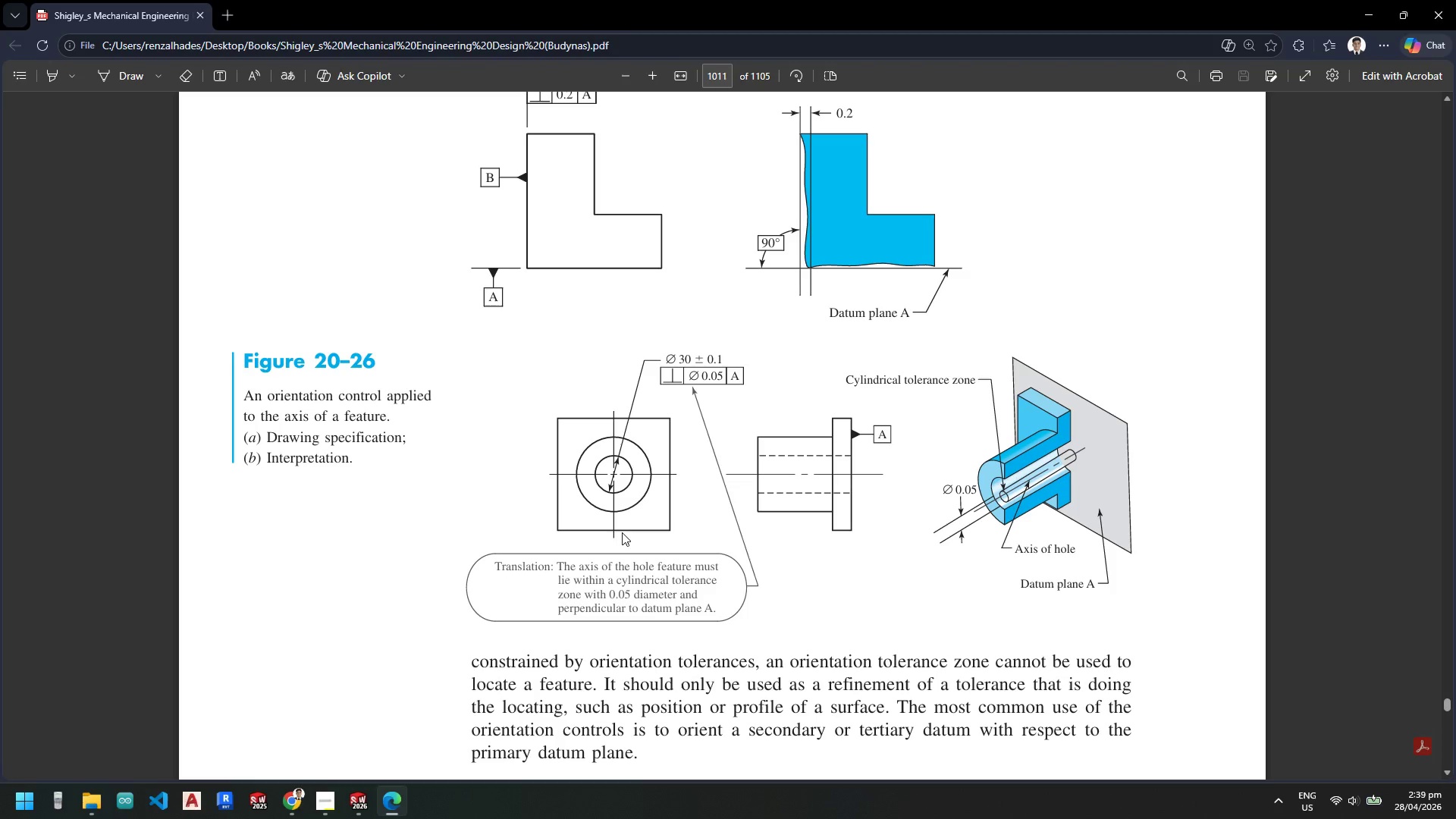 
wait(15.1)
 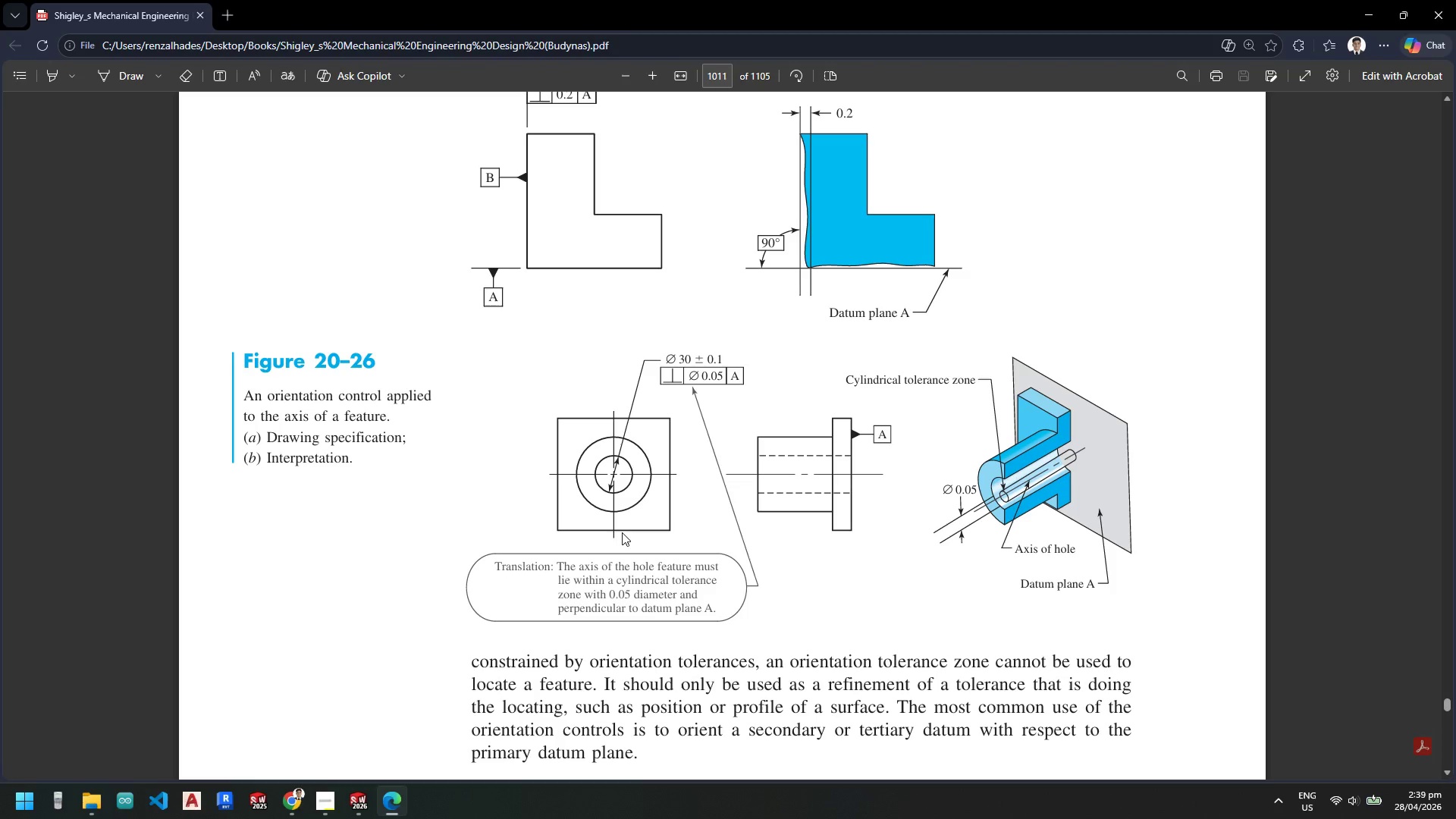 
left_click([1367, 8])
 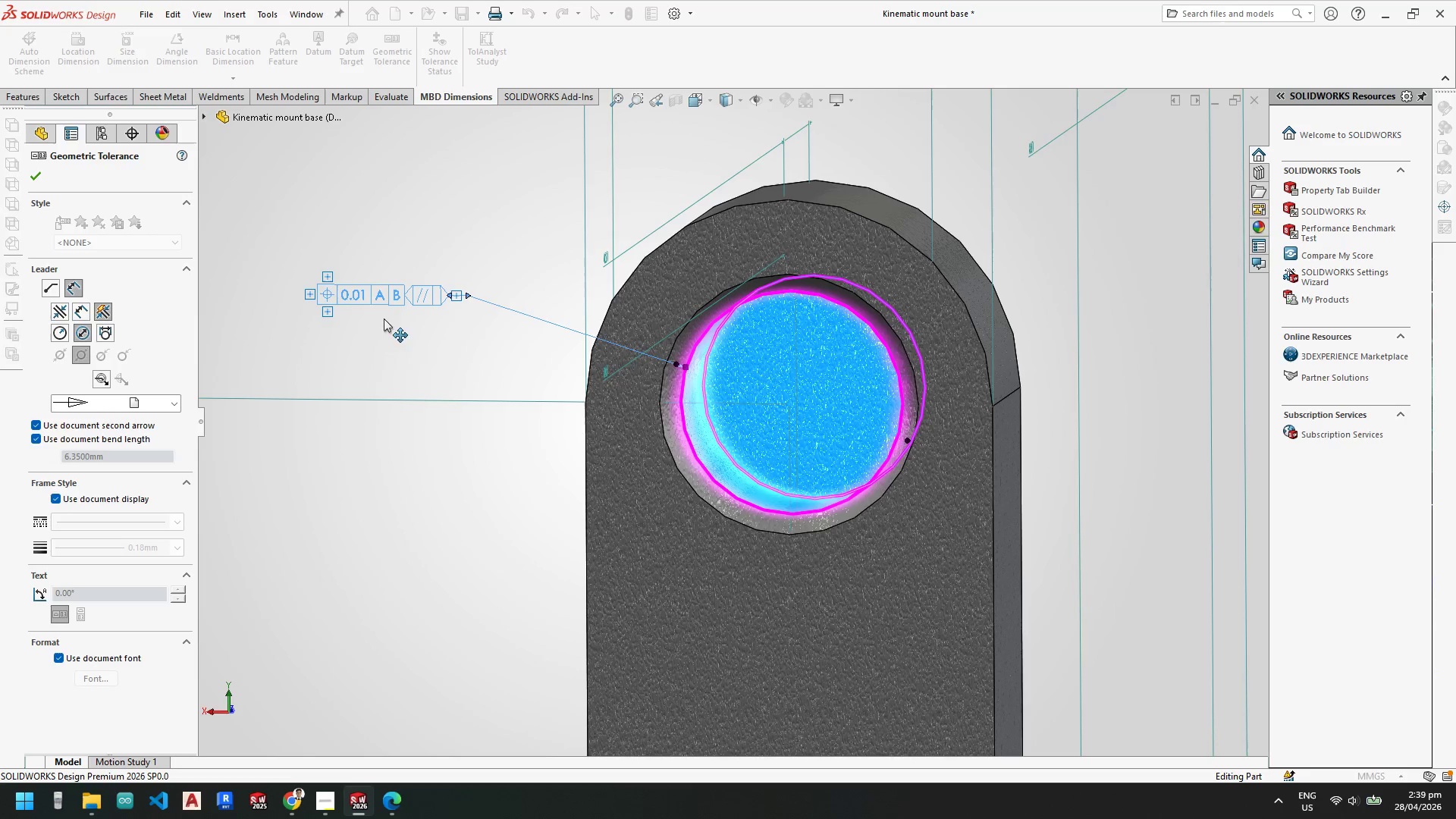 
scroll: coordinate [366, 320], scroll_direction: down, amount: 2.0
 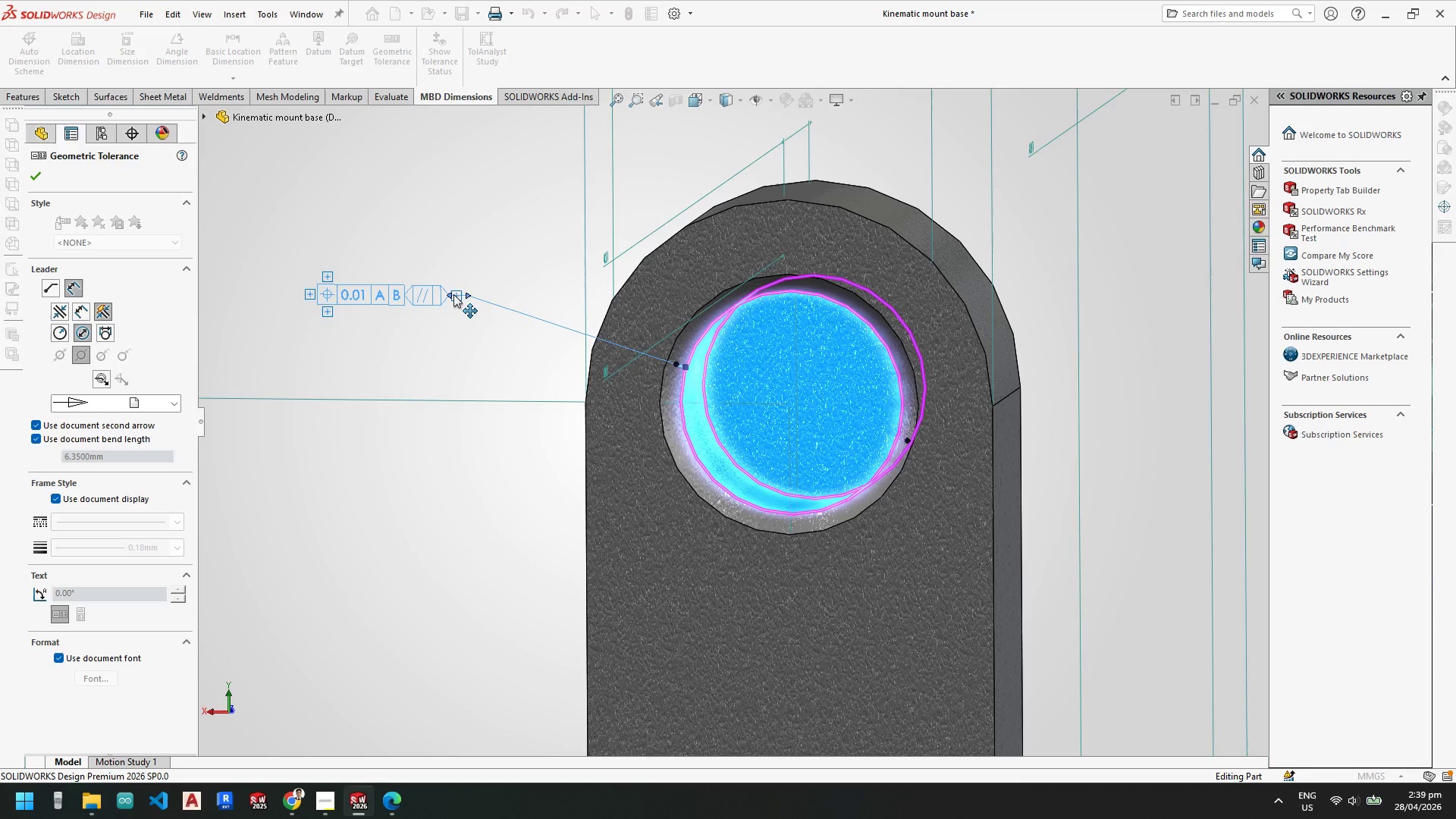 
left_click([424, 296])
 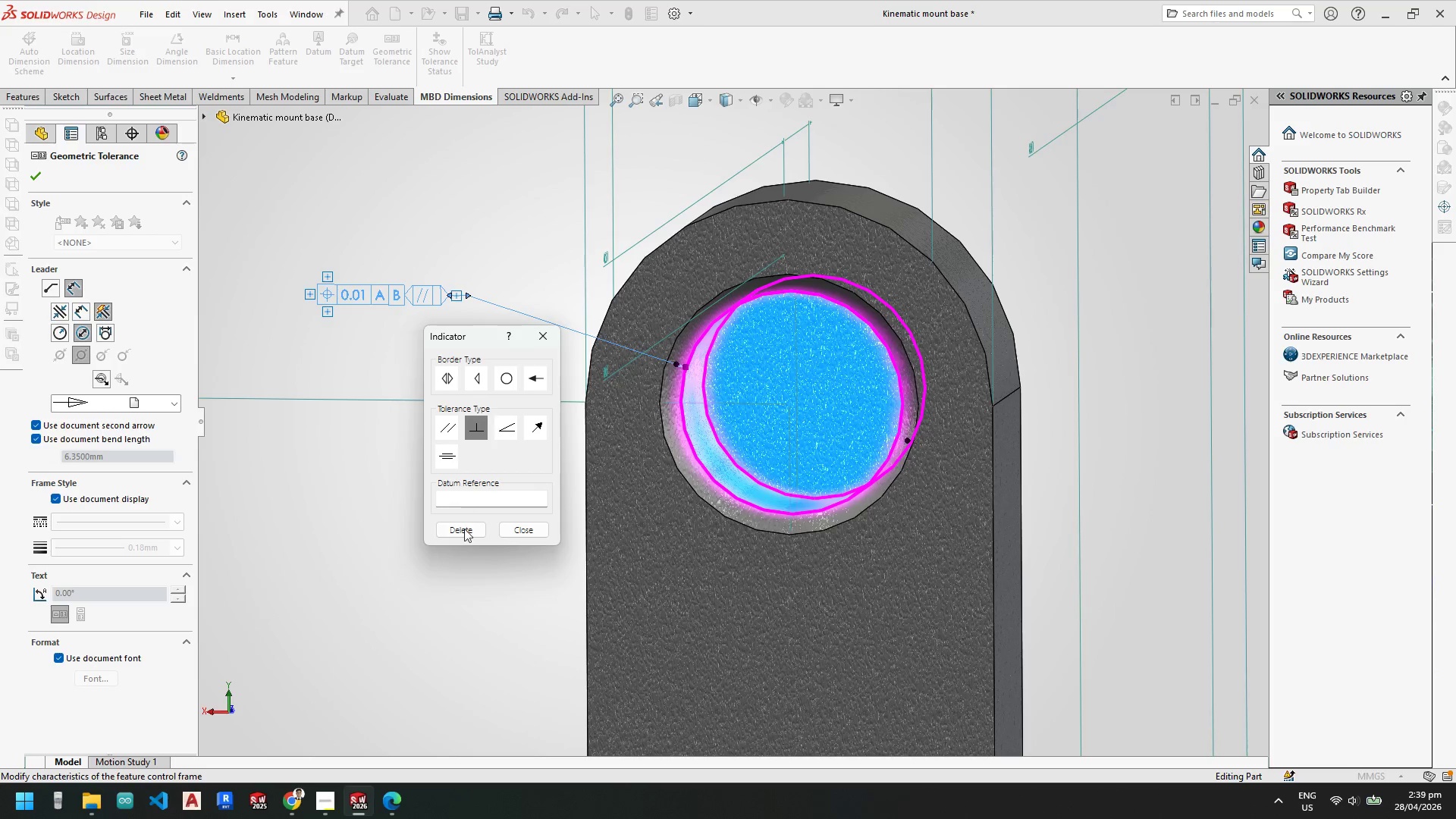 
left_click([460, 535])
 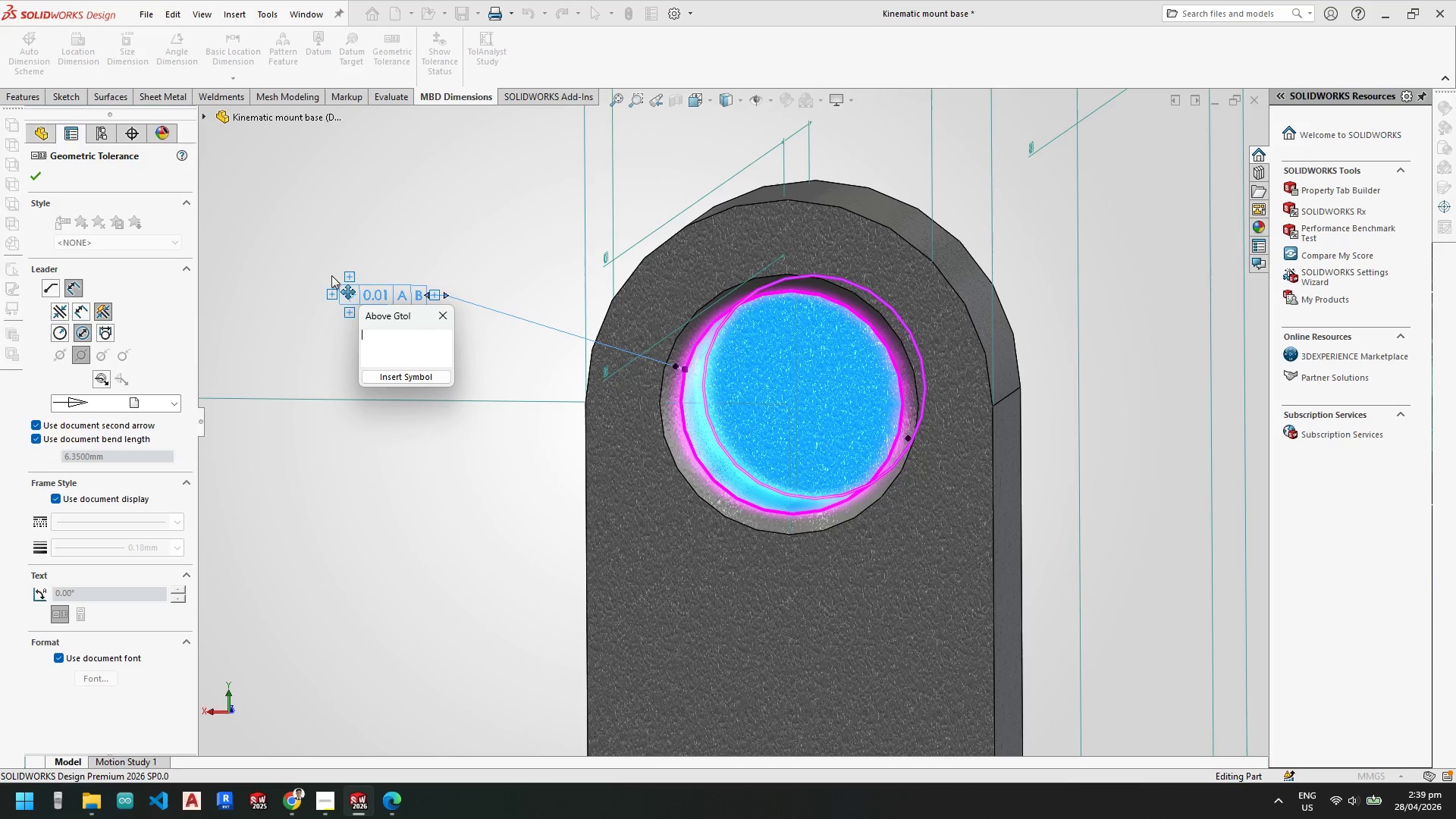 
left_click([441, 314])
 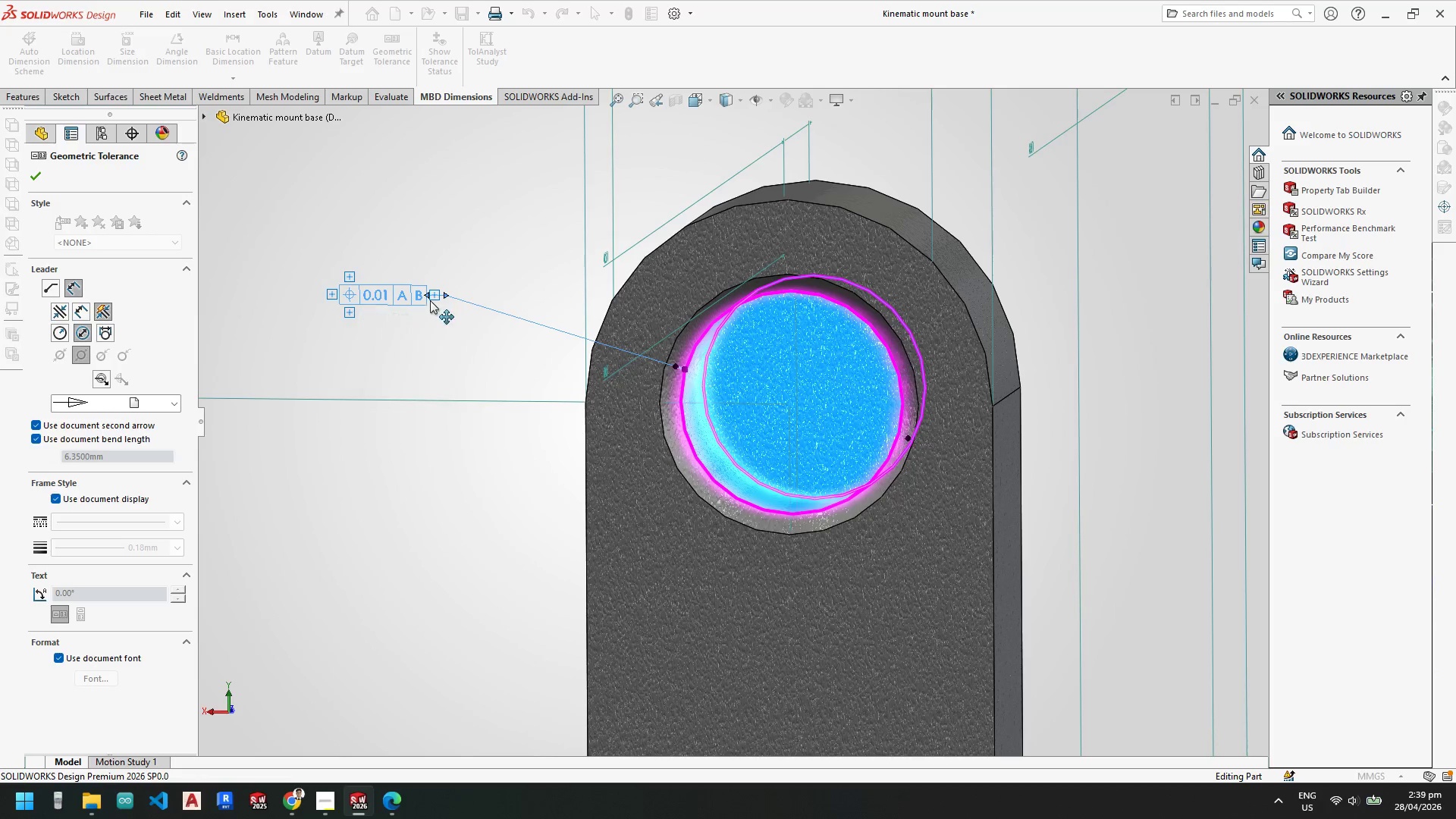 
mouse_move([450, 310])
 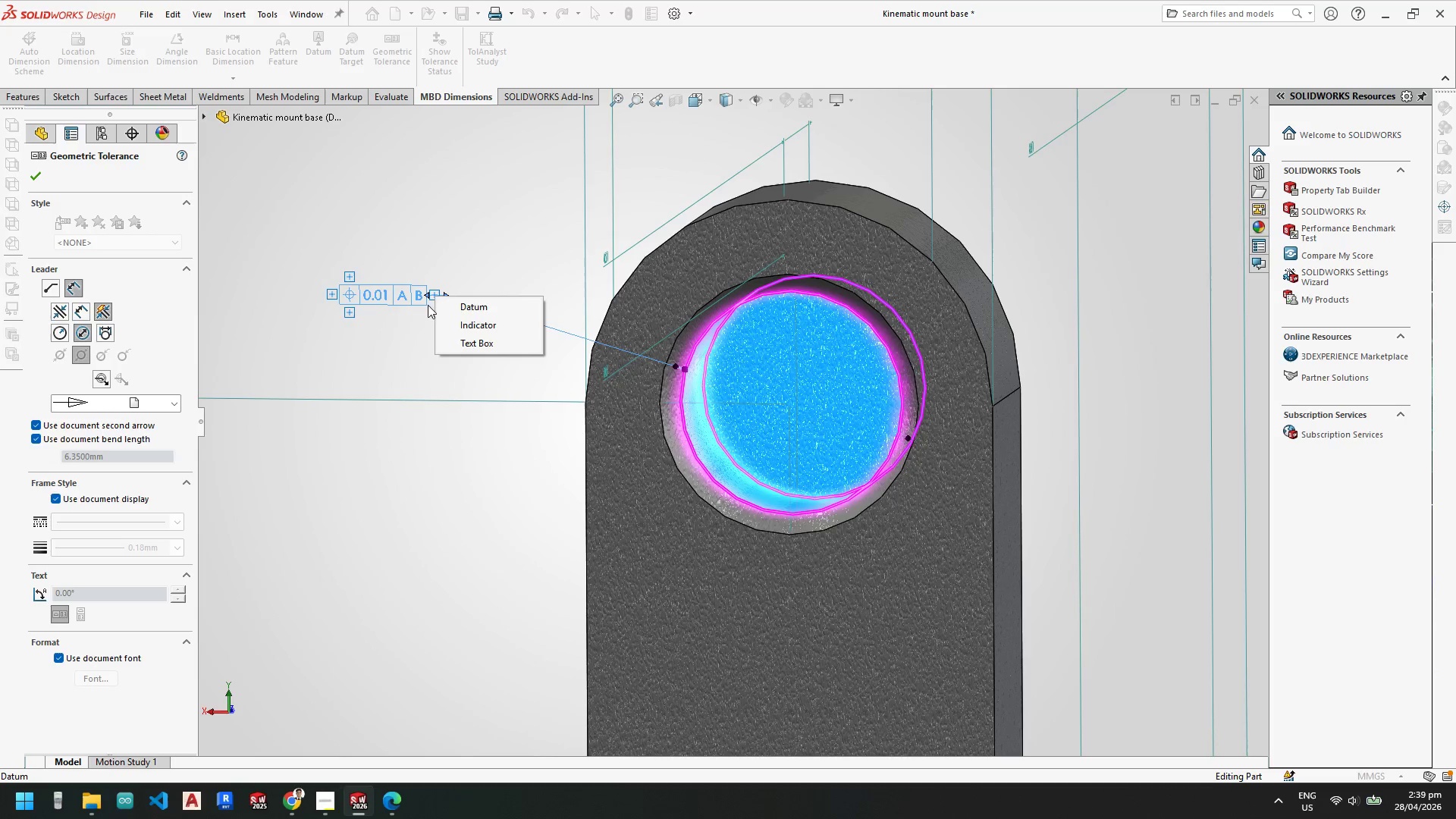 
left_click([366, 295])
 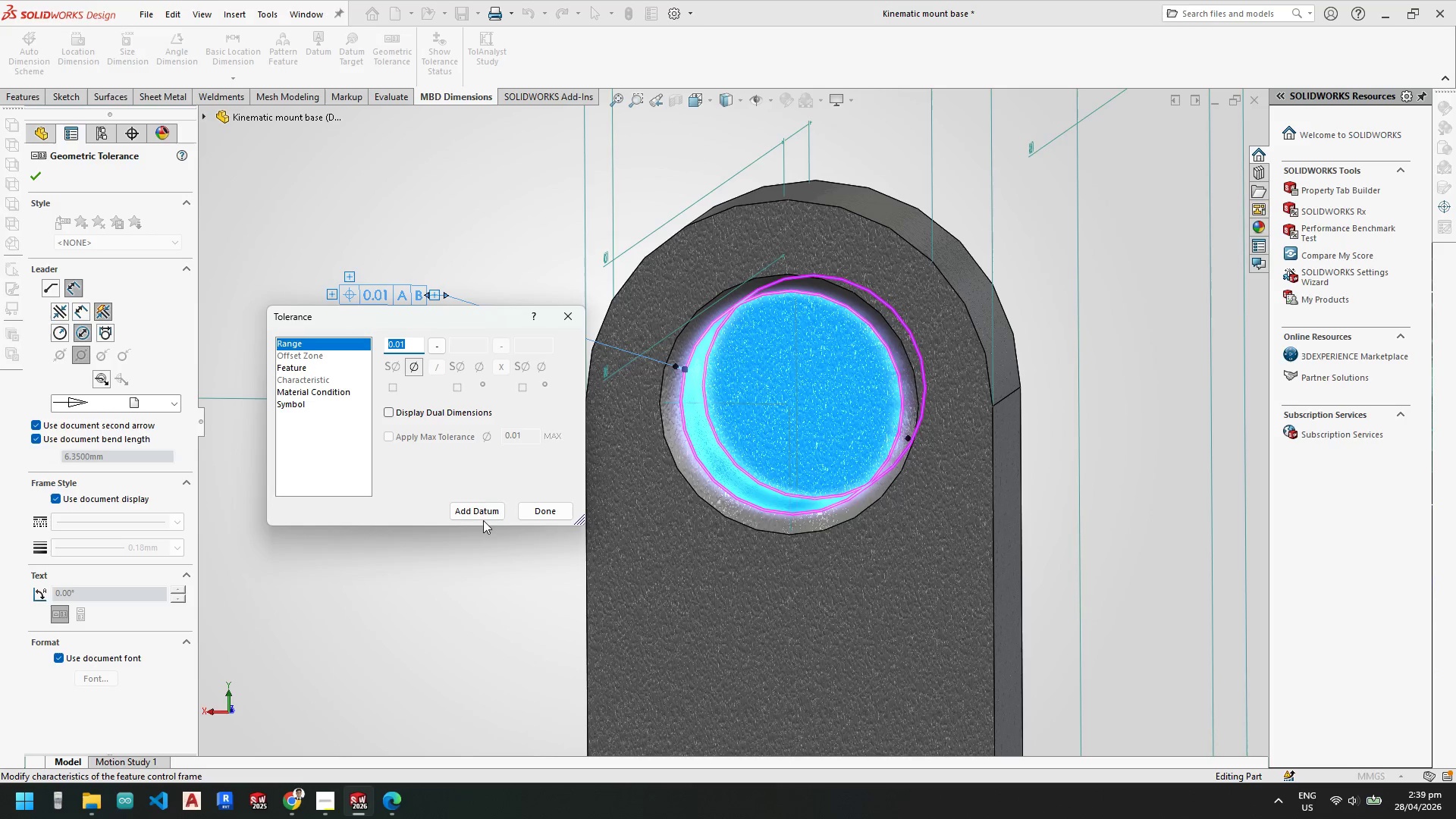 
left_click([296, 364])
 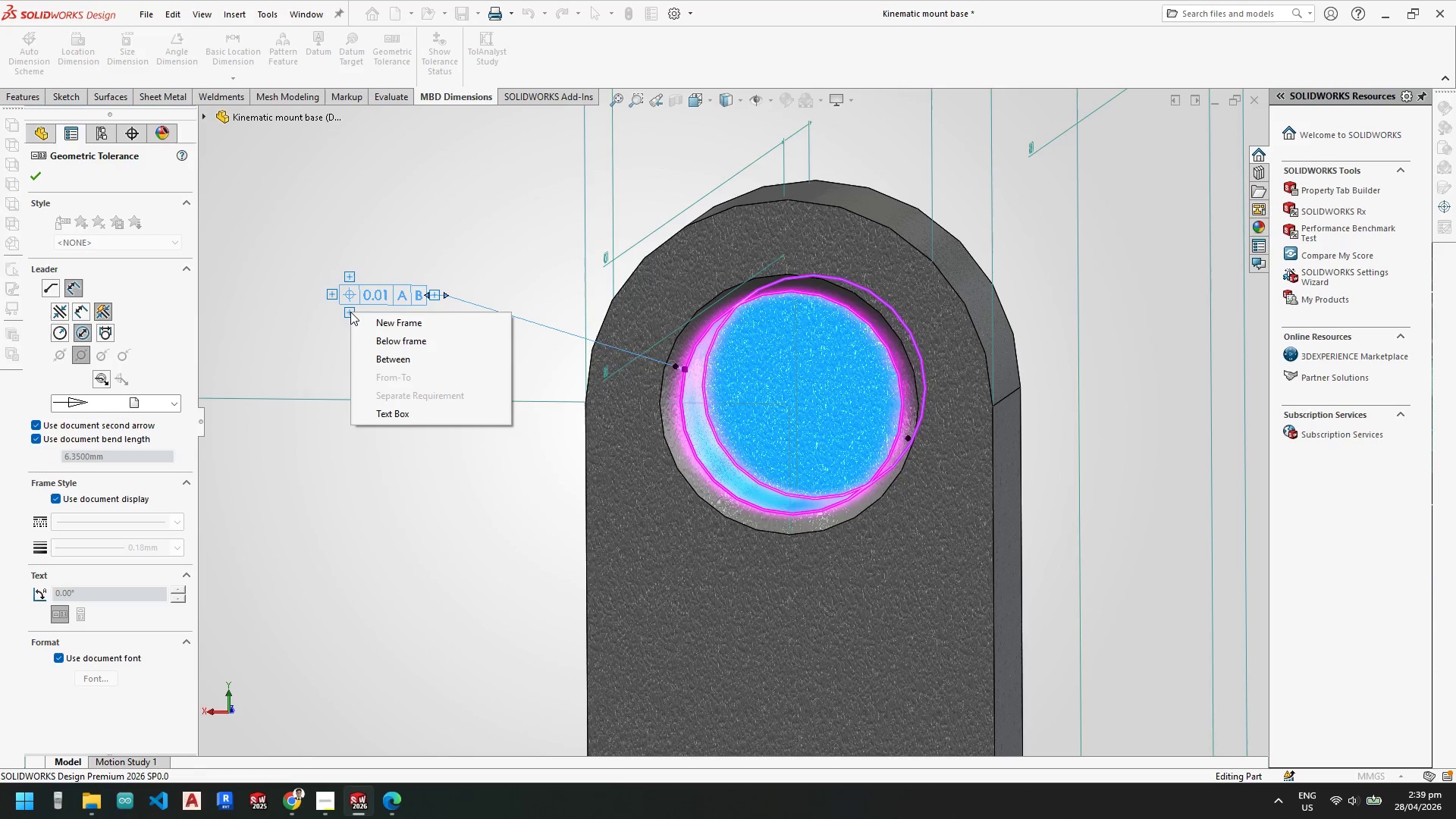 
mouse_move([413, 350])
 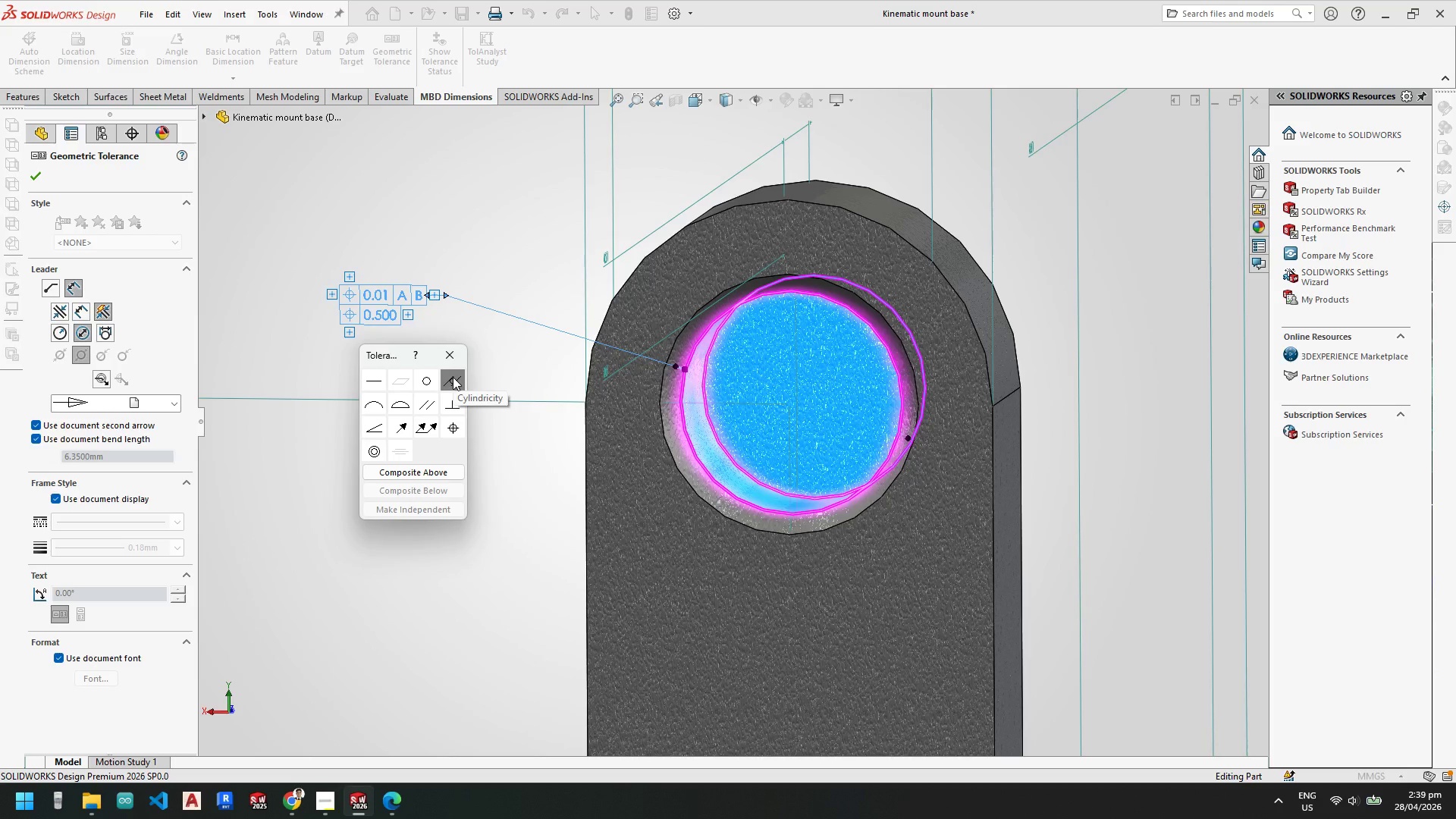 
wait(7.61)
 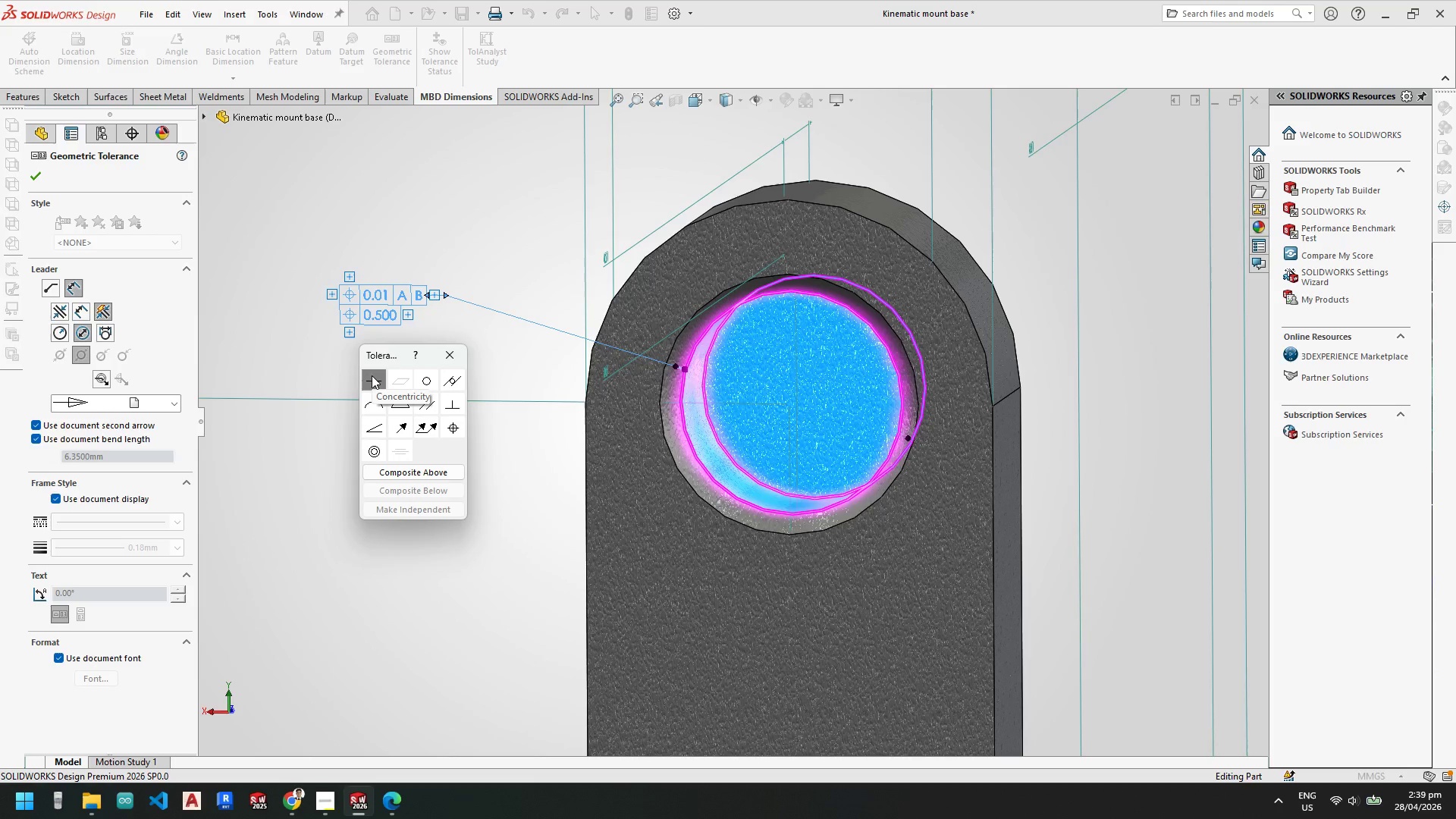 
left_click([453, 377])
 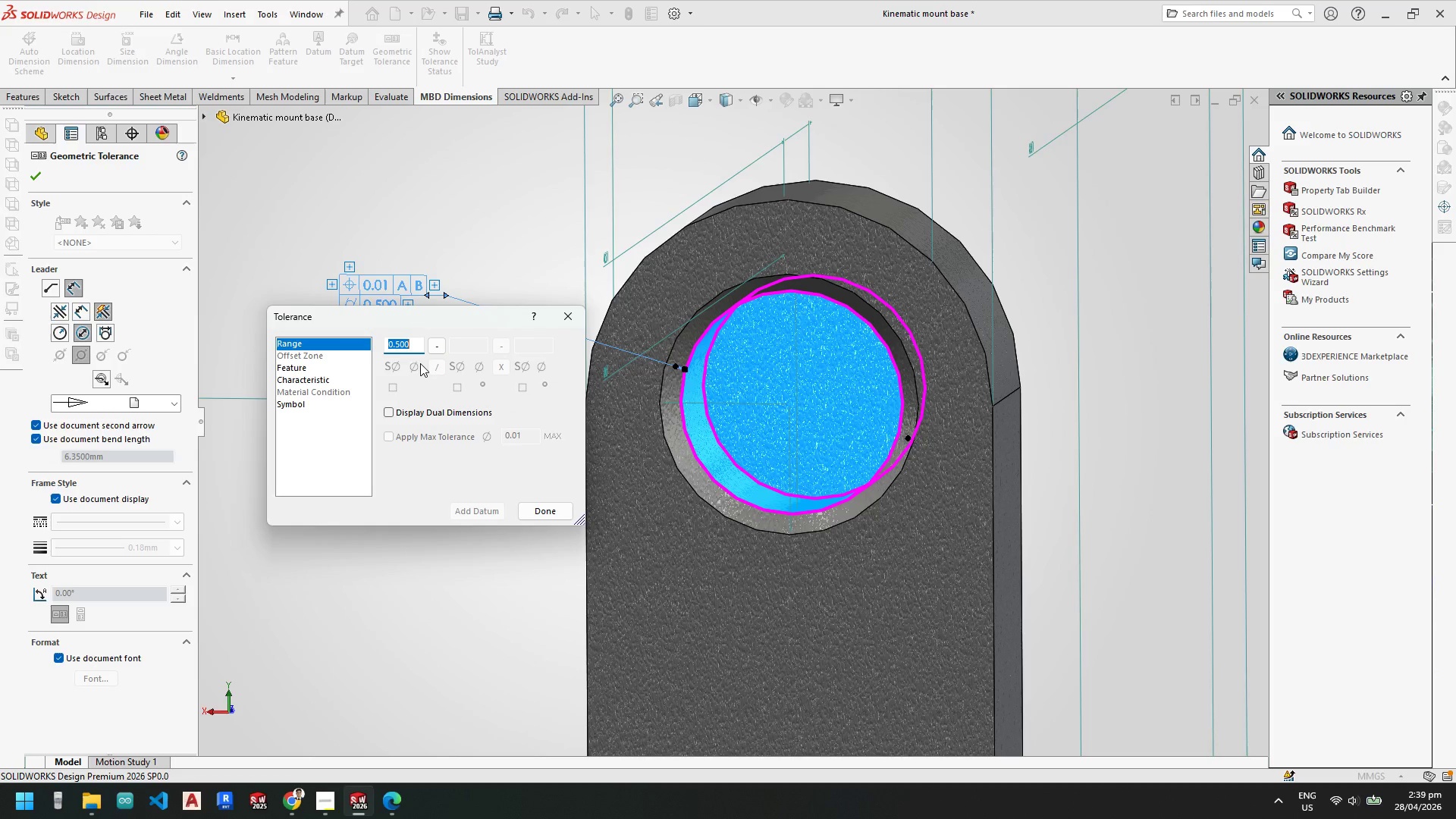 
key(Numpad0)
 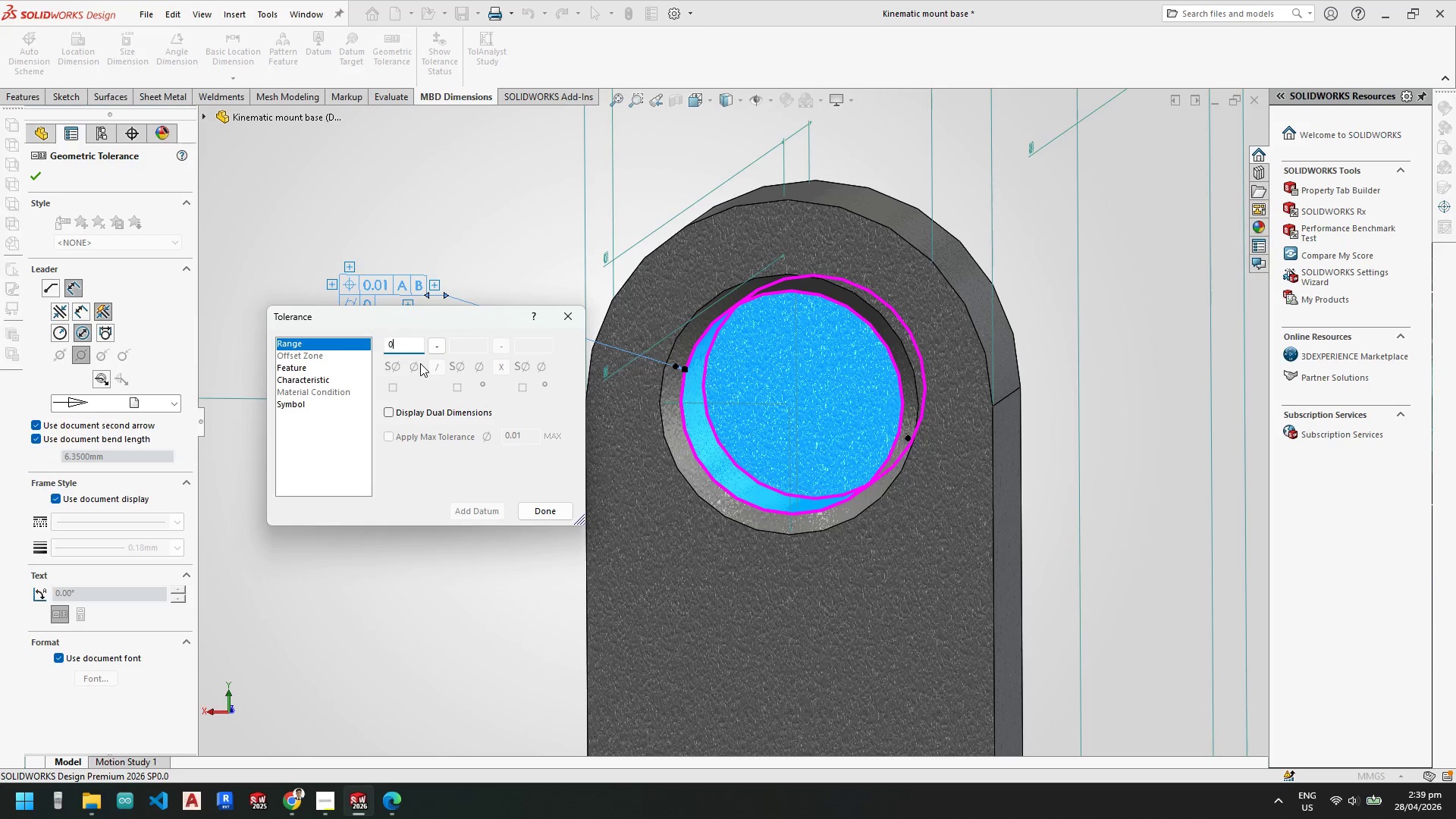 
key(NumpadDecimal)
 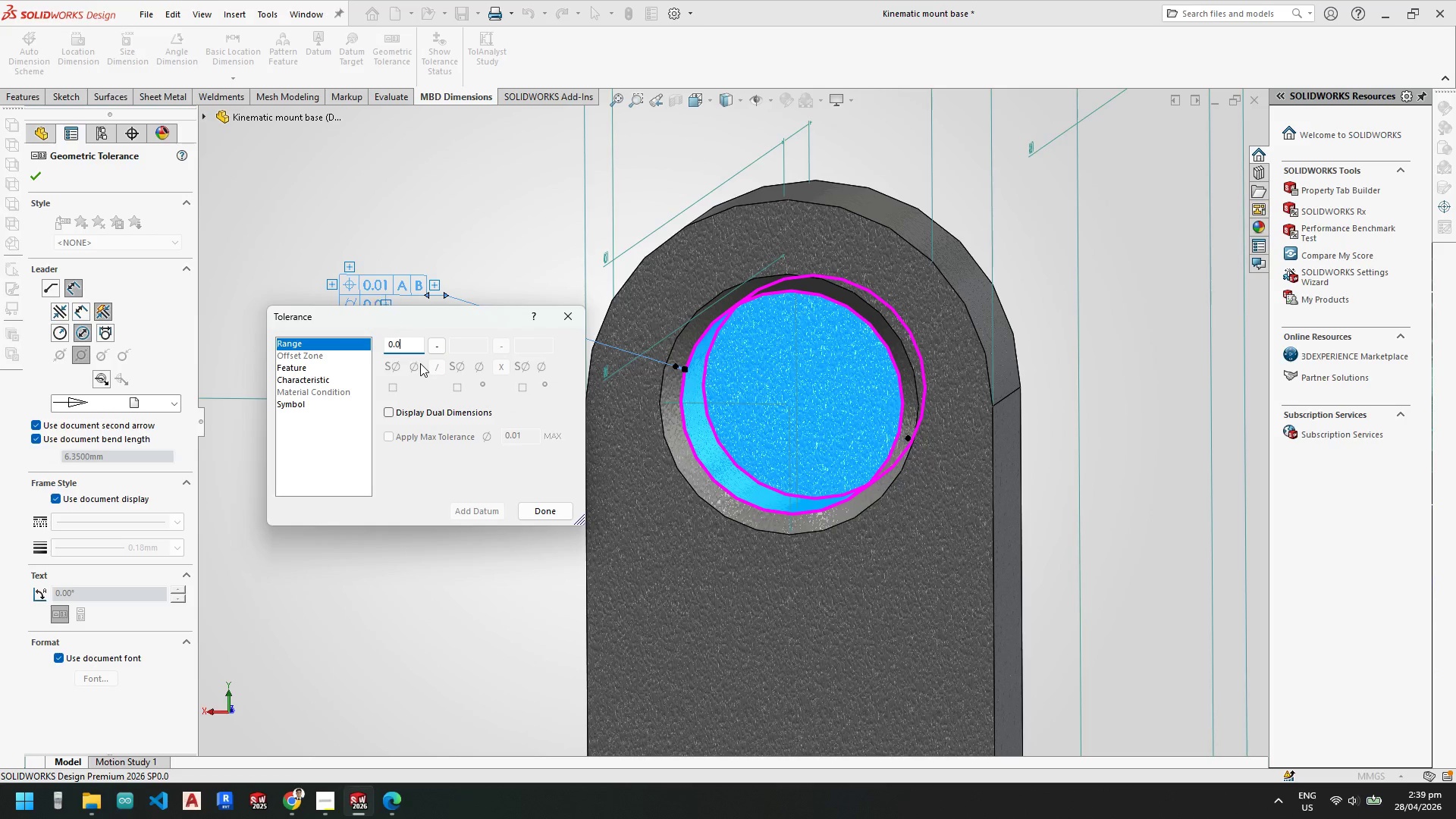 
key(Numpad0)
 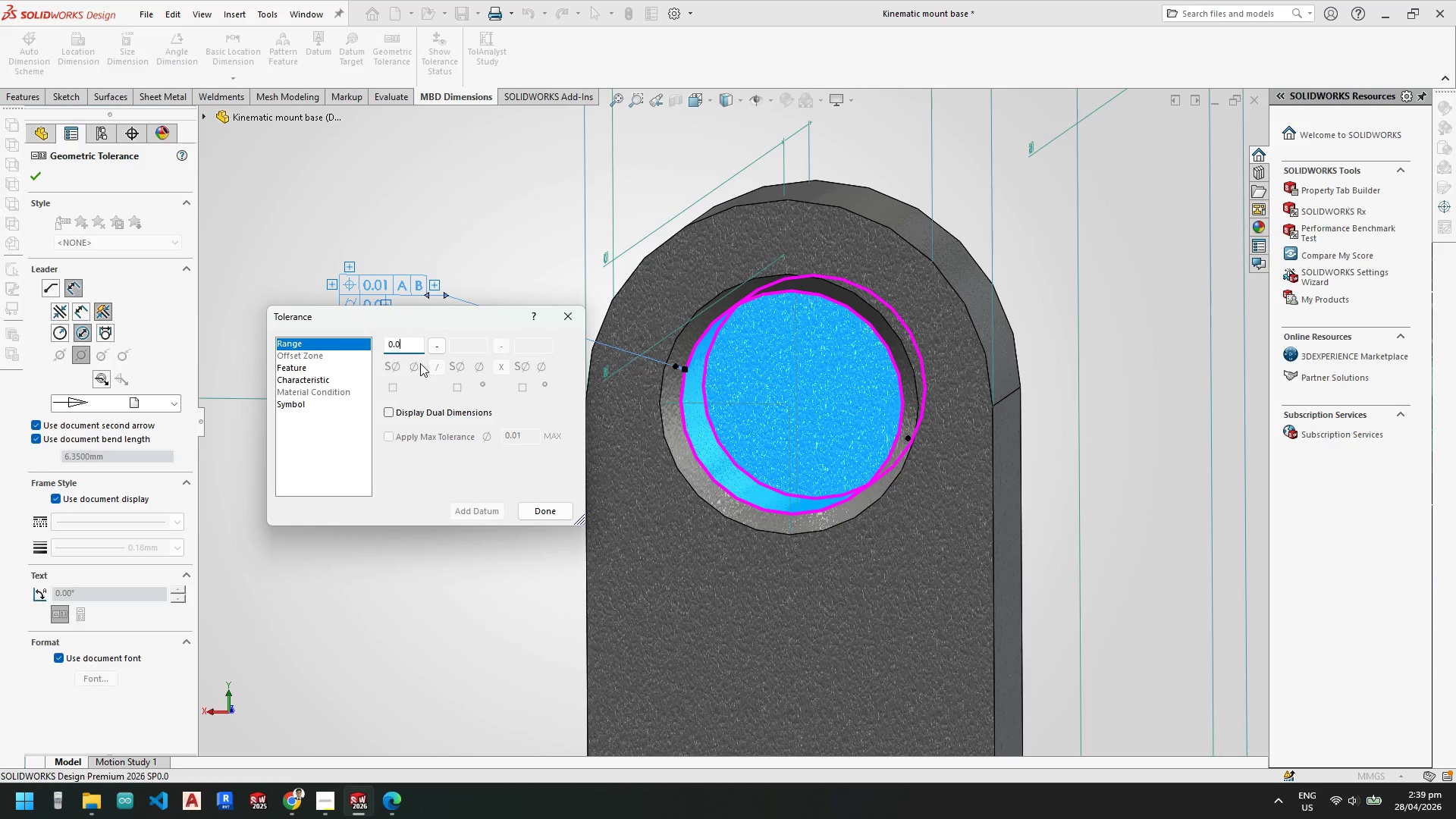 
key(Numpad2)
 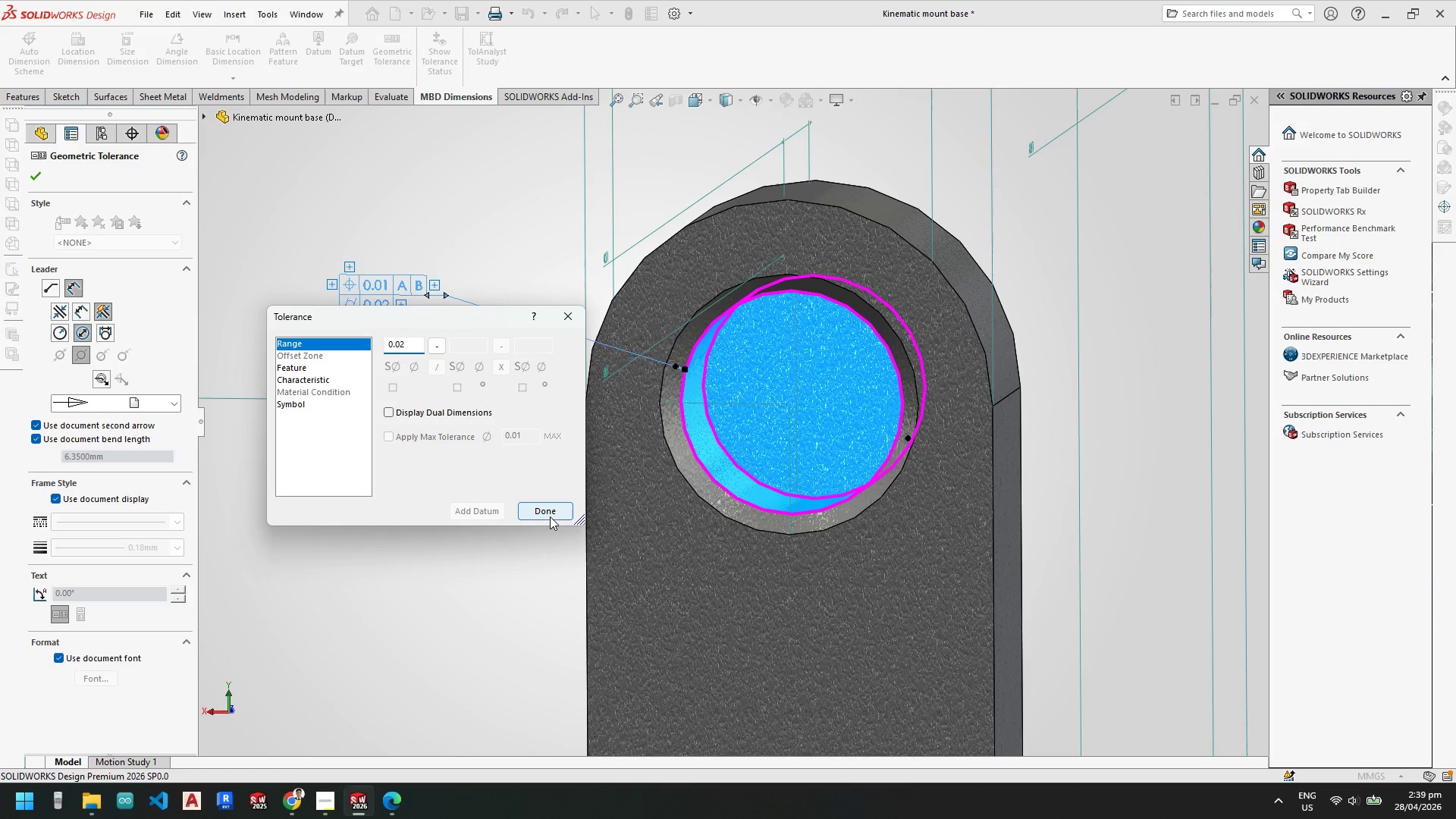 
left_click([548, 513])
 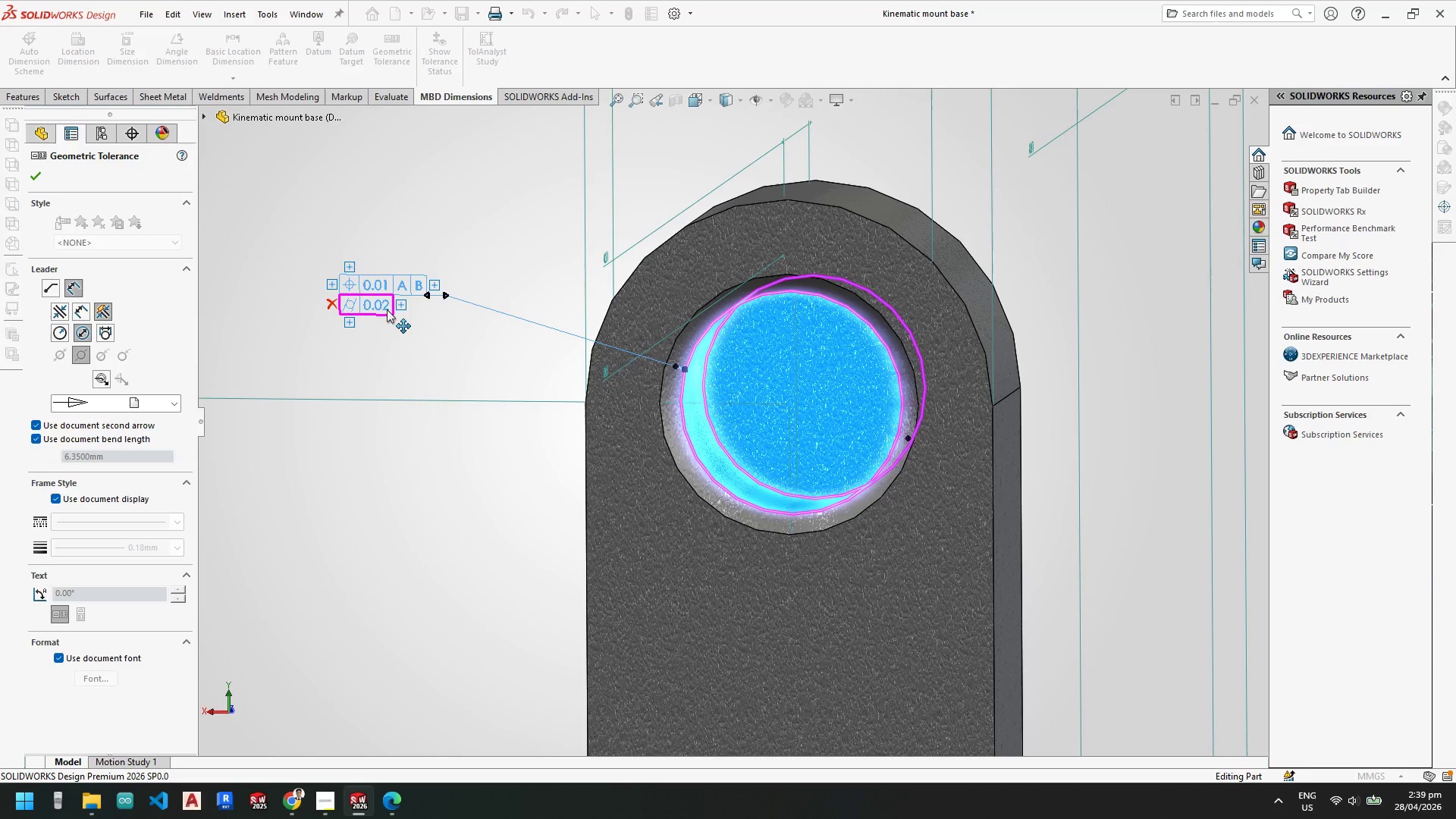 
wait(5.31)
 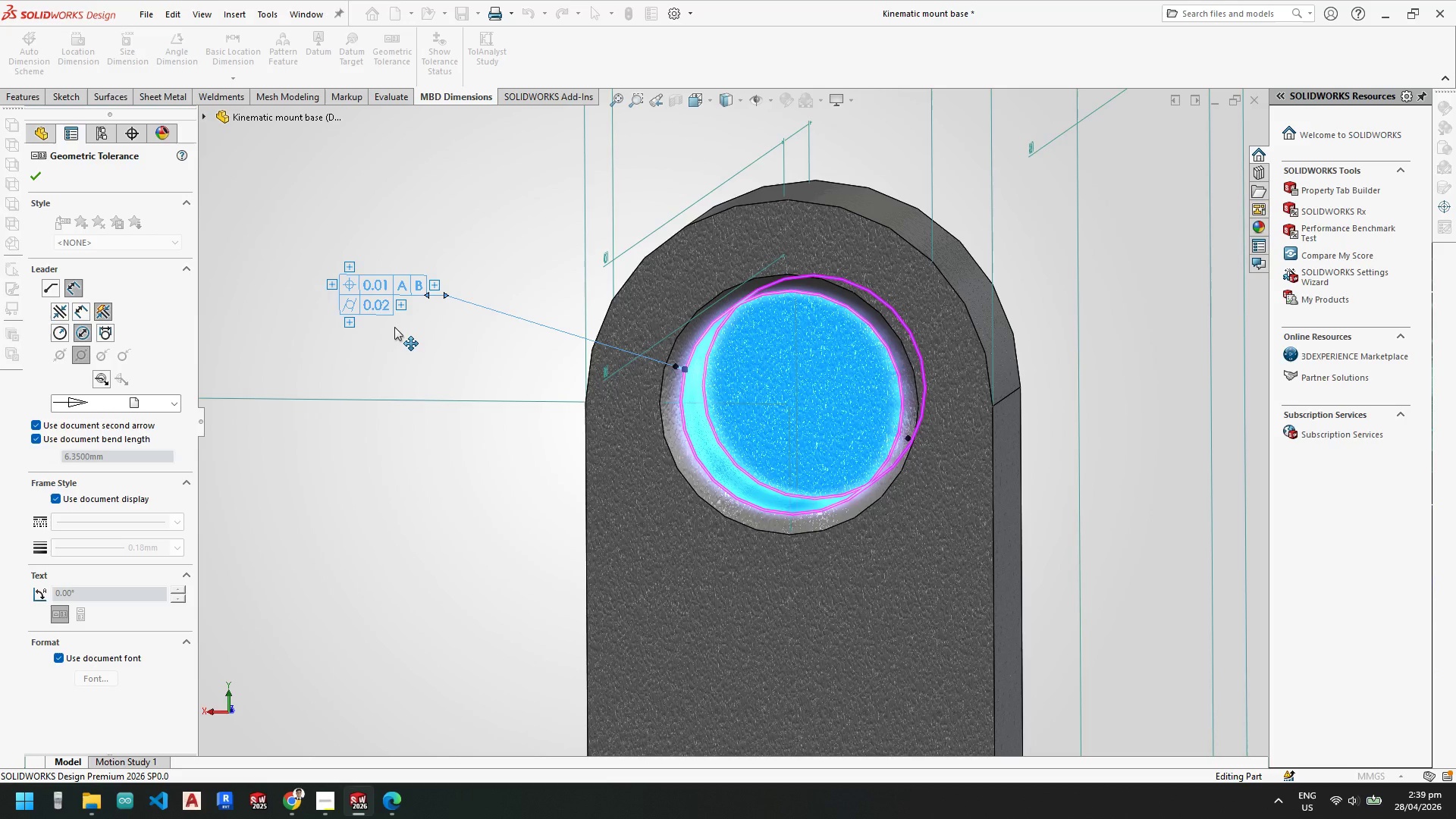 
left_click([385, 307])
 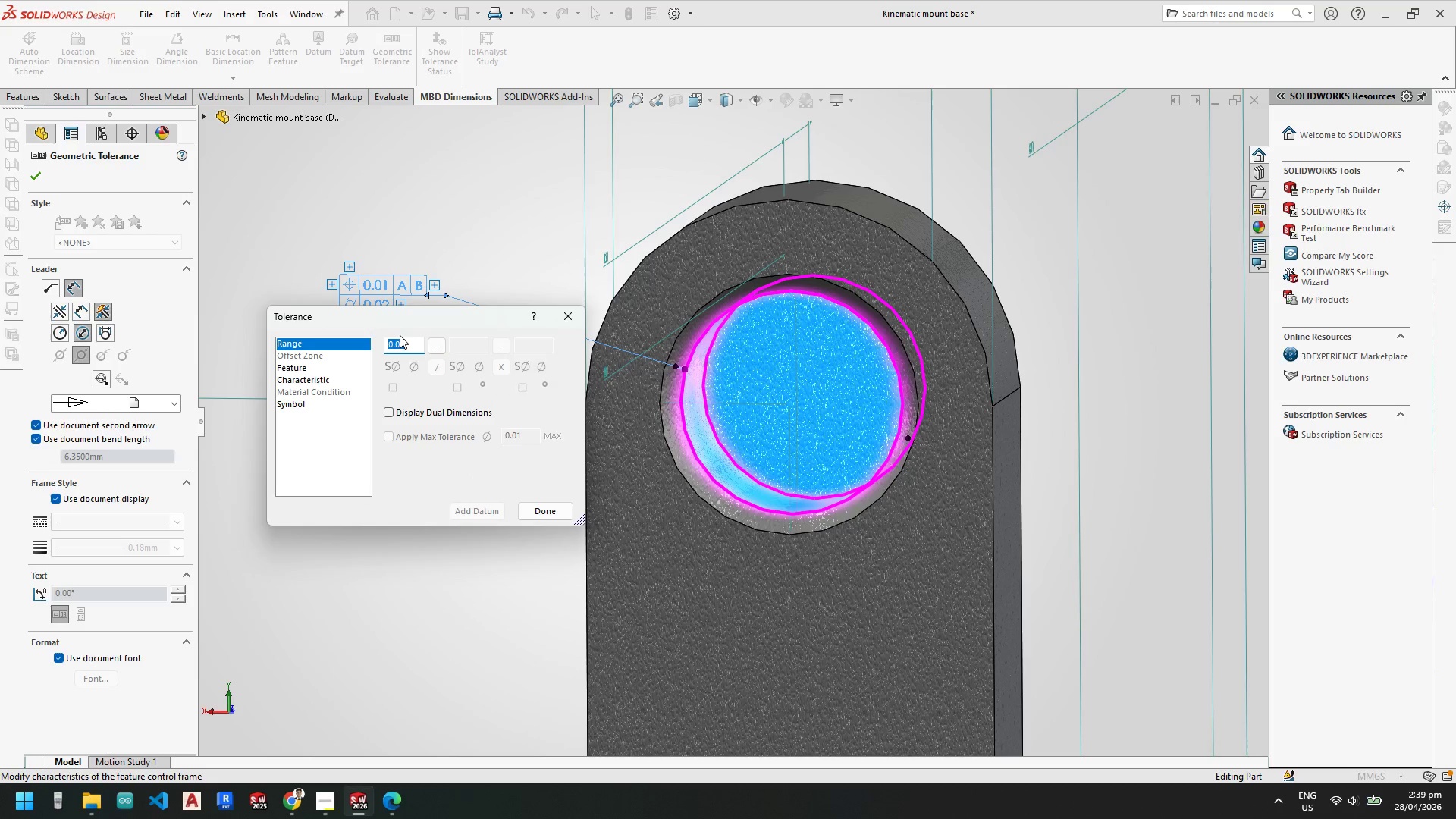 
left_click([410, 347])
 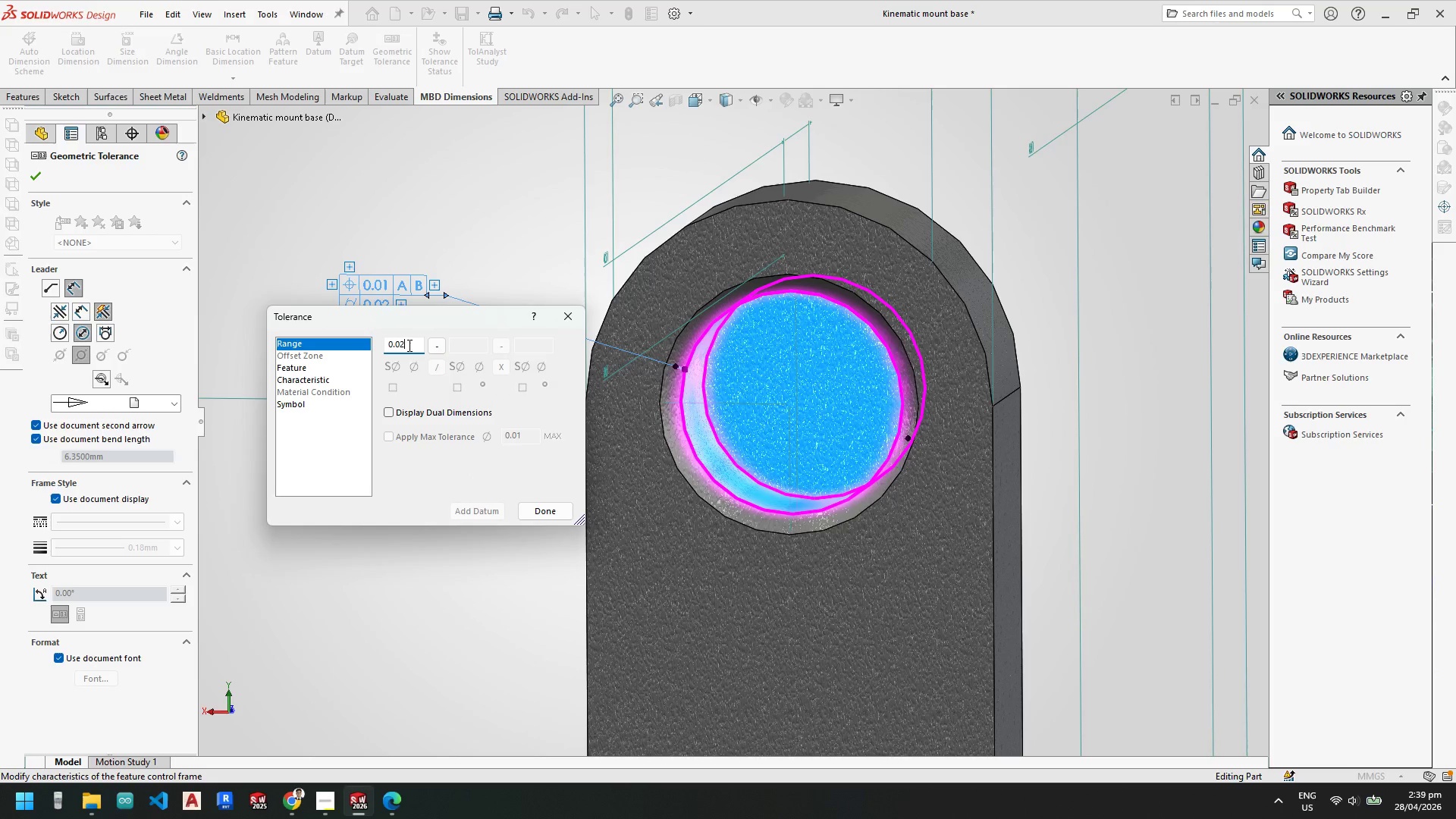 
key(Backspace)
 